 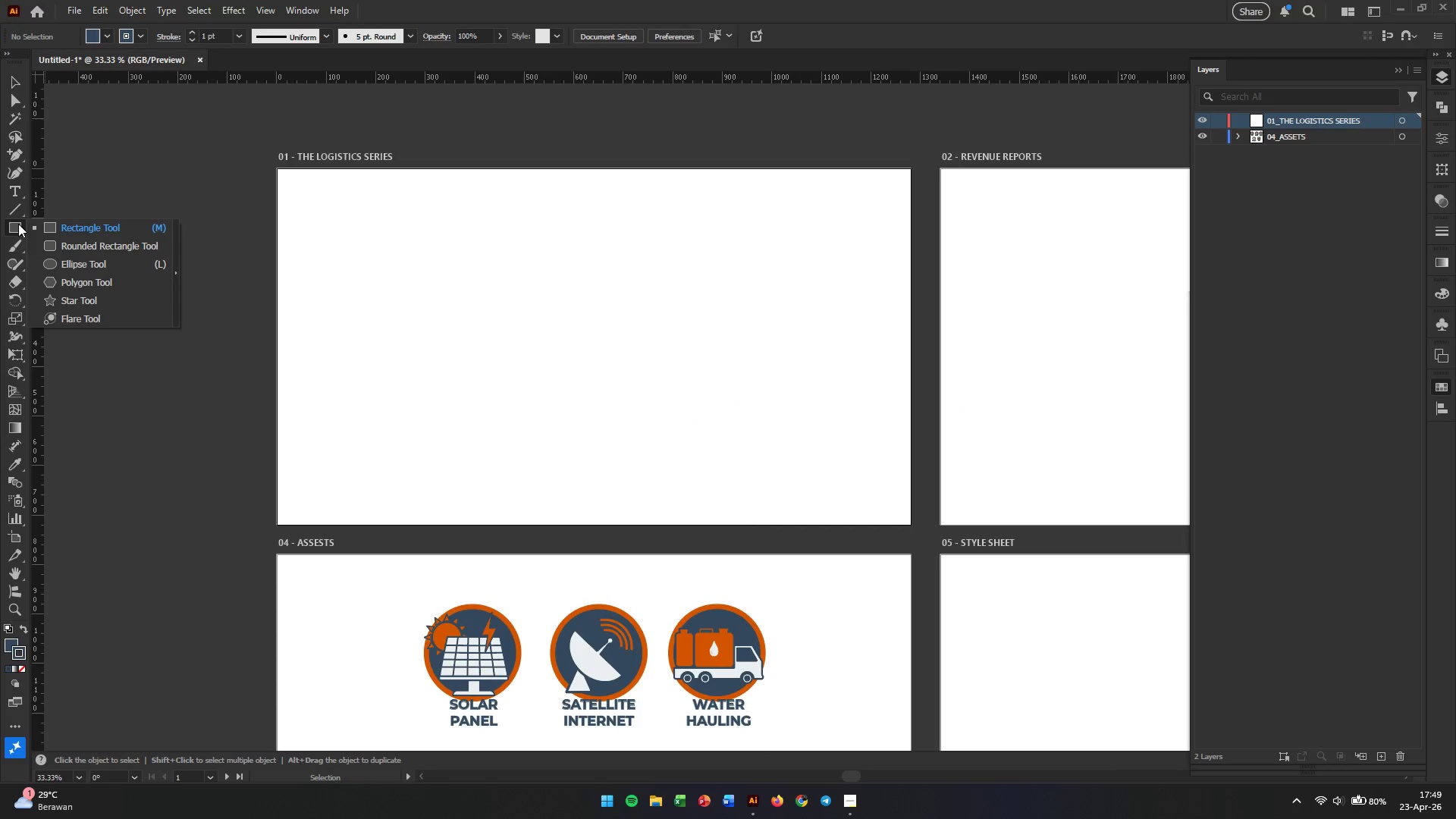 
left_click([86, 234])
 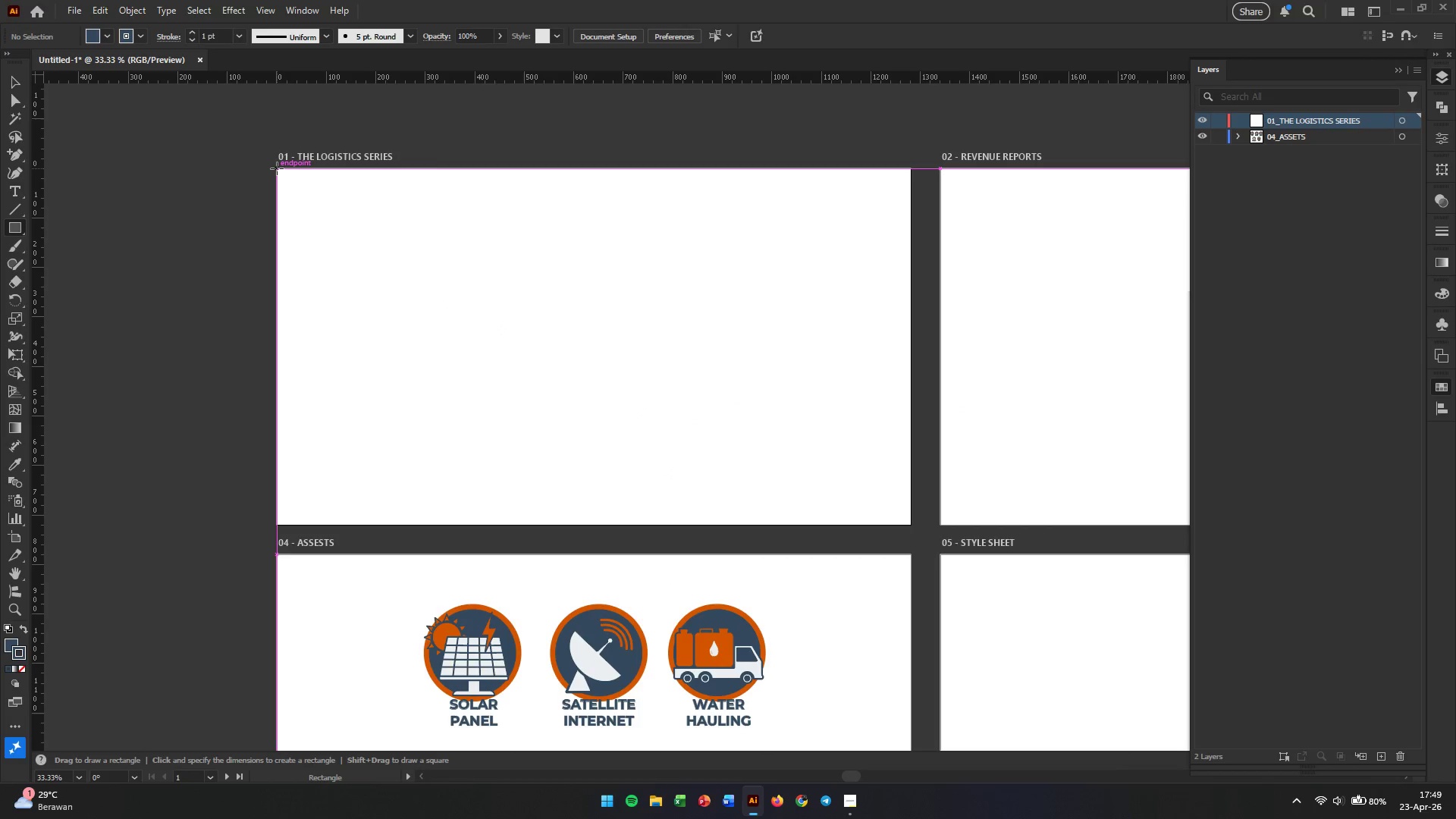 
left_click_drag(start_coordinate=[445, 274], to_coordinate=[635, 359])
 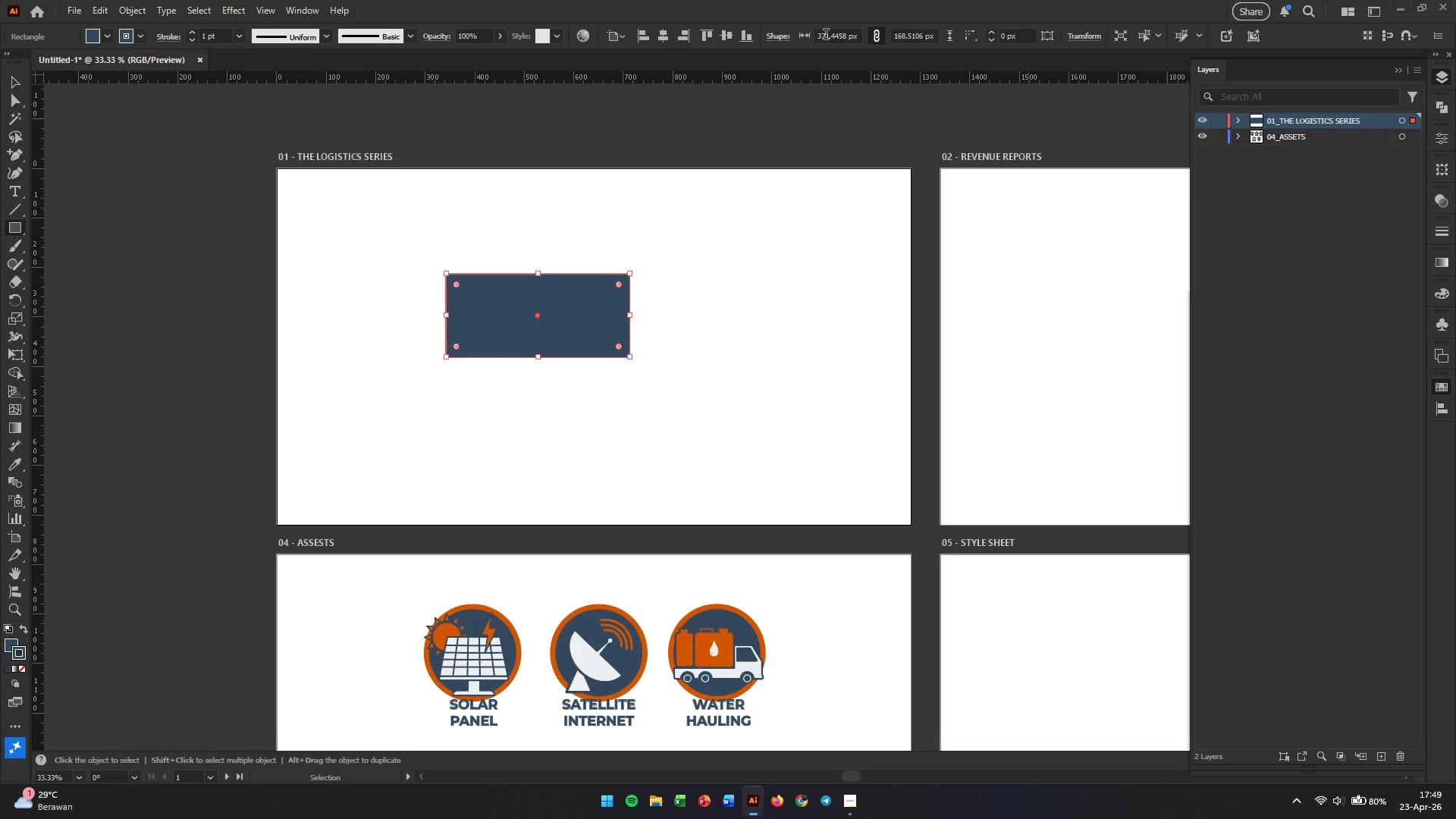 
double_click([826, 36])
 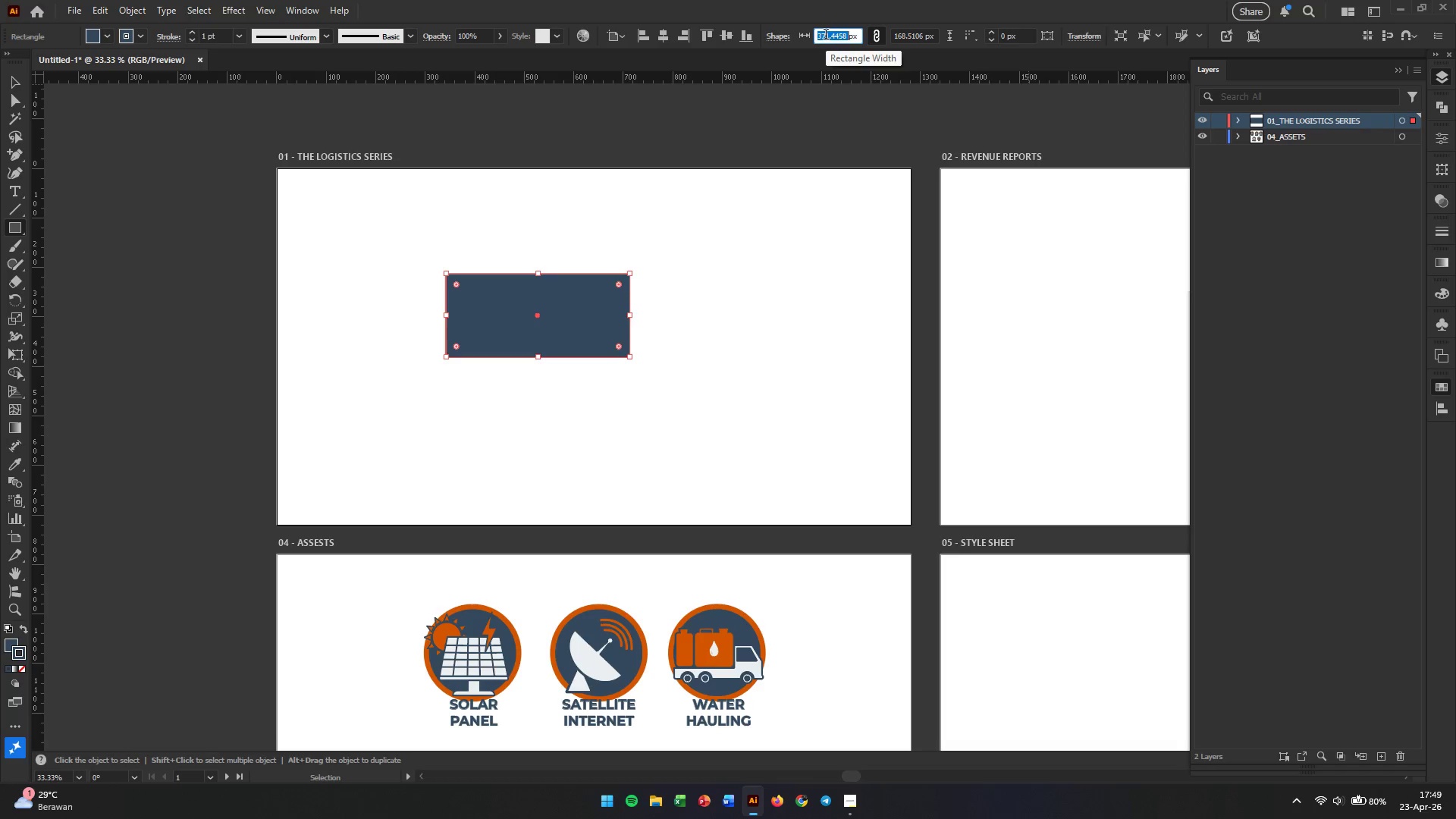 
key(Numpad1)
 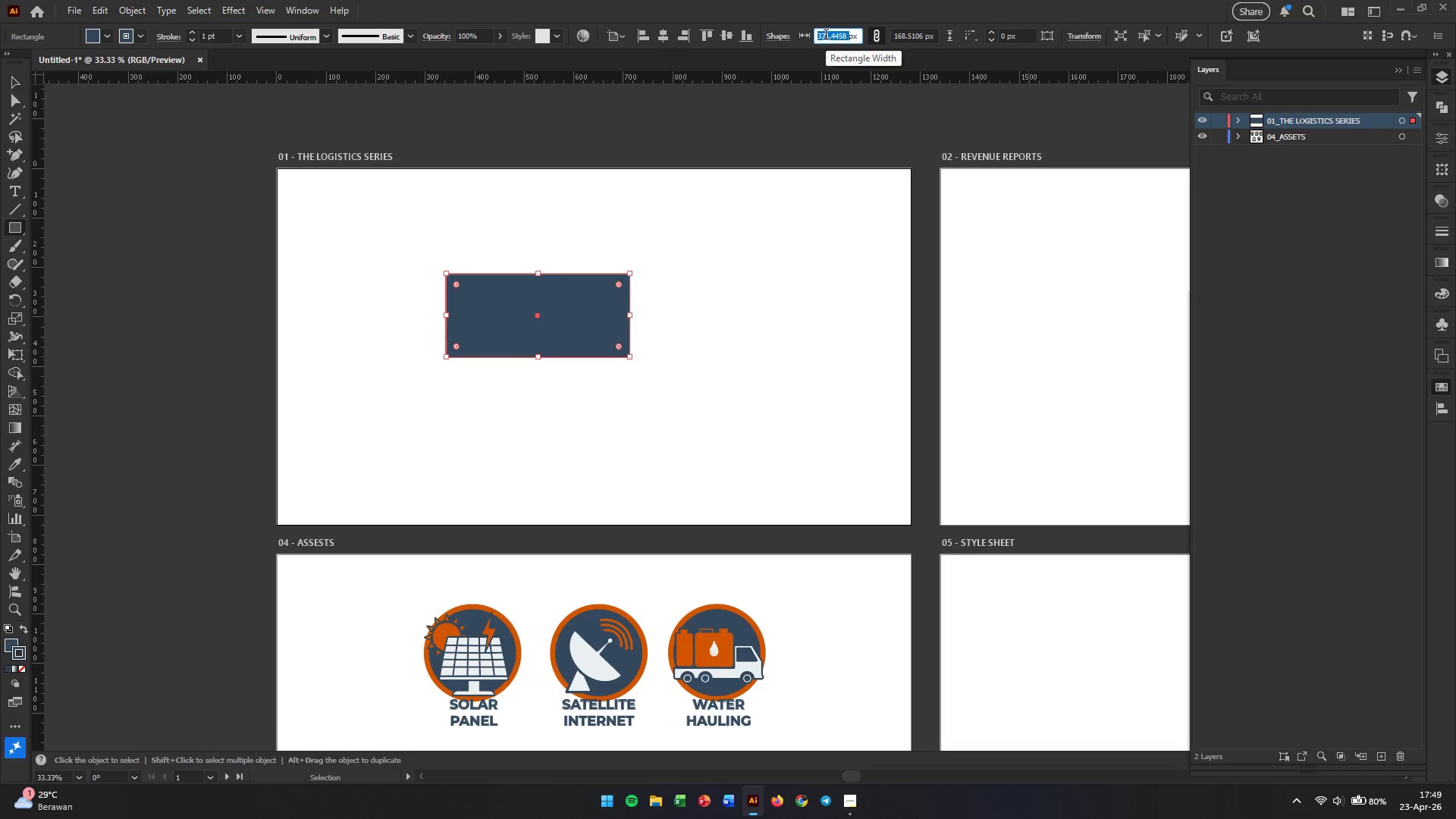 
key(Numpad2)
 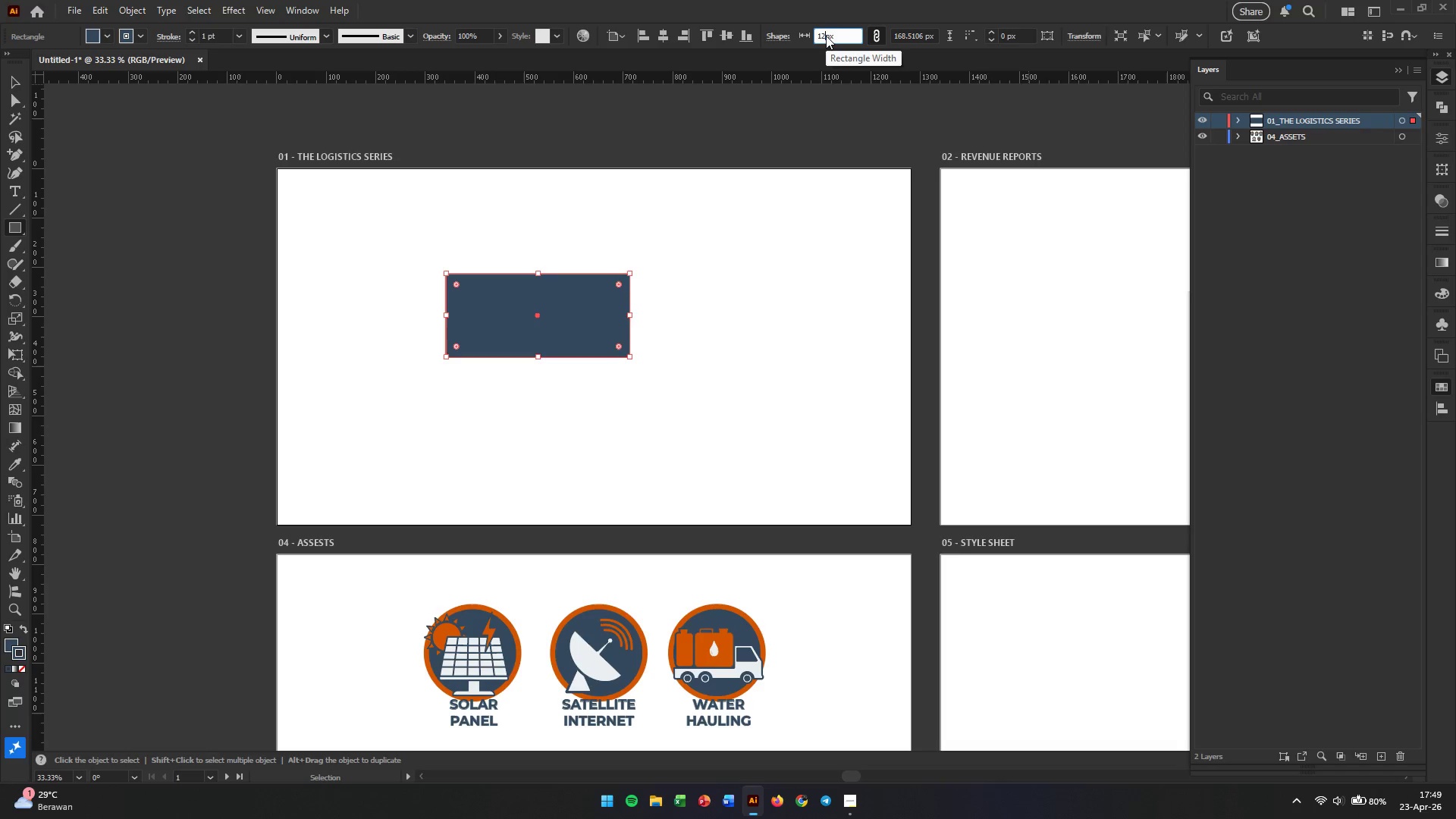 
key(Numpad8)
 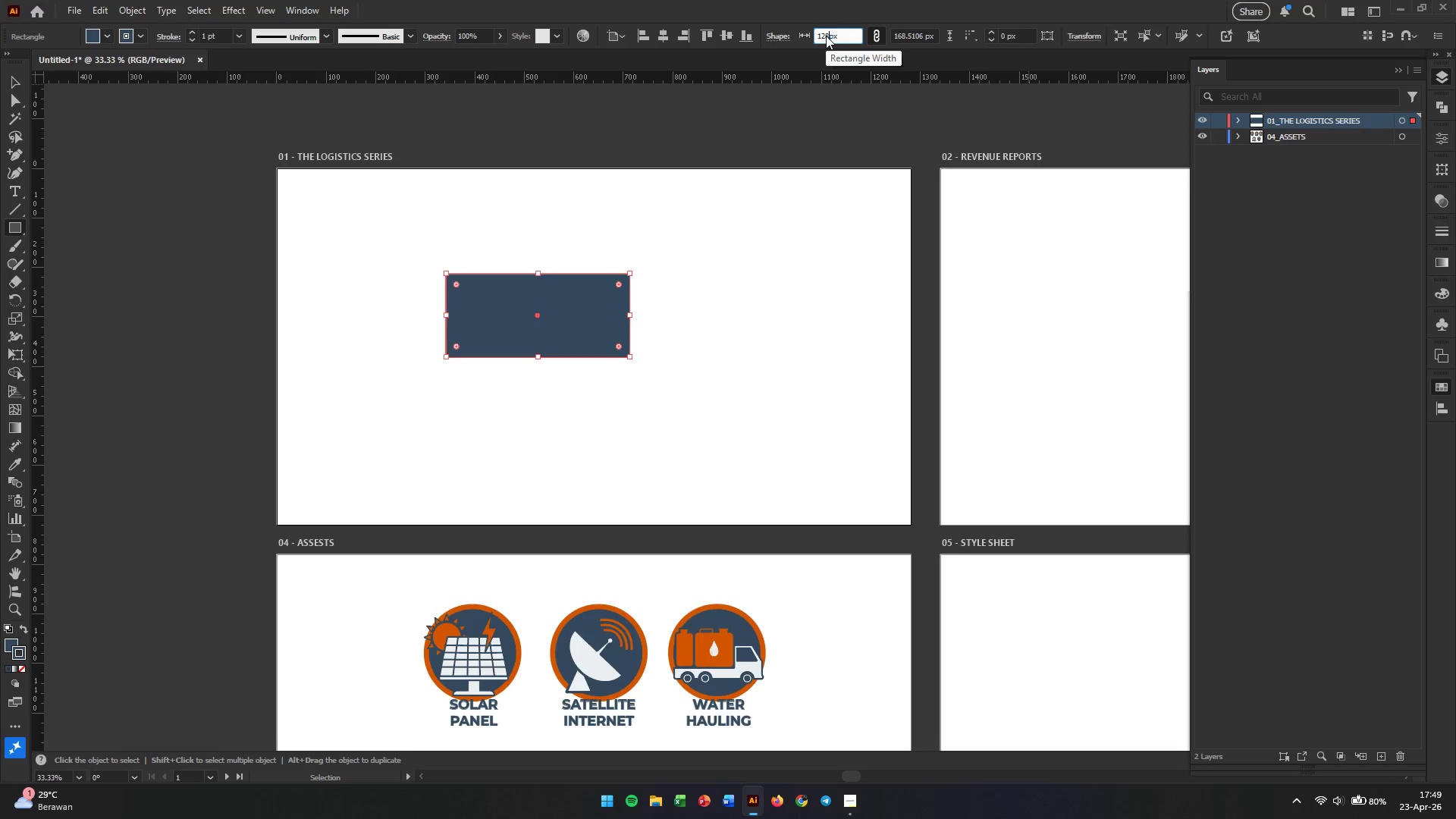 
key(Numpad0)
 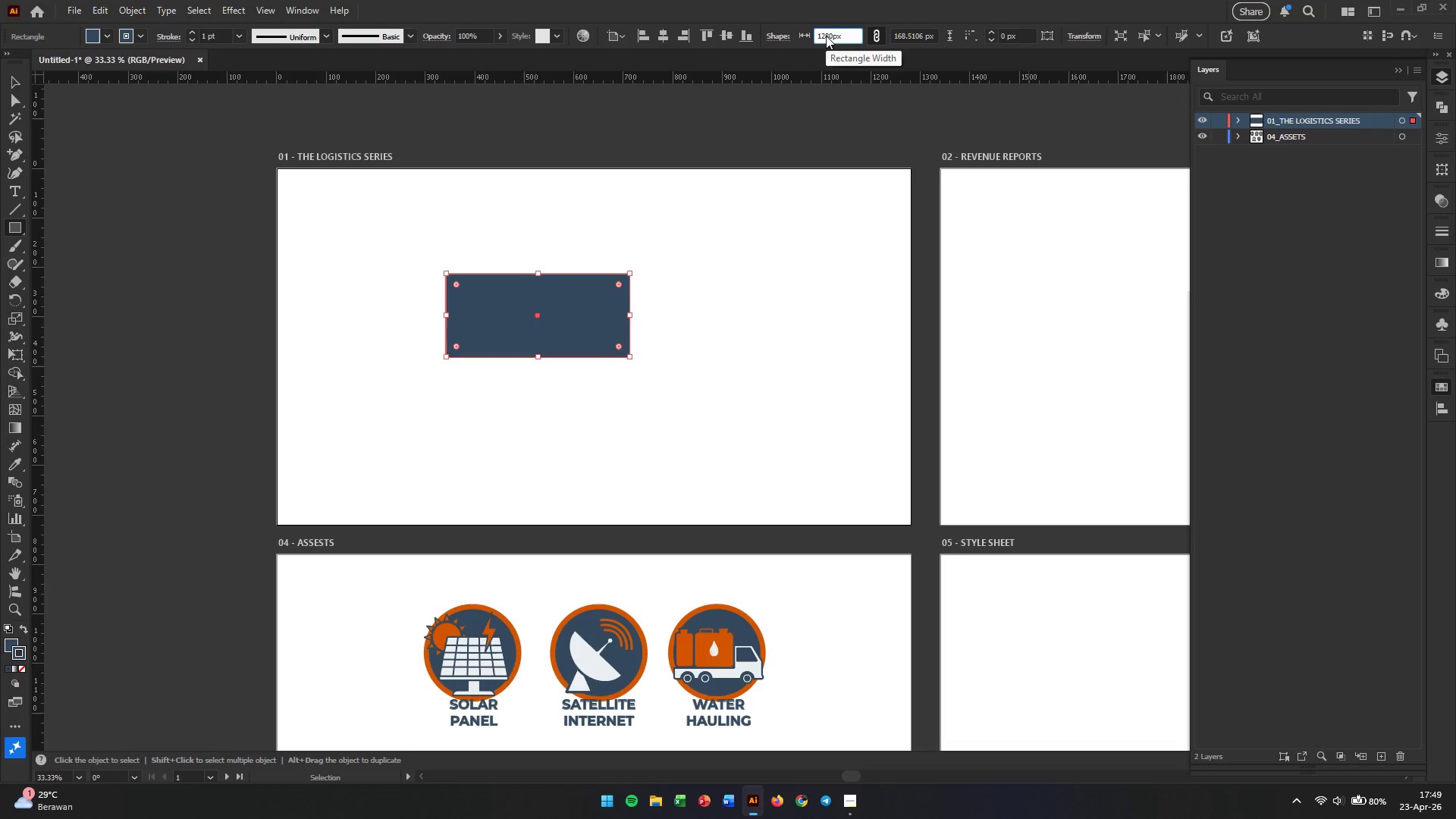 
key(Tab)
 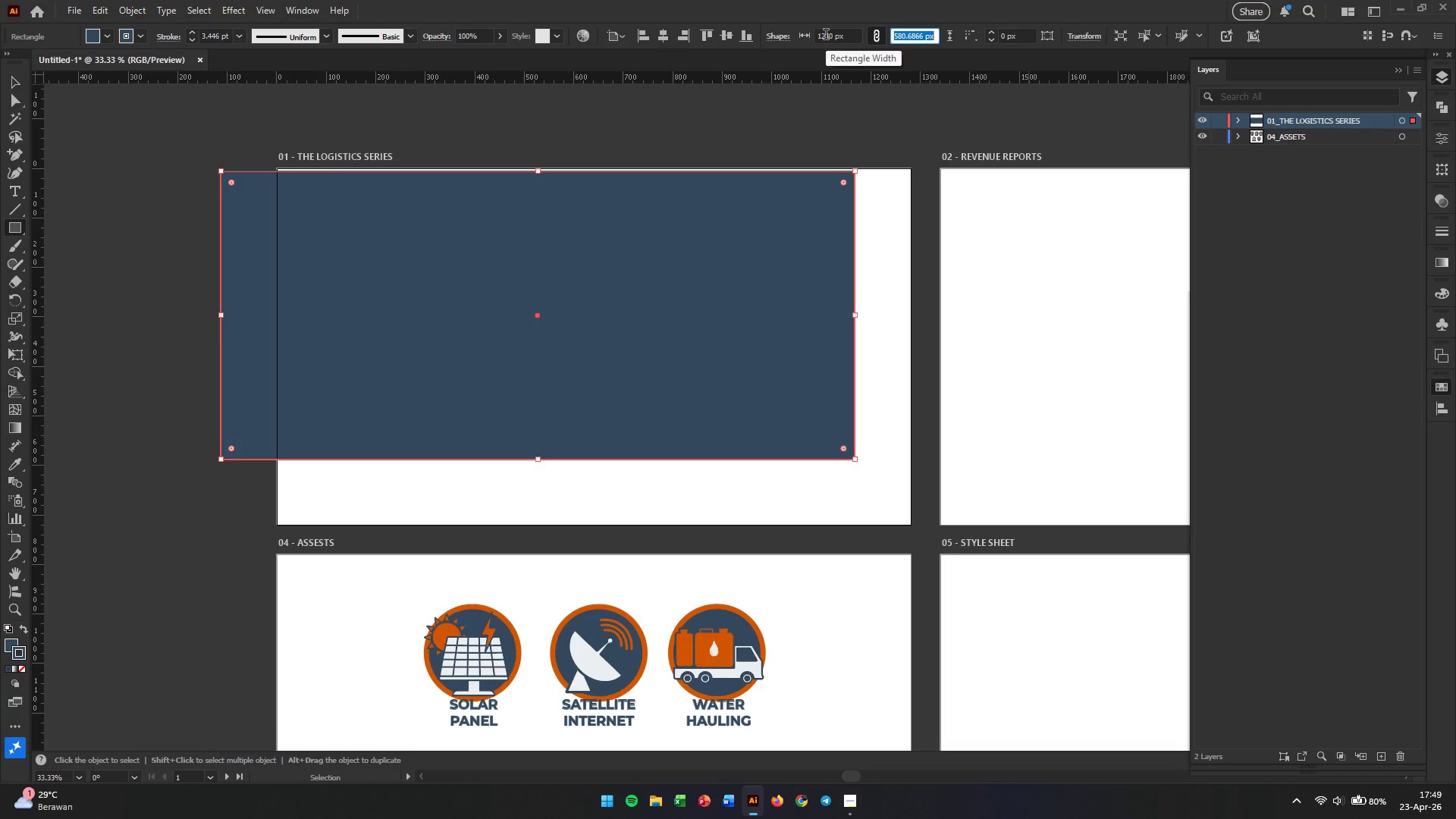 
key(Numpad7)
 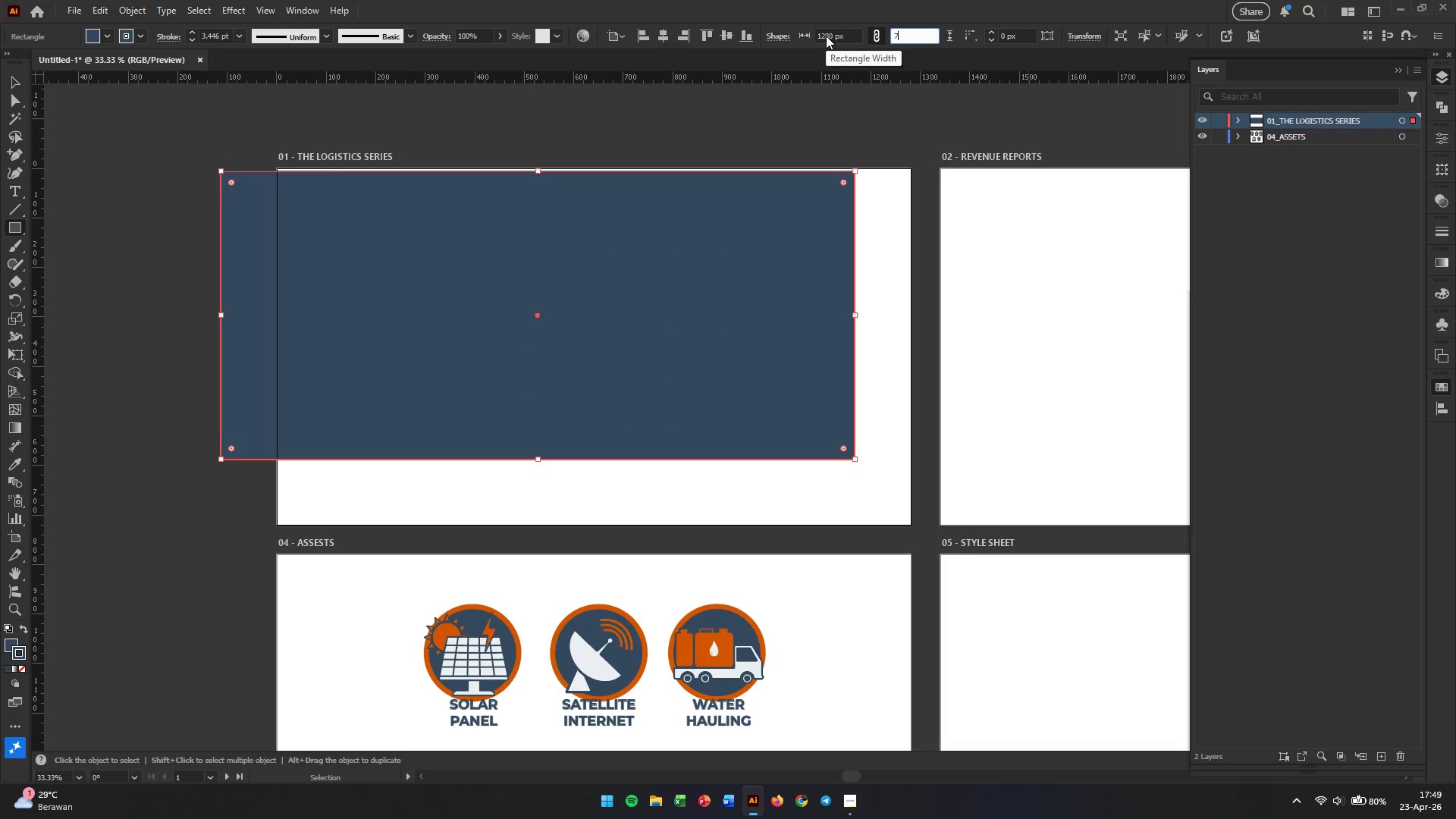 
key(Numpad2)
 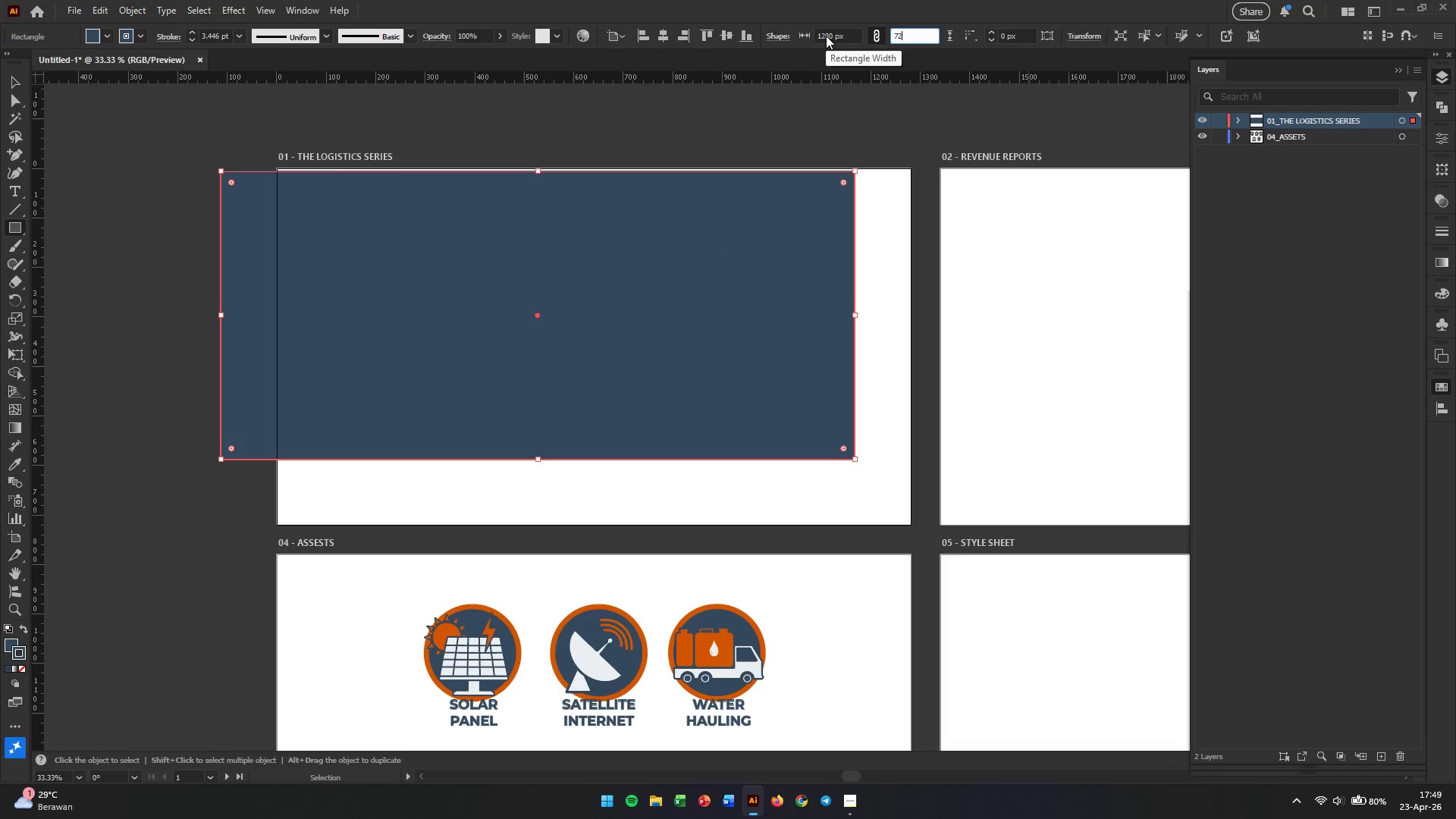 
key(Numpad0)
 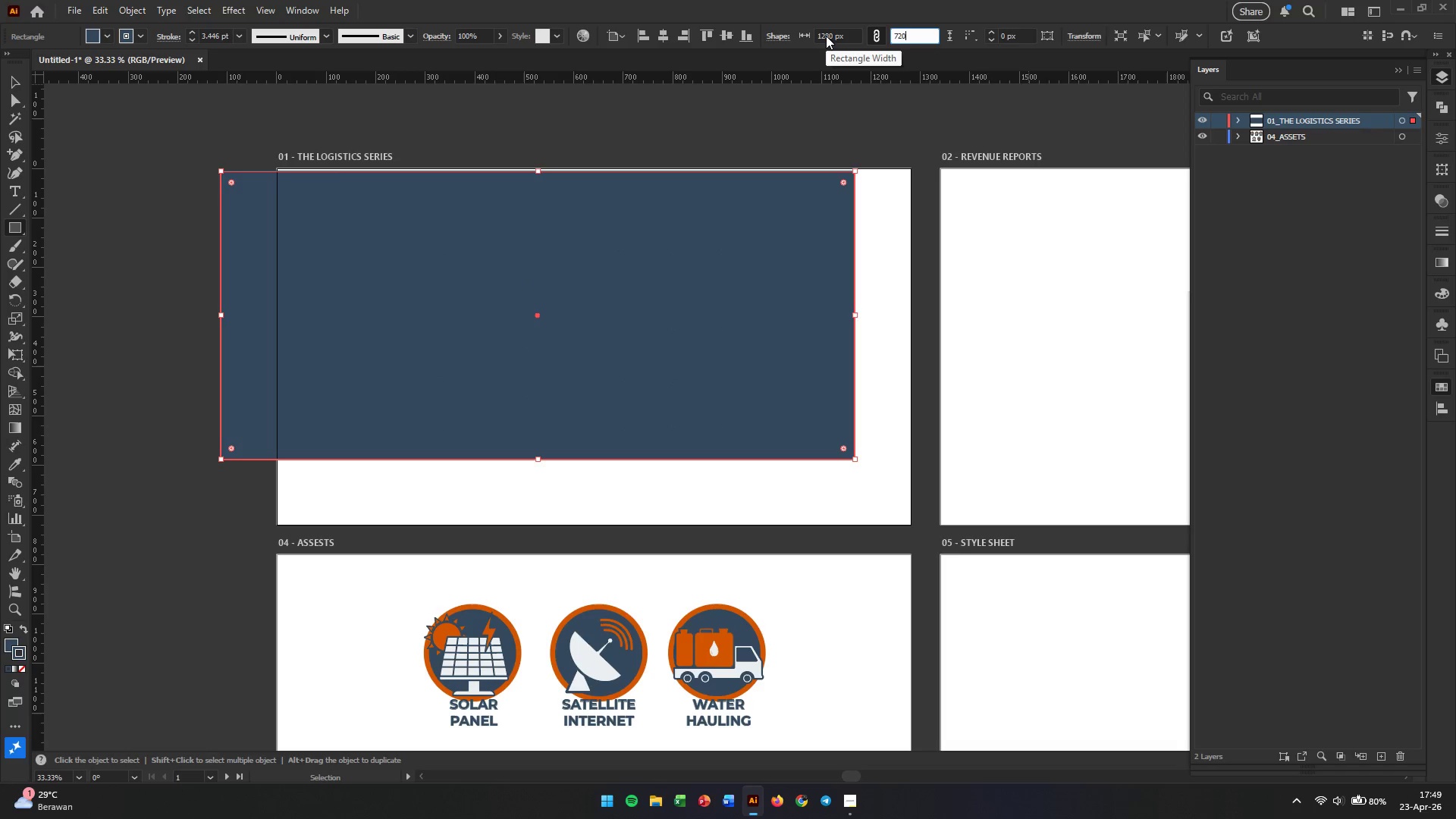 
key(Enter)
 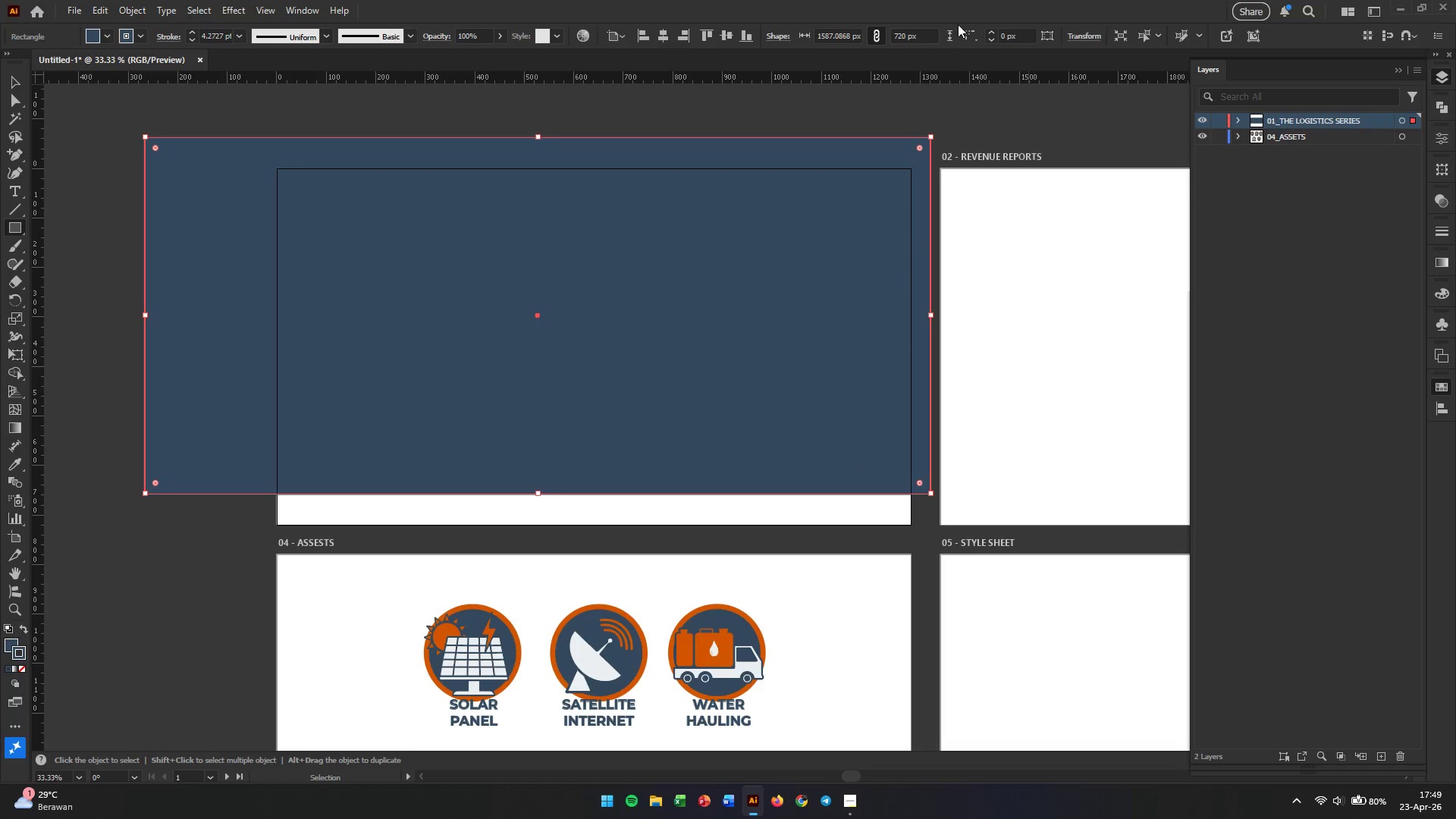 
left_click([880, 32])
 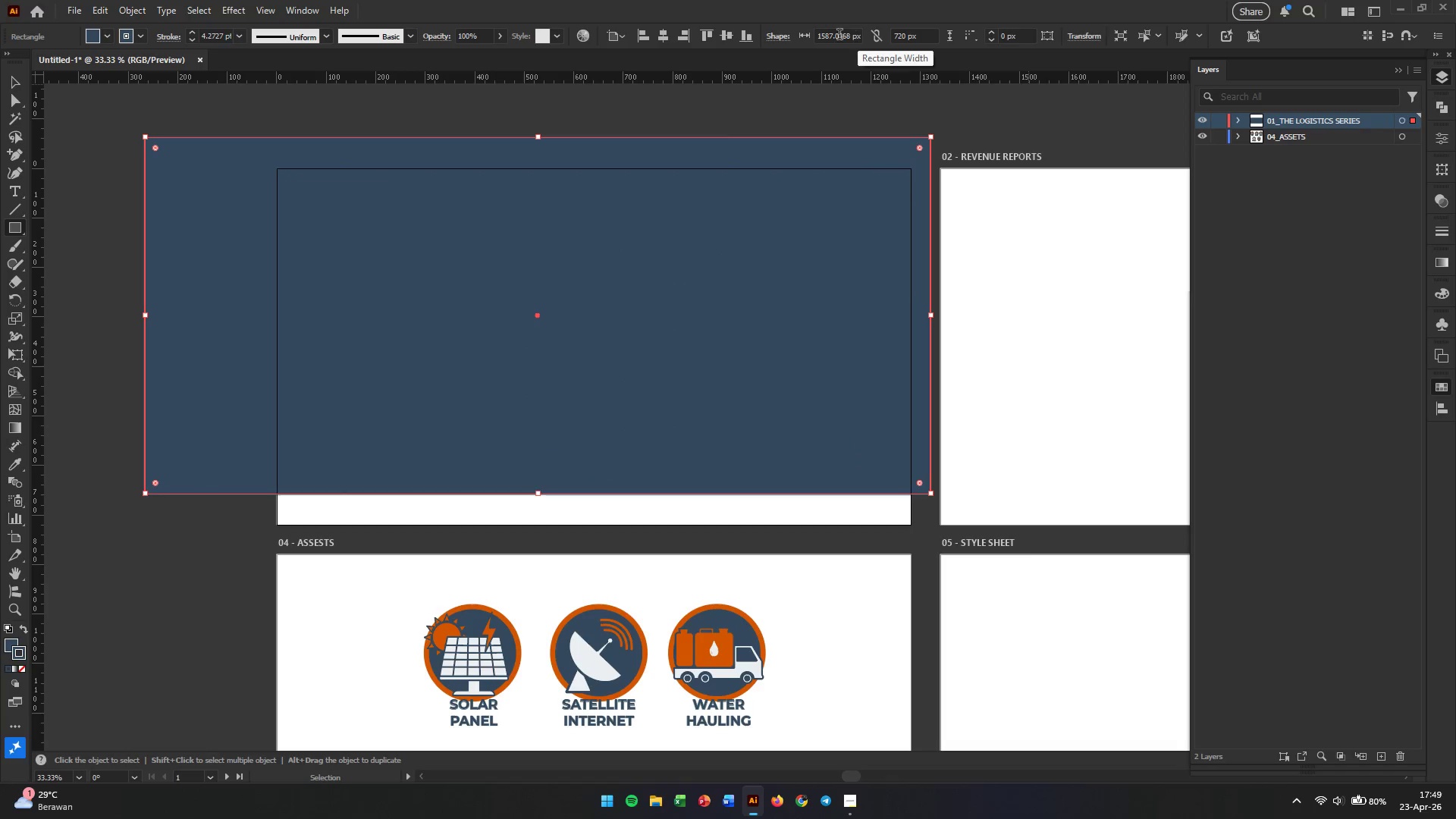 
double_click([833, 36])
 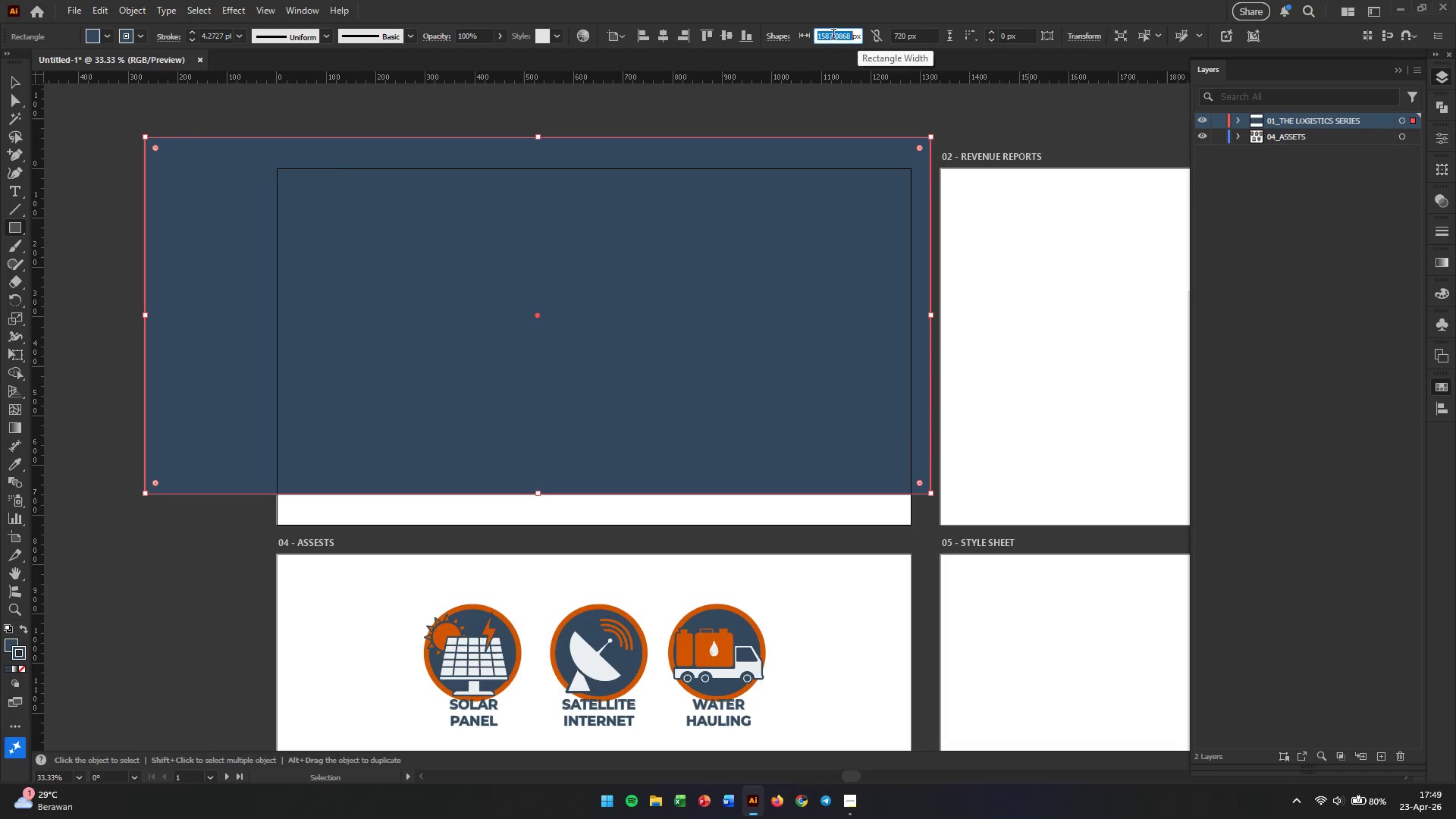 
triple_click([833, 36])
 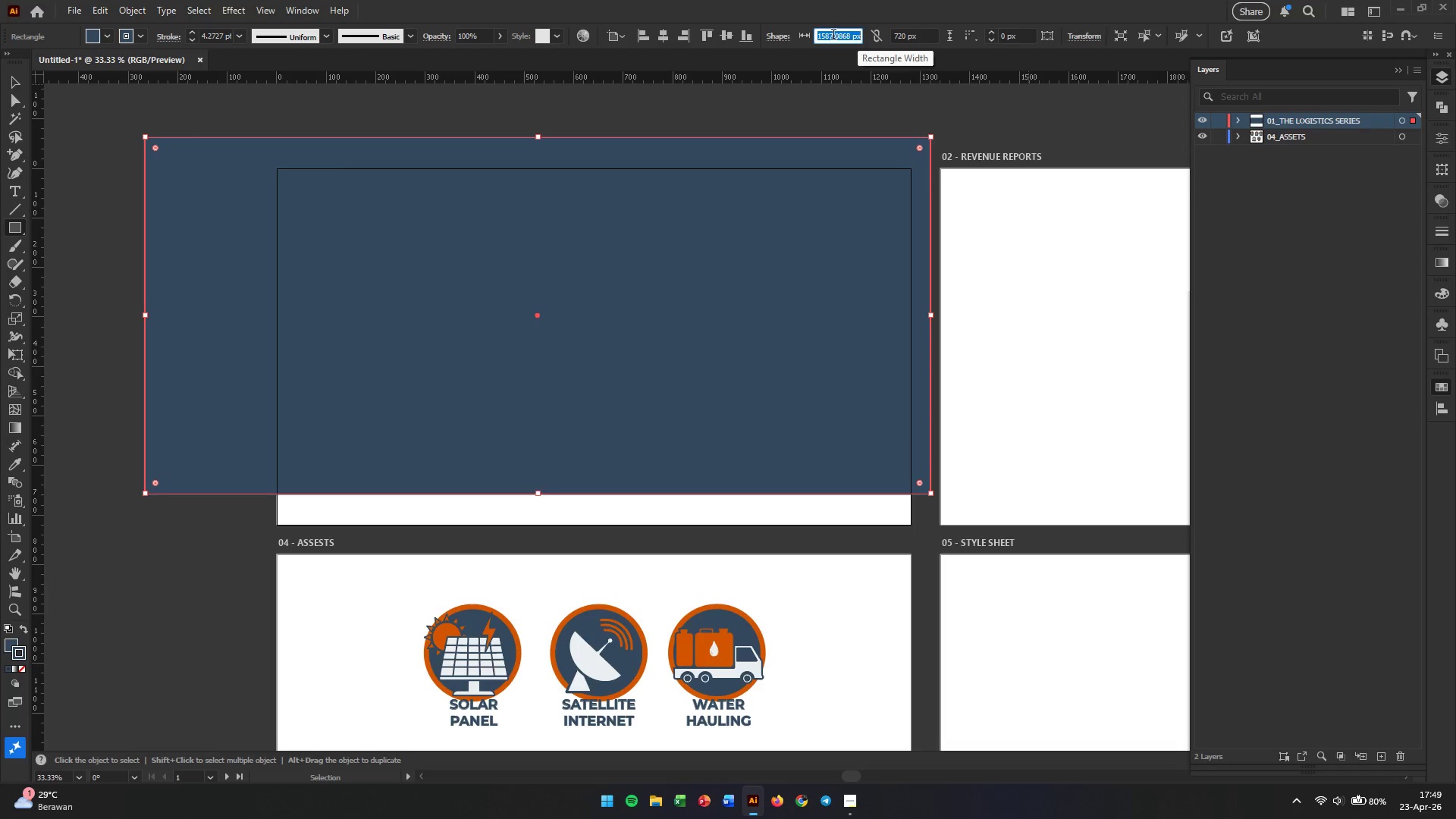 
key(Numpad1)
 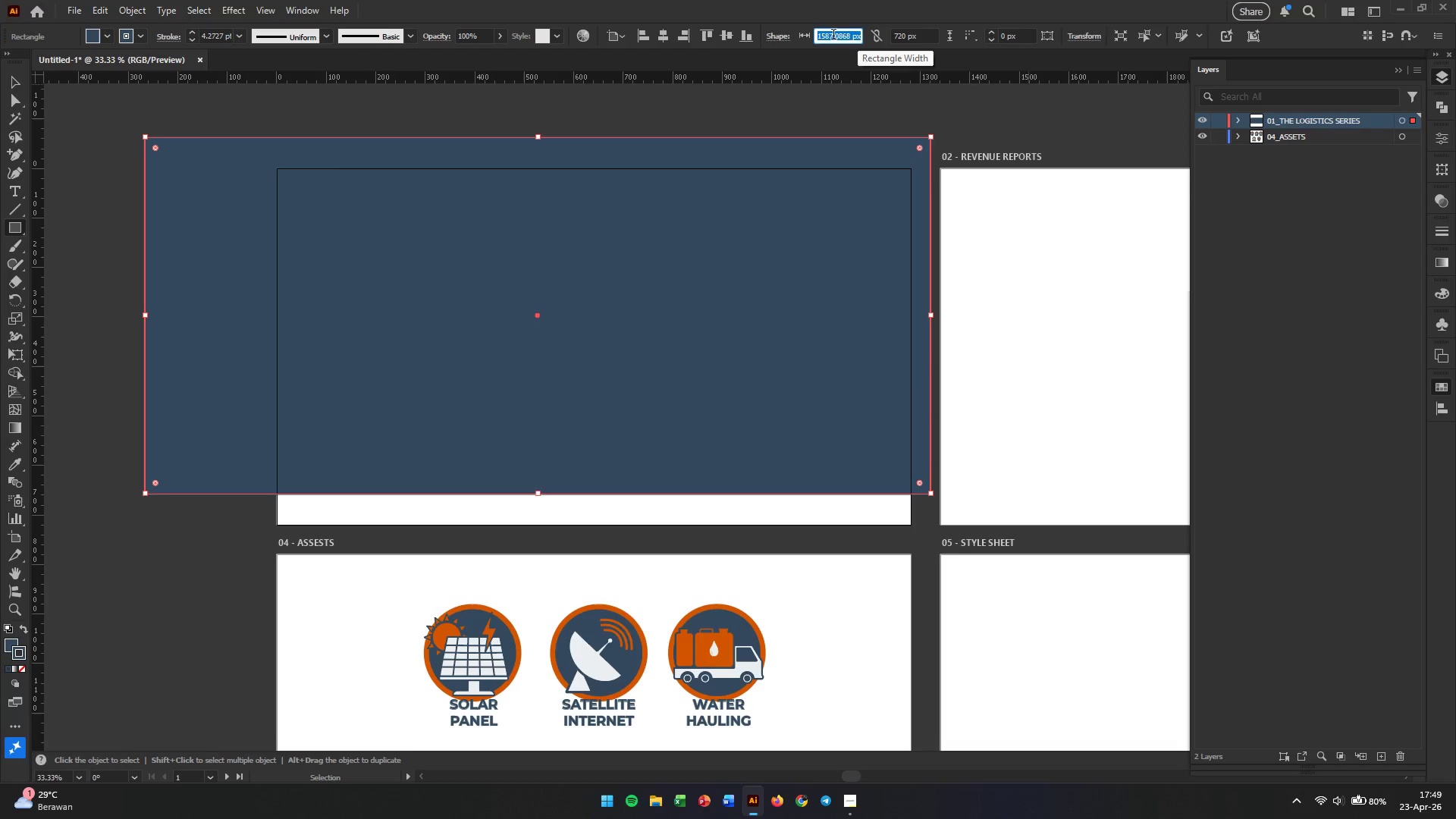 
key(Numpad2)
 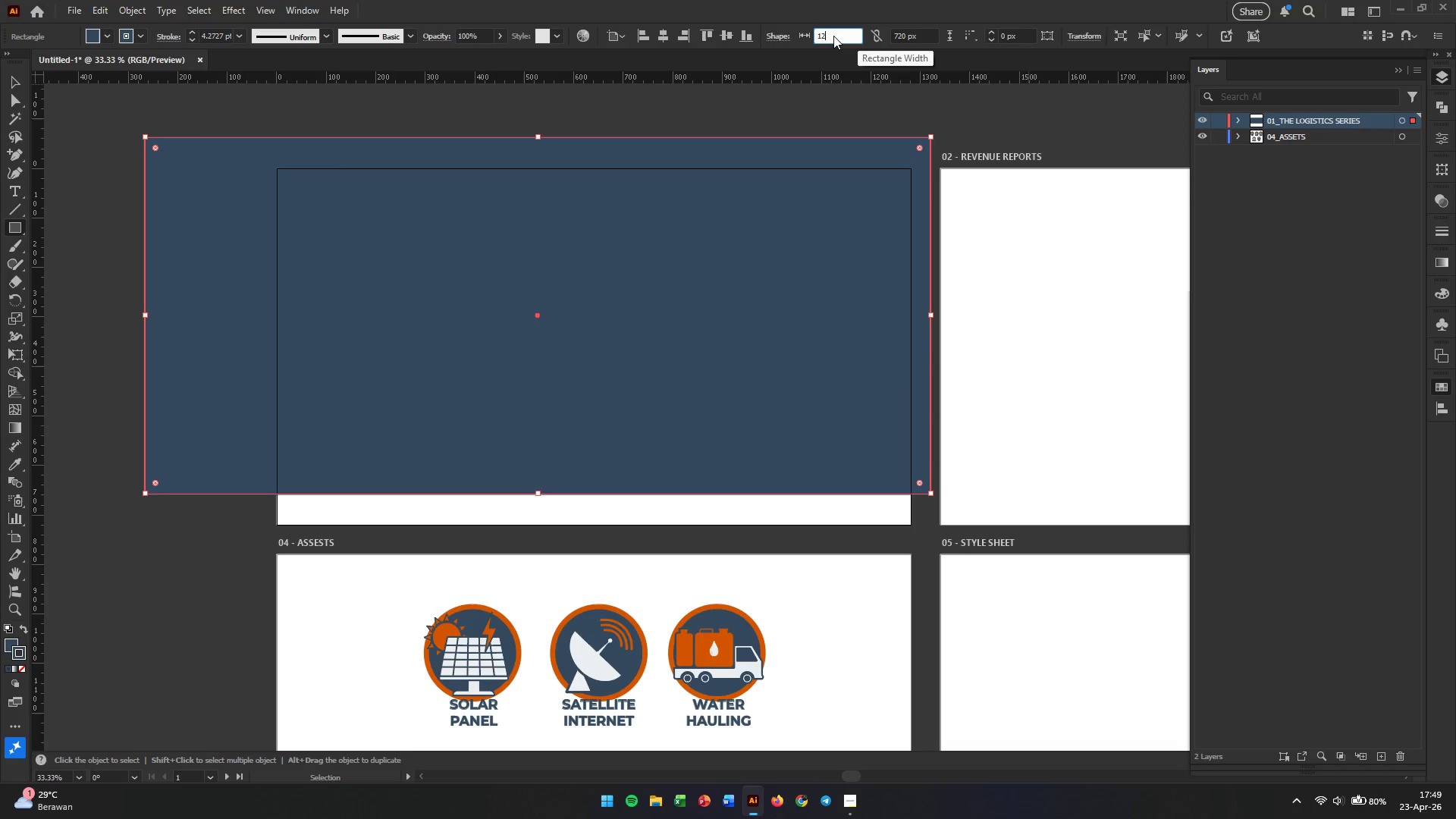 
key(Numpad8)
 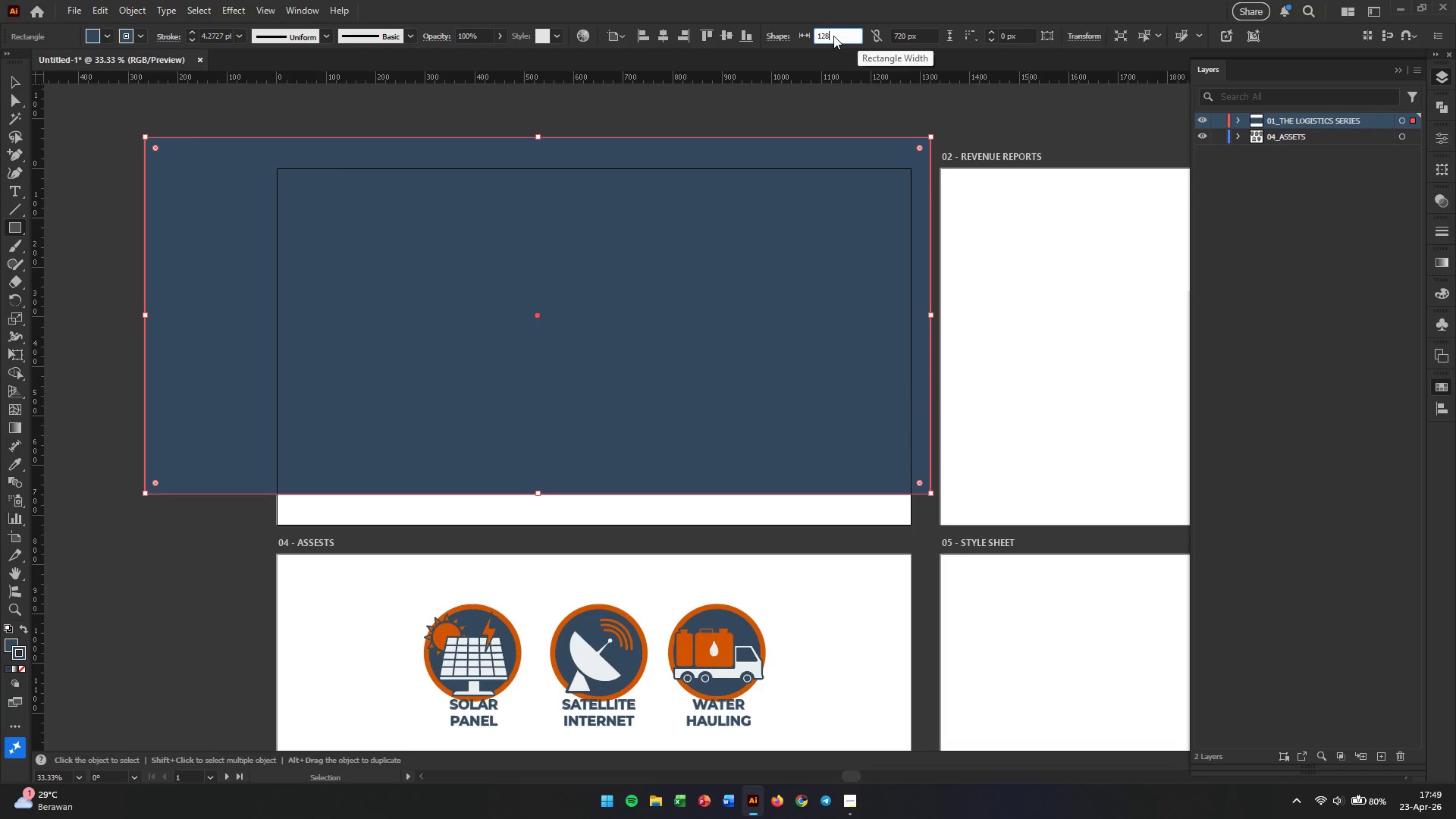 
key(Numpad0)
 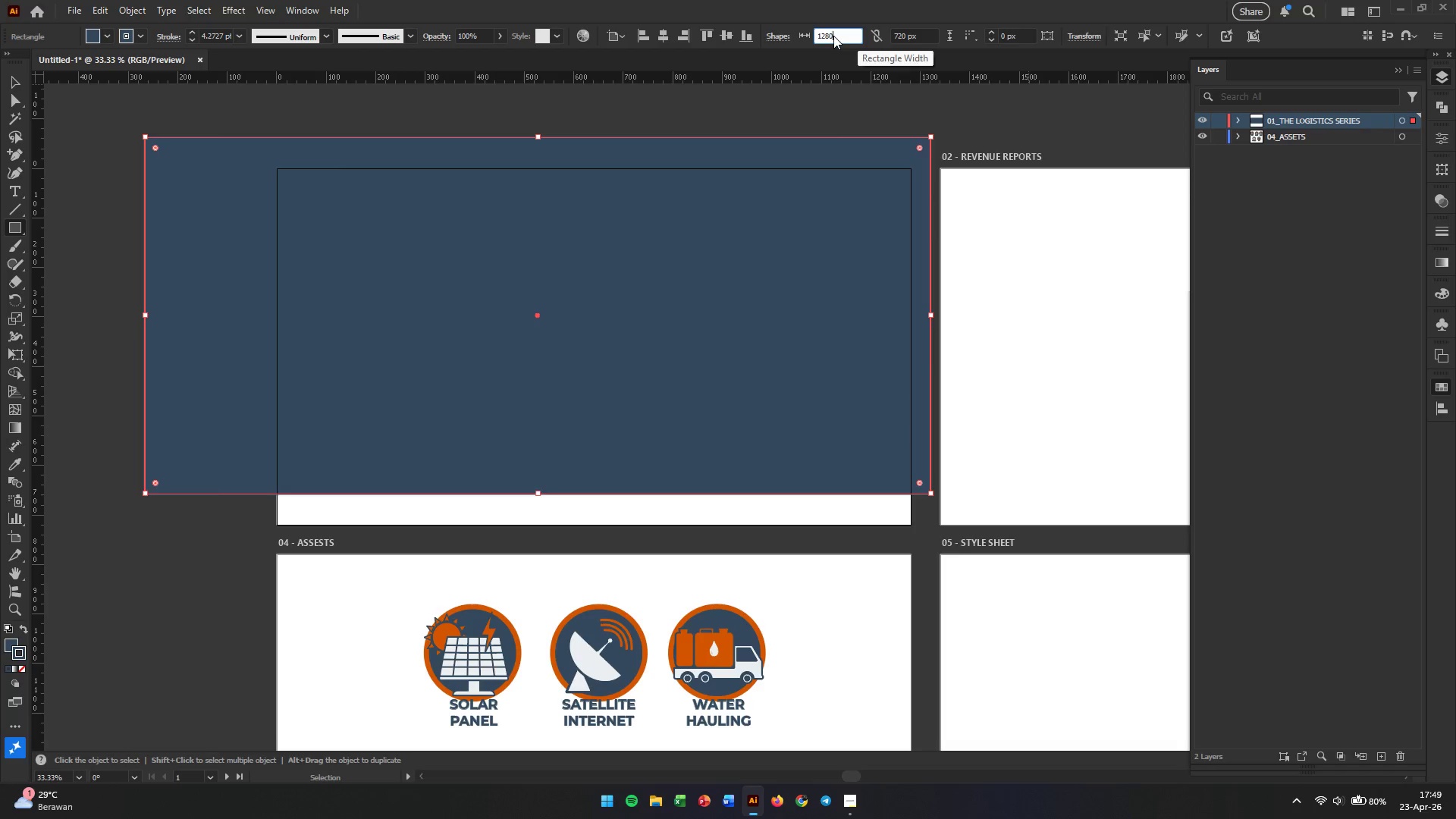 
key(Tab)
 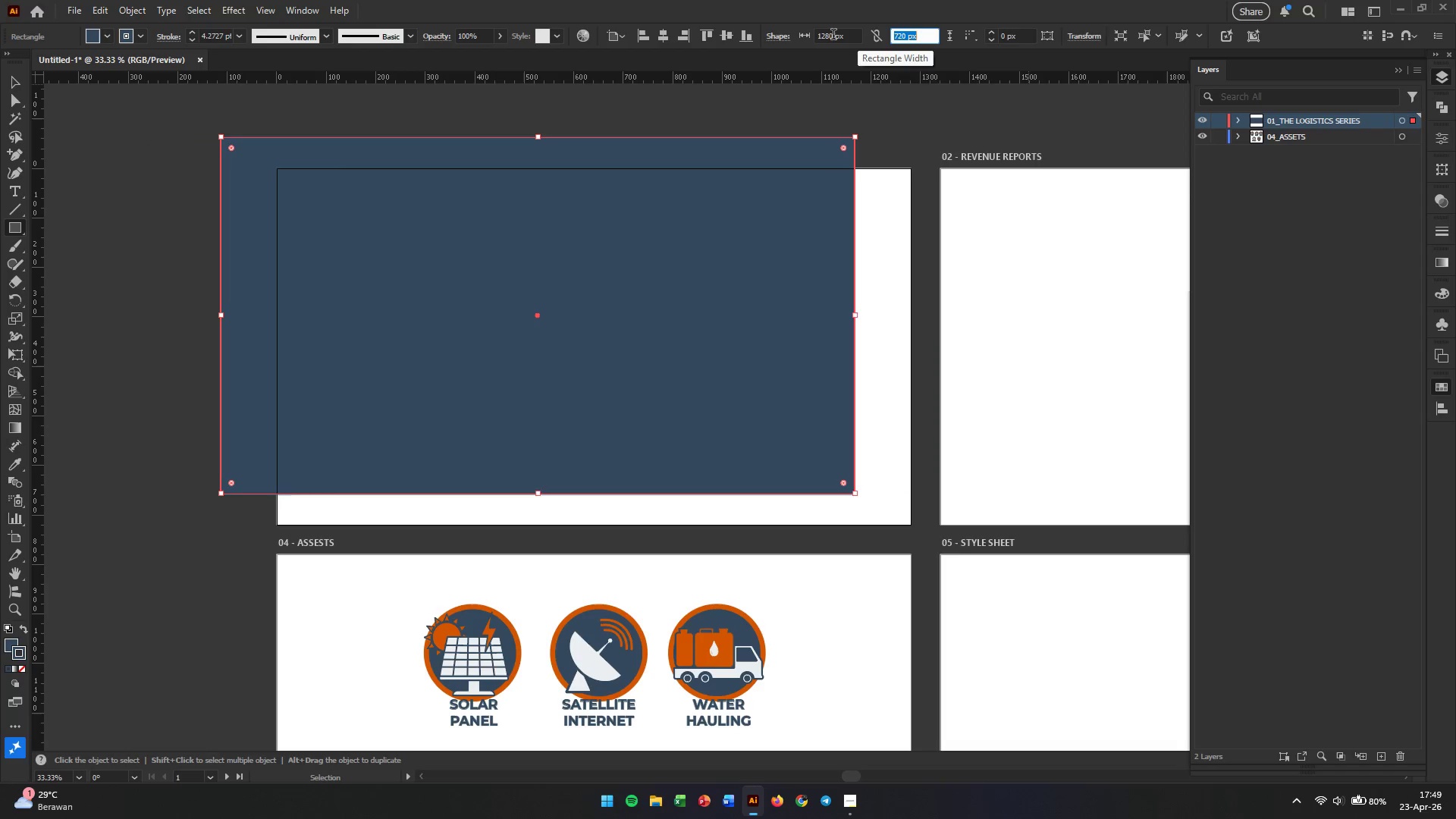 
key(Numpad7)
 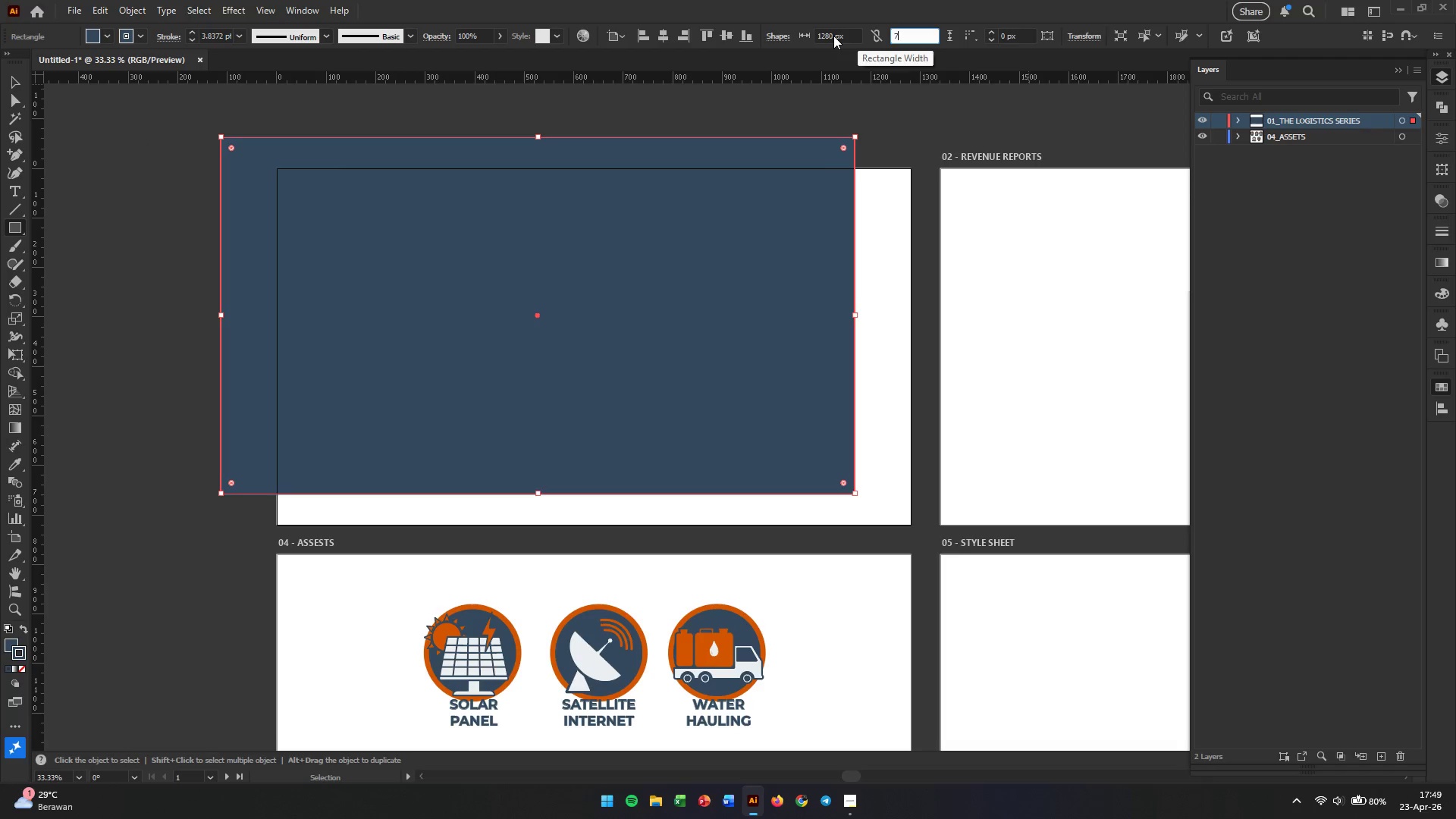 
key(Numpad2)
 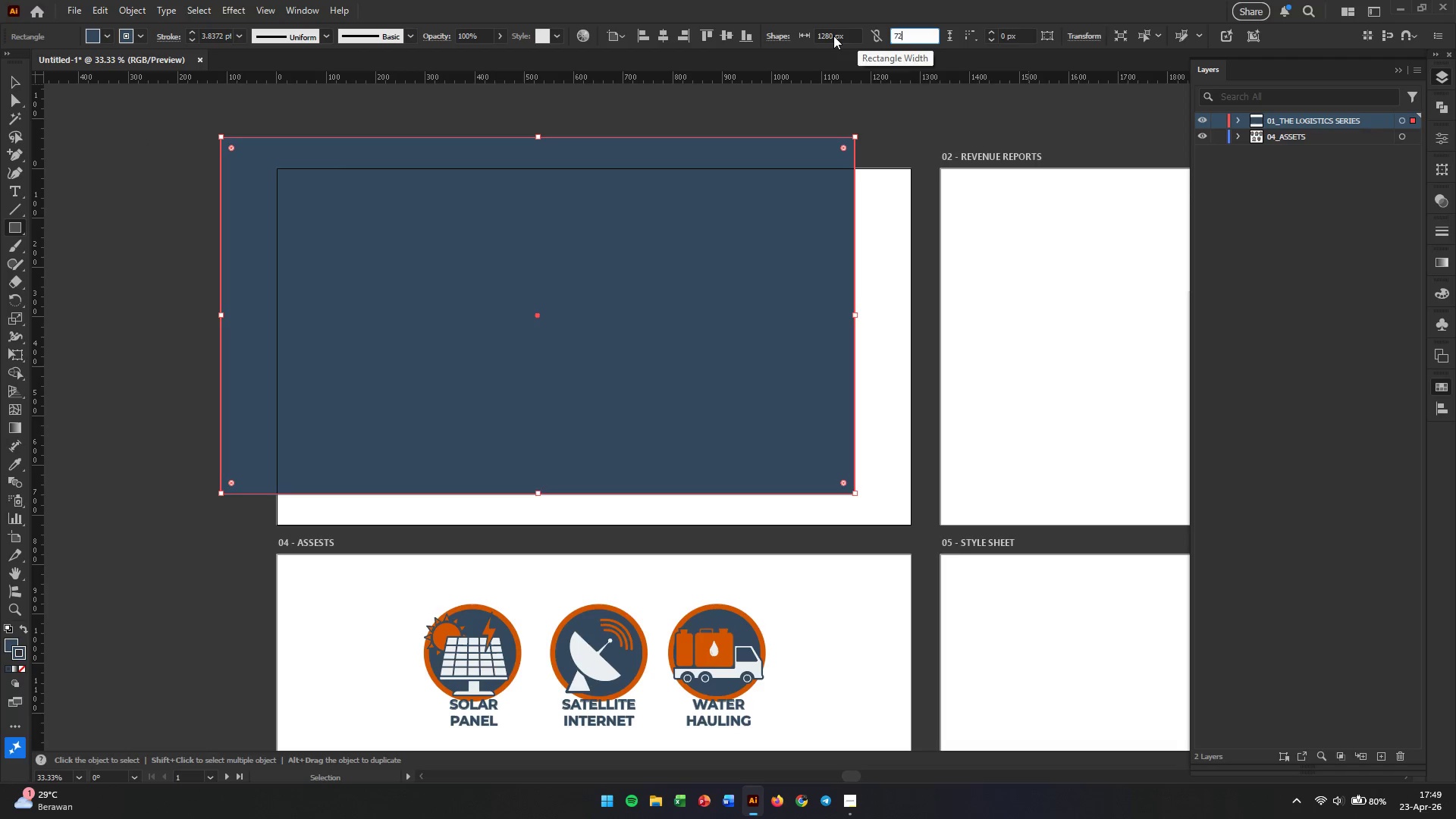 
key(Numpad0)
 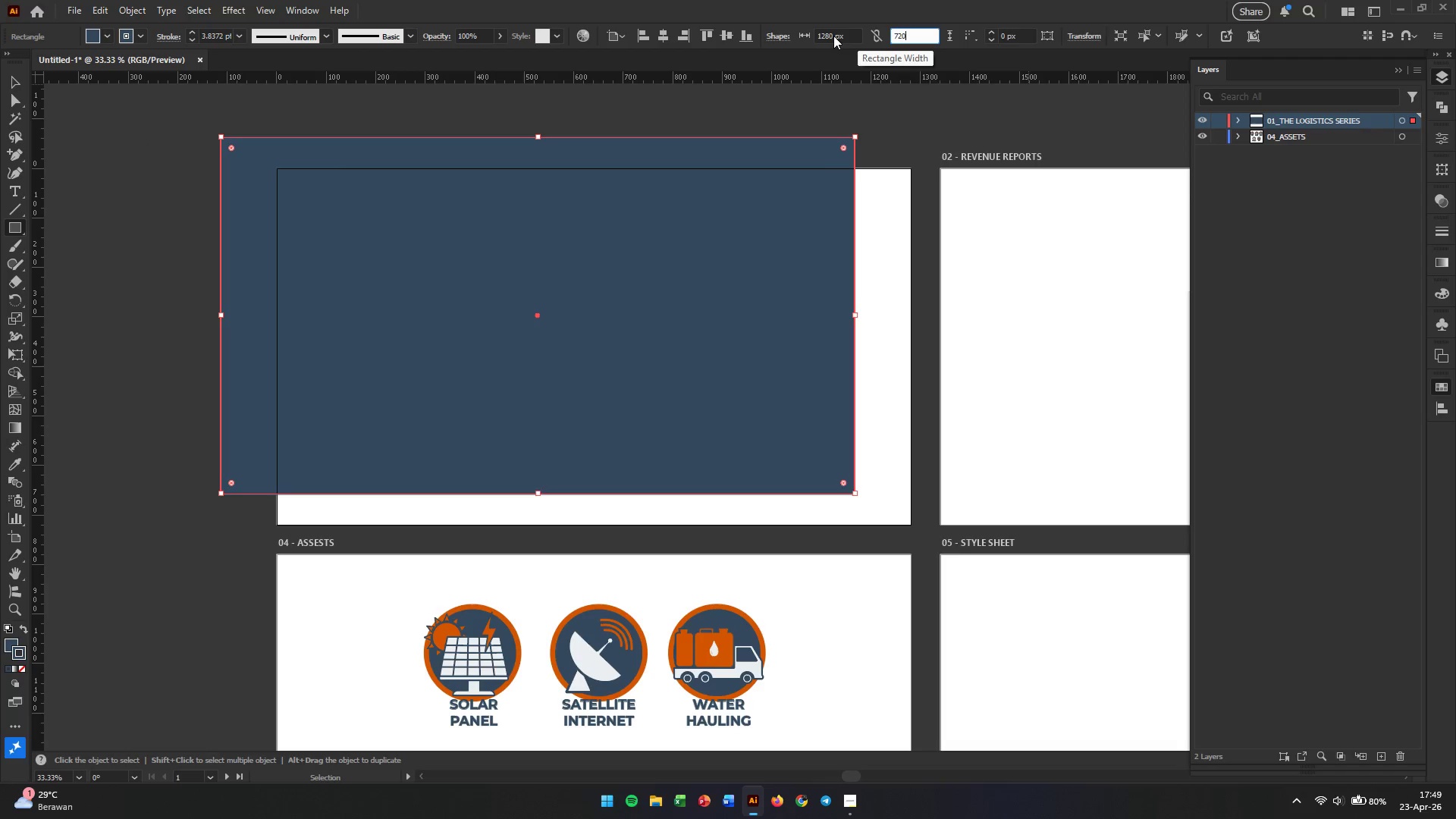 
key(Enter)
 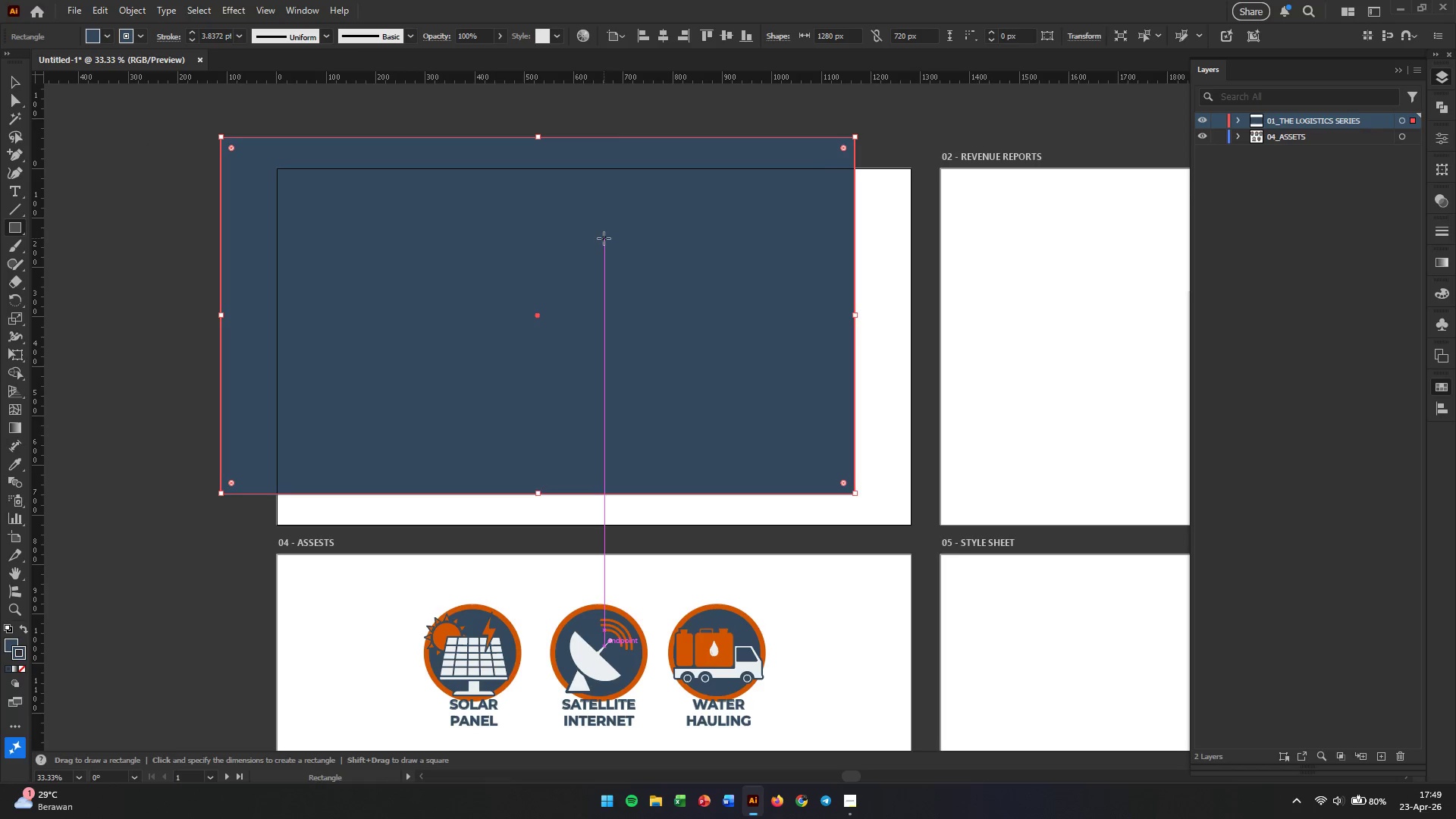 
left_click([11, 83])
 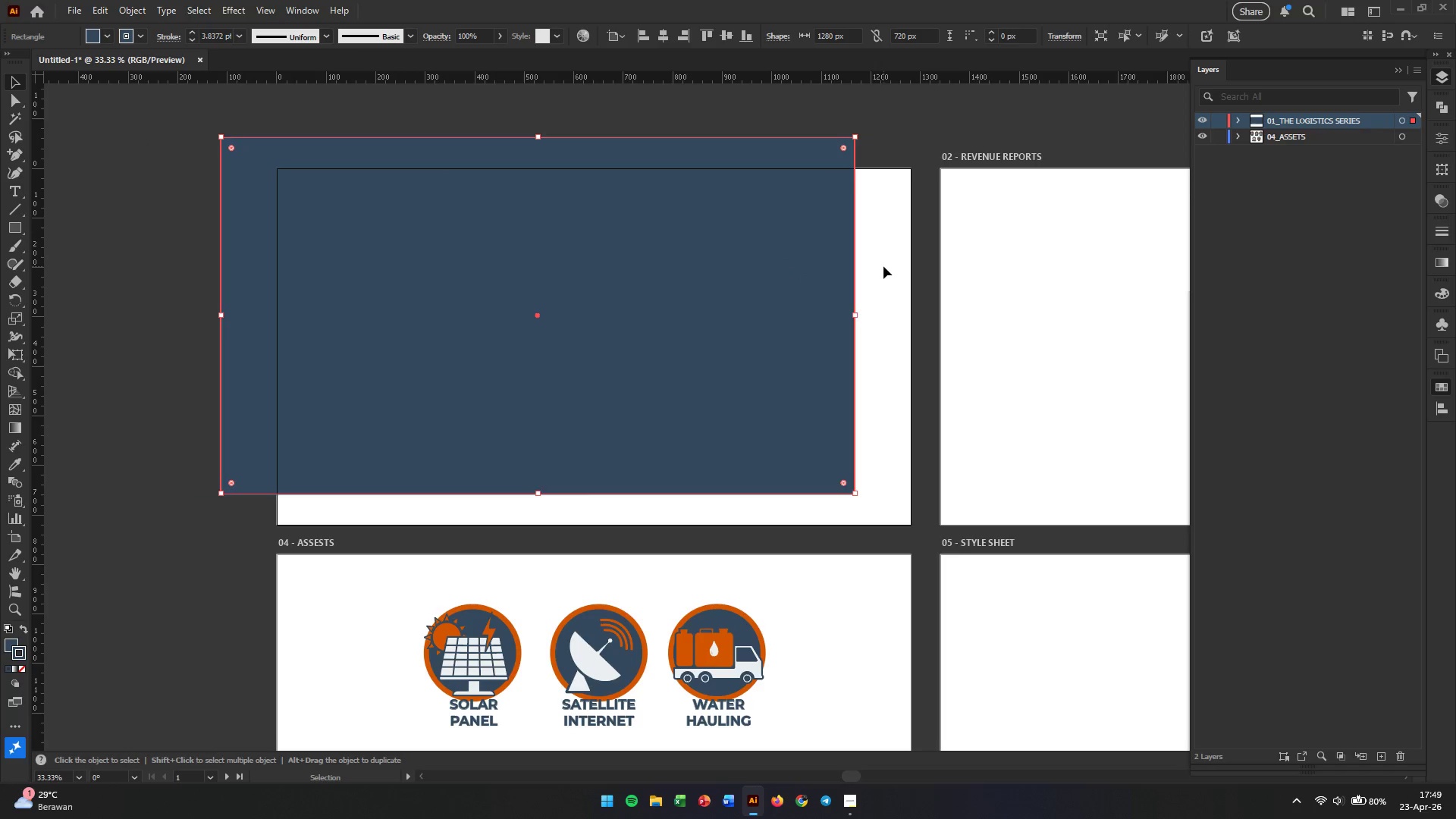 
double_click([730, 285])
 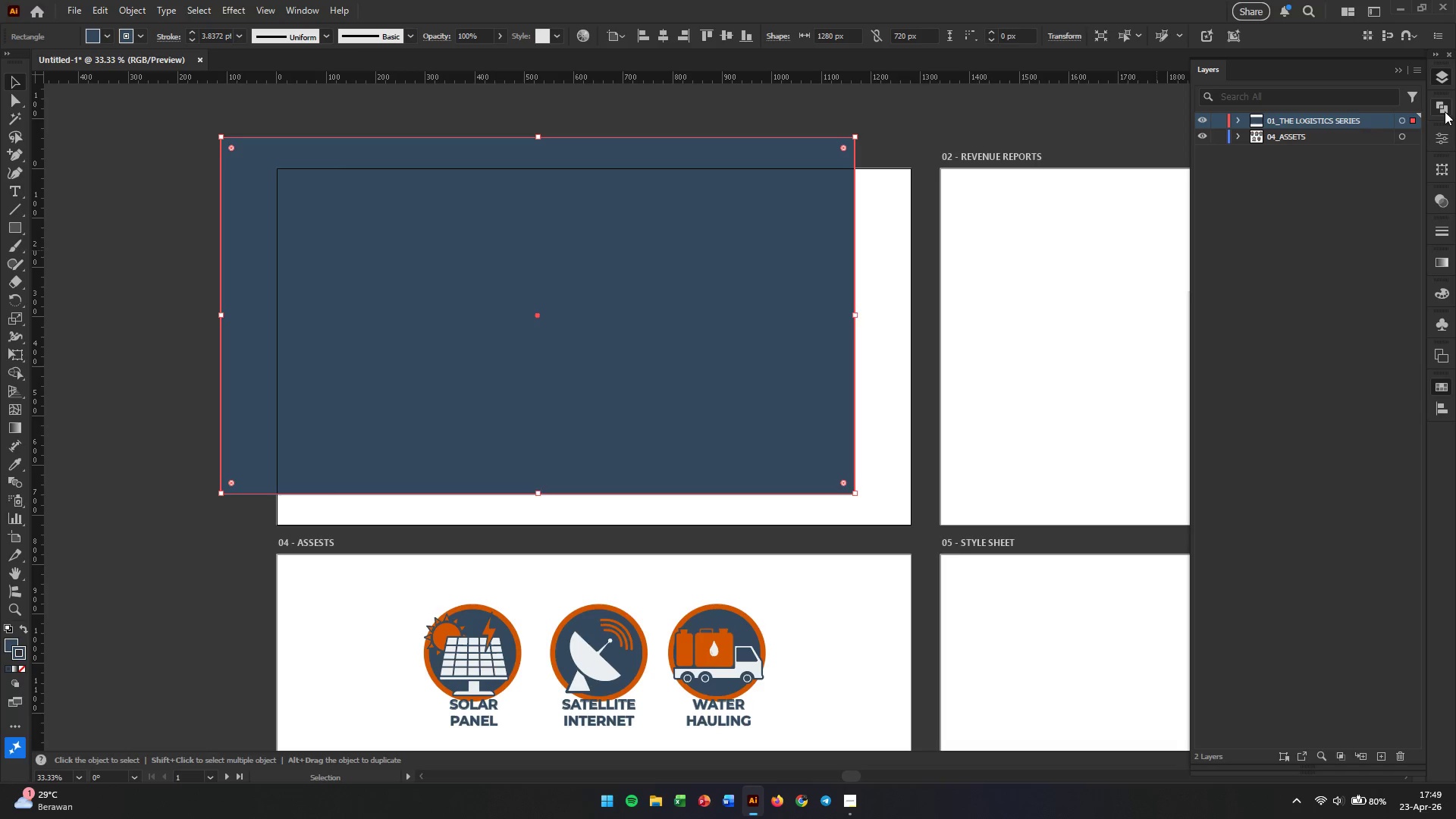 
wait(5.33)
 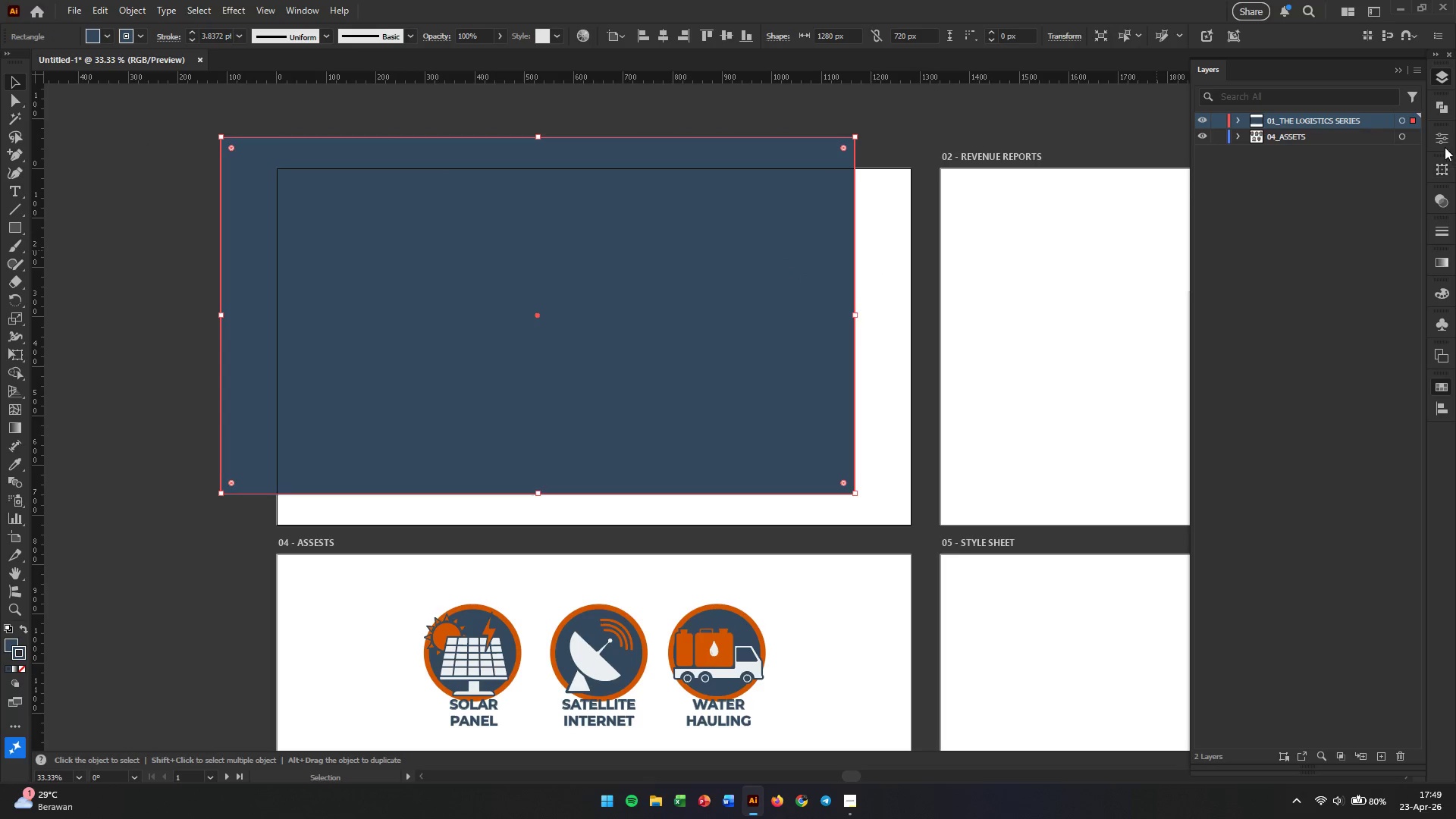 
left_click([1444, 409])
 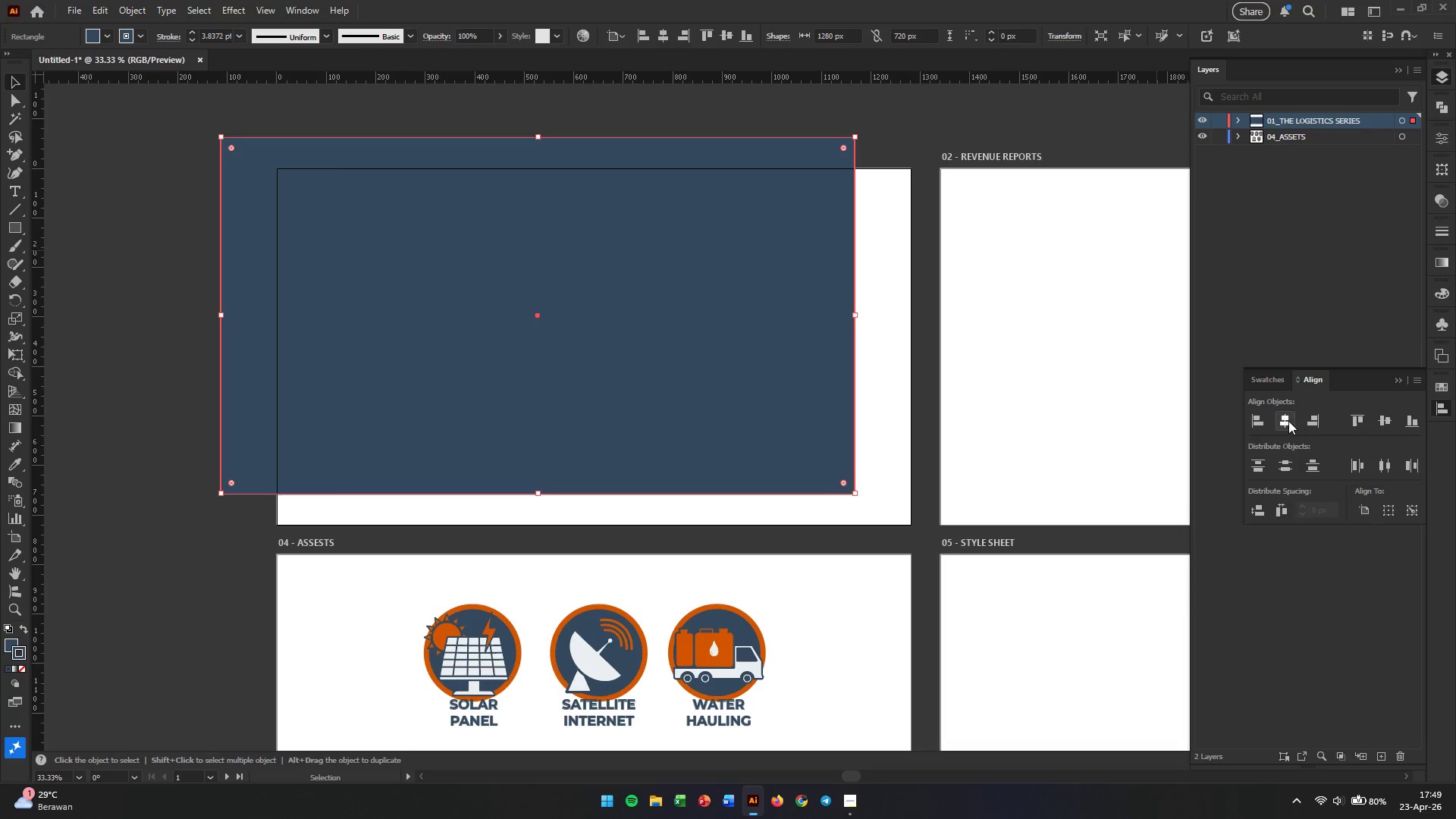 
left_click([1288, 421])
 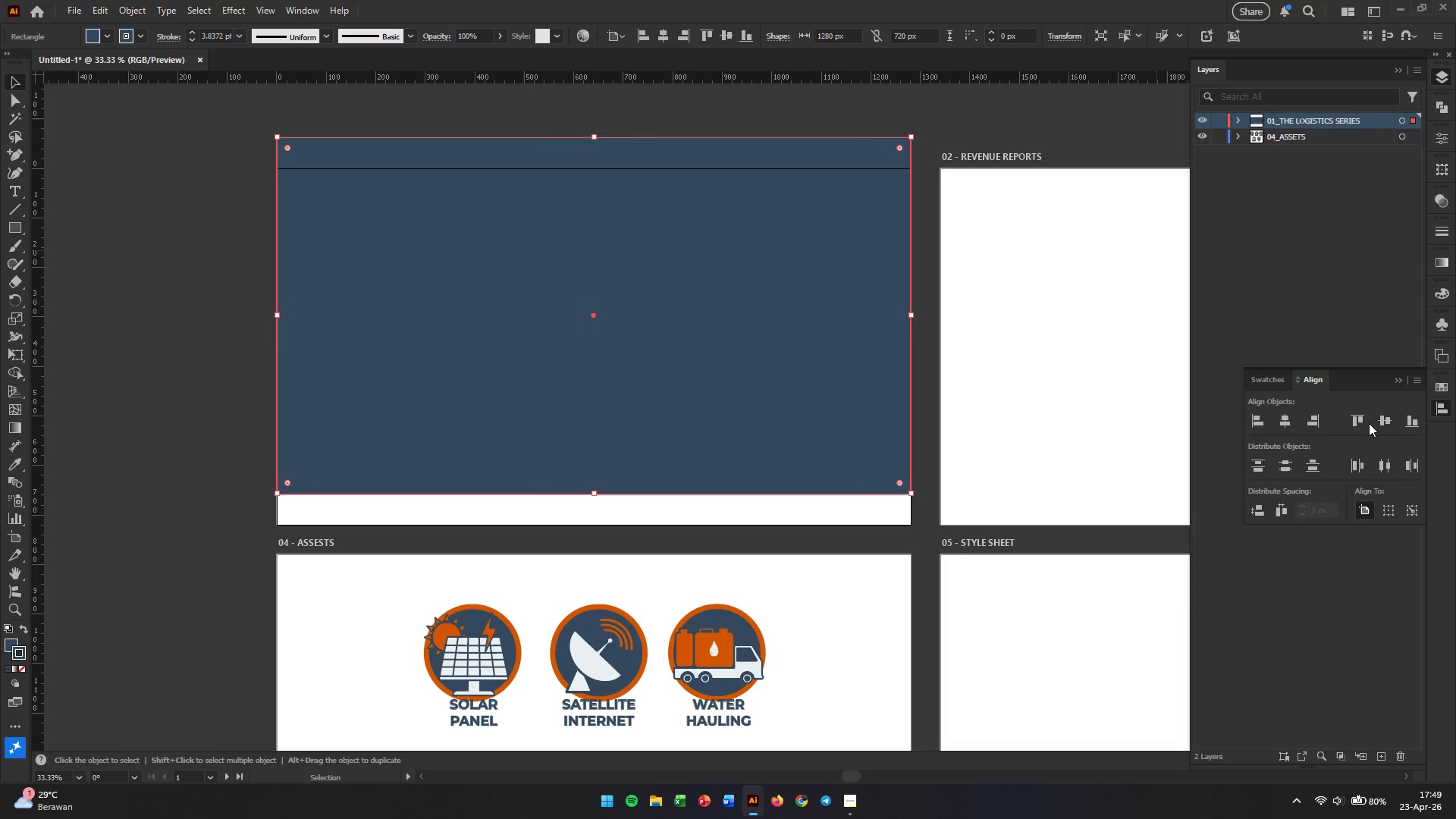 
left_click([1392, 424])
 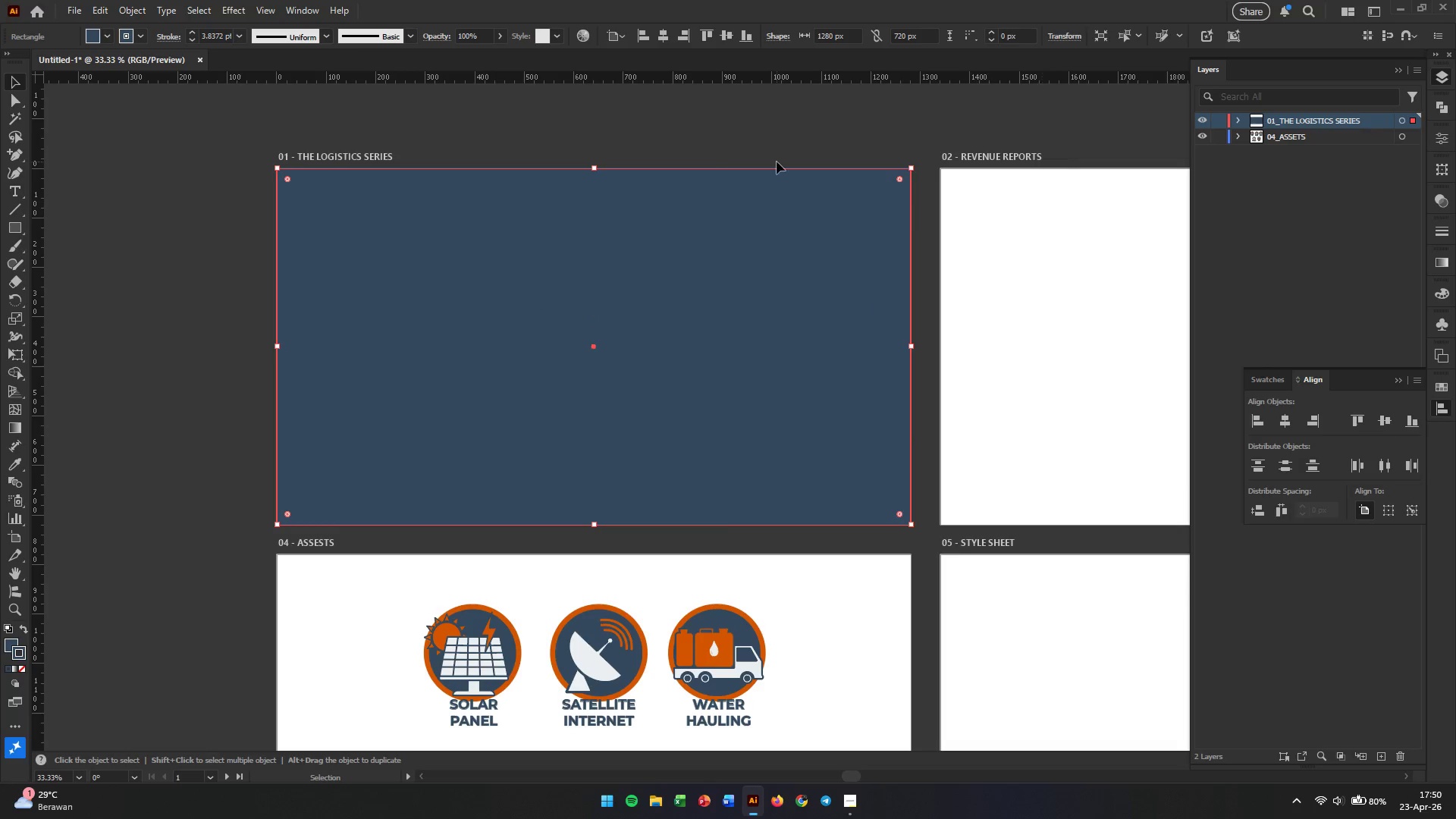 
left_click([721, 131])
 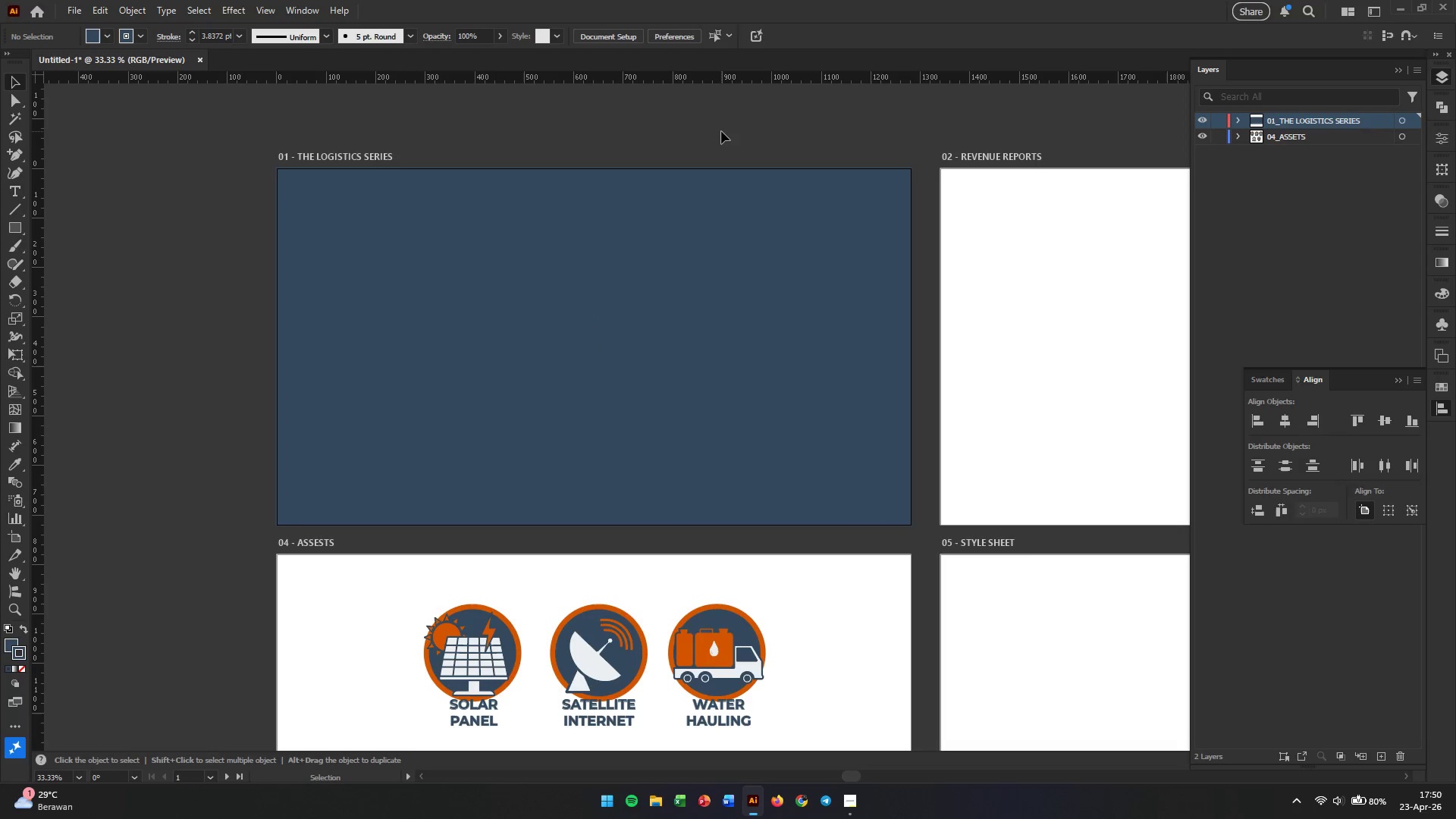 
wait(9.59)
 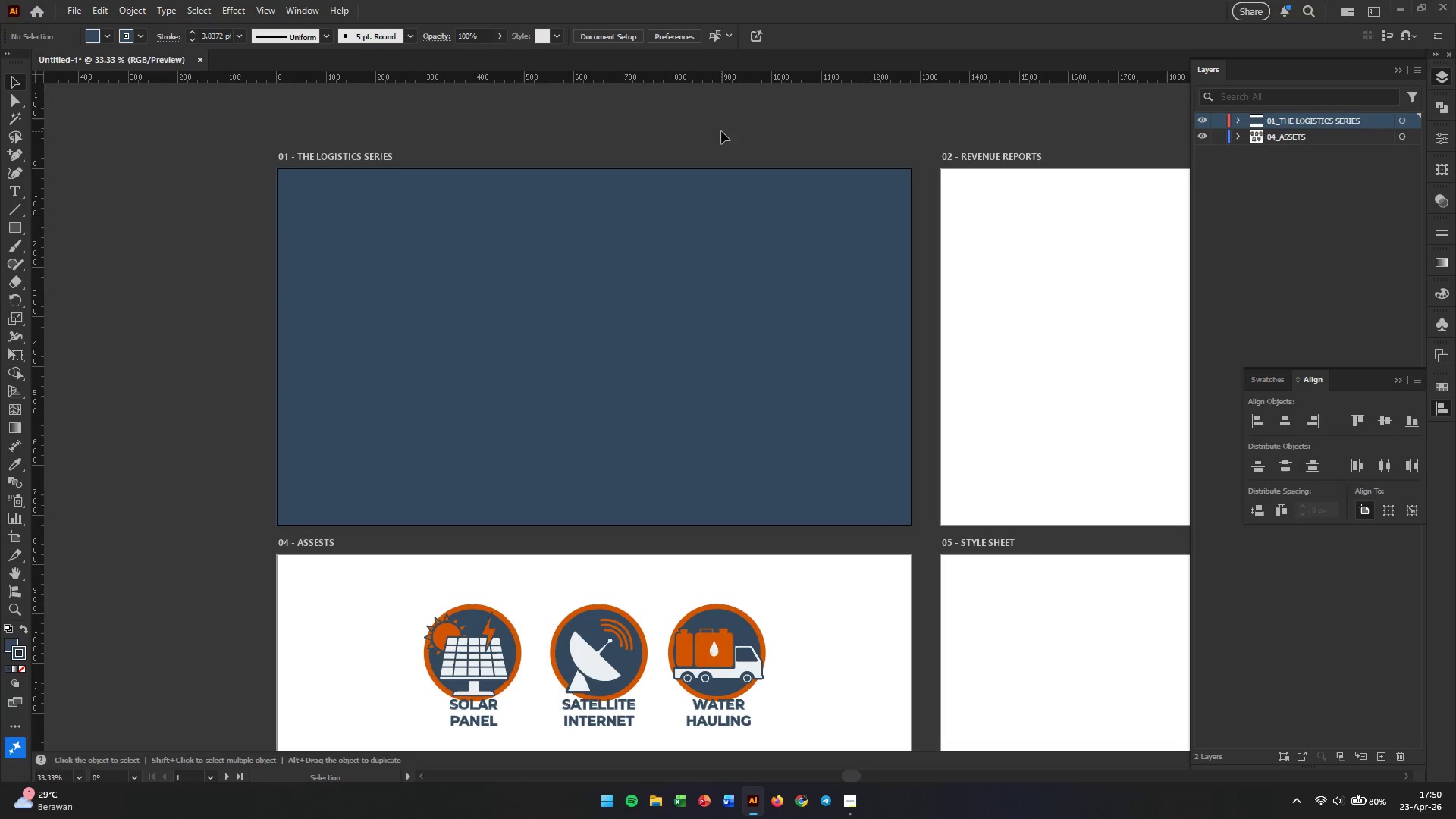 
double_click([637, 331])
 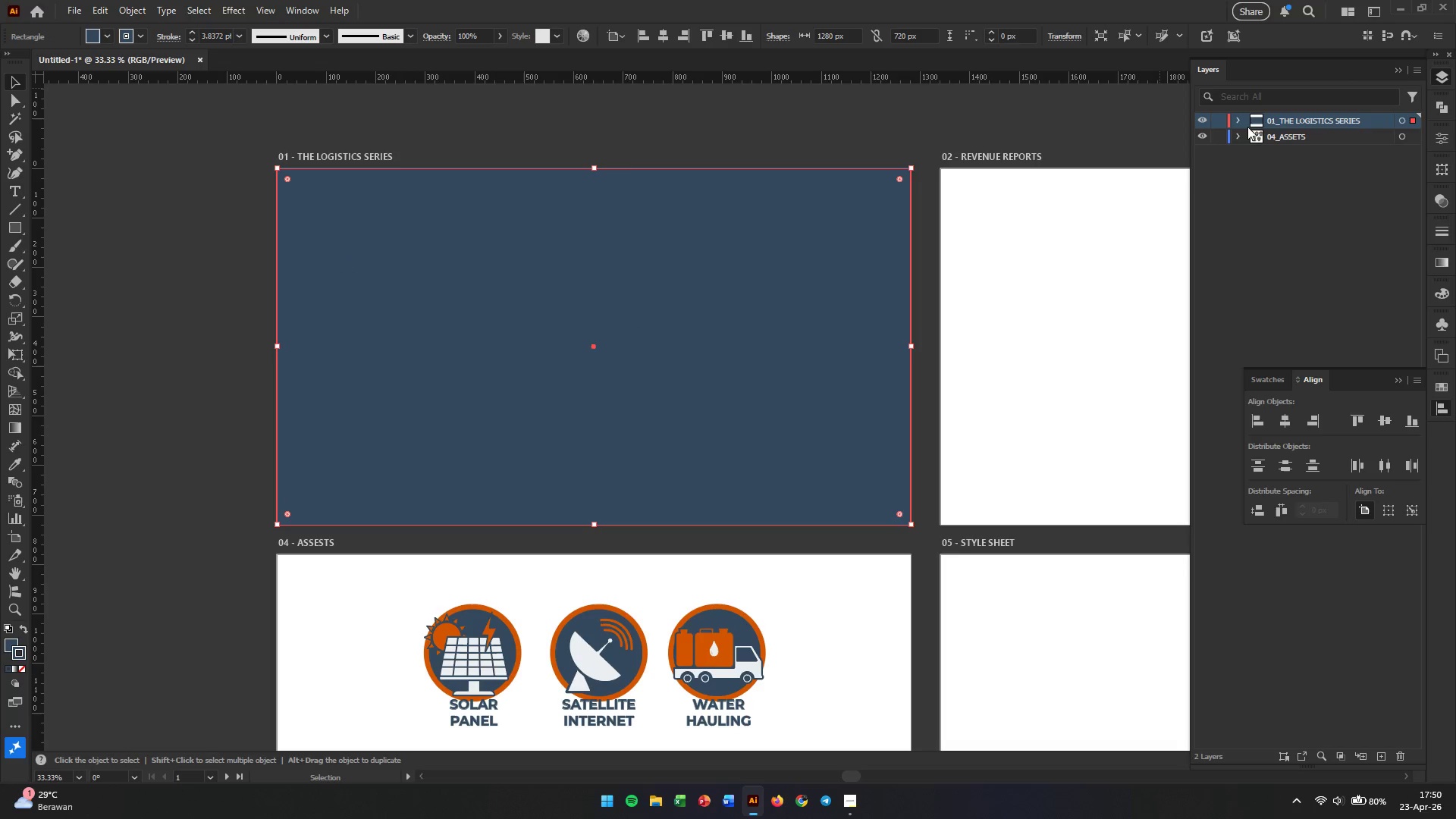 
left_click([1241, 119])
 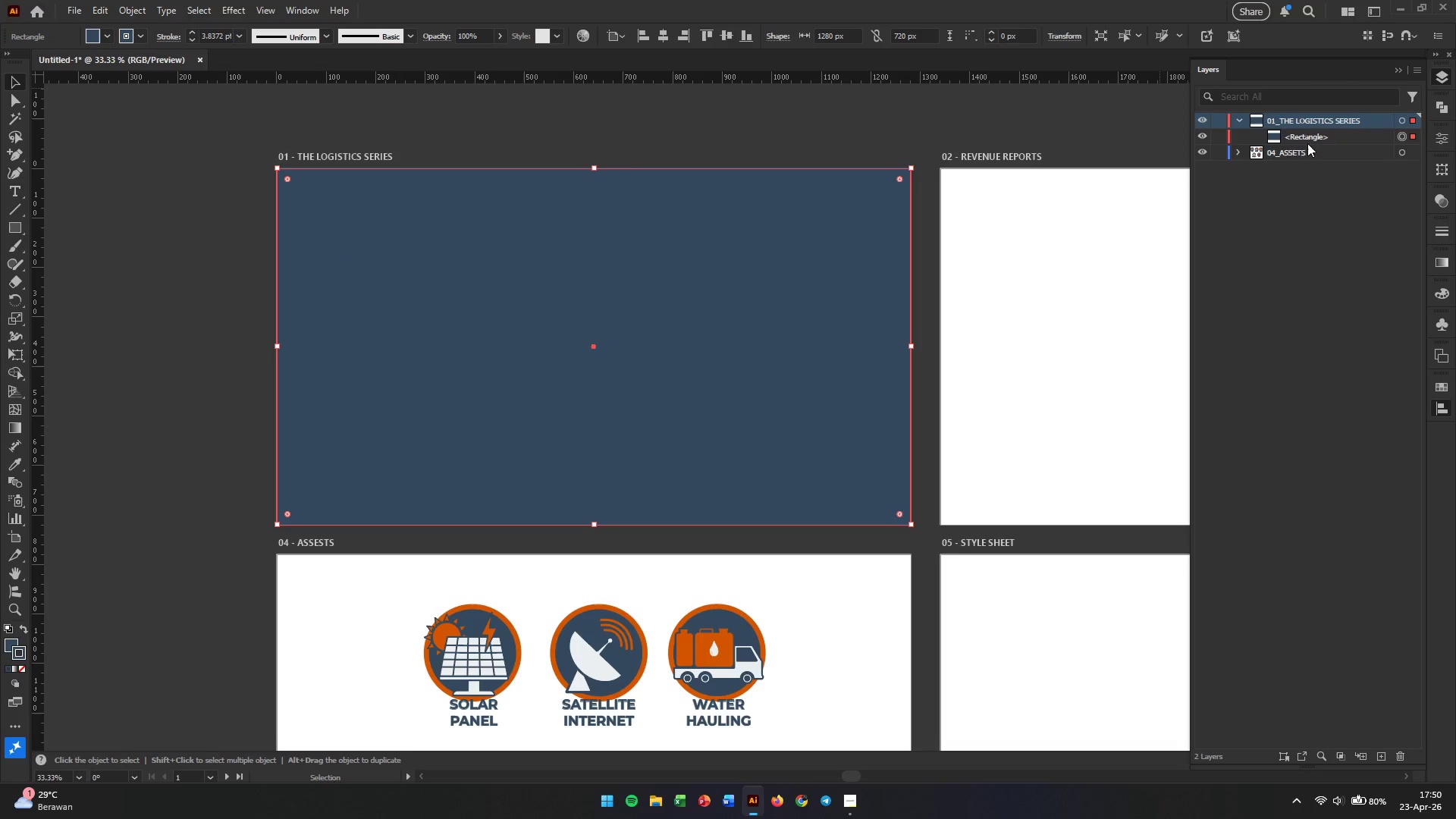 
double_click([1307, 136])
 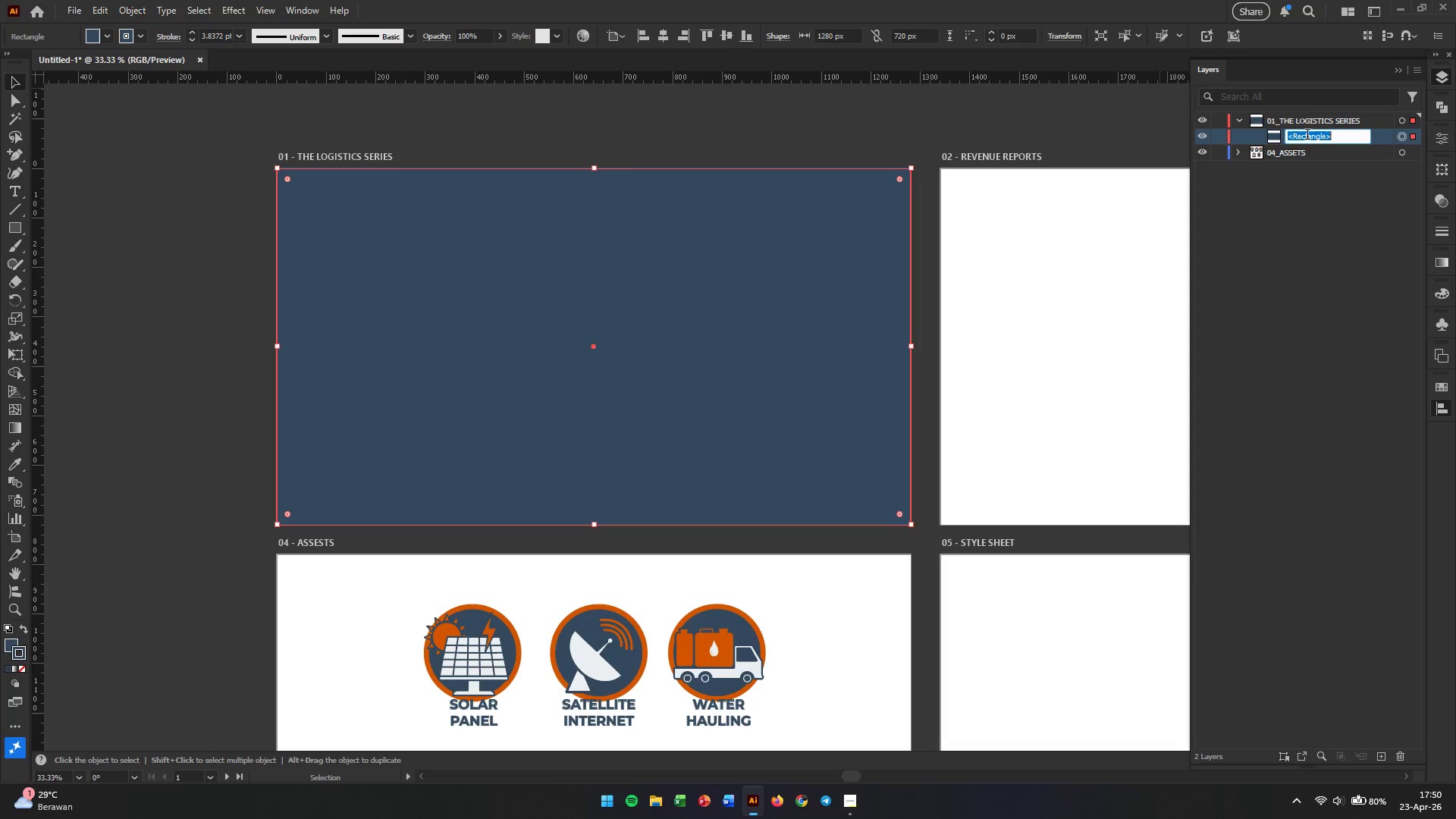 
triple_click([1307, 136])
 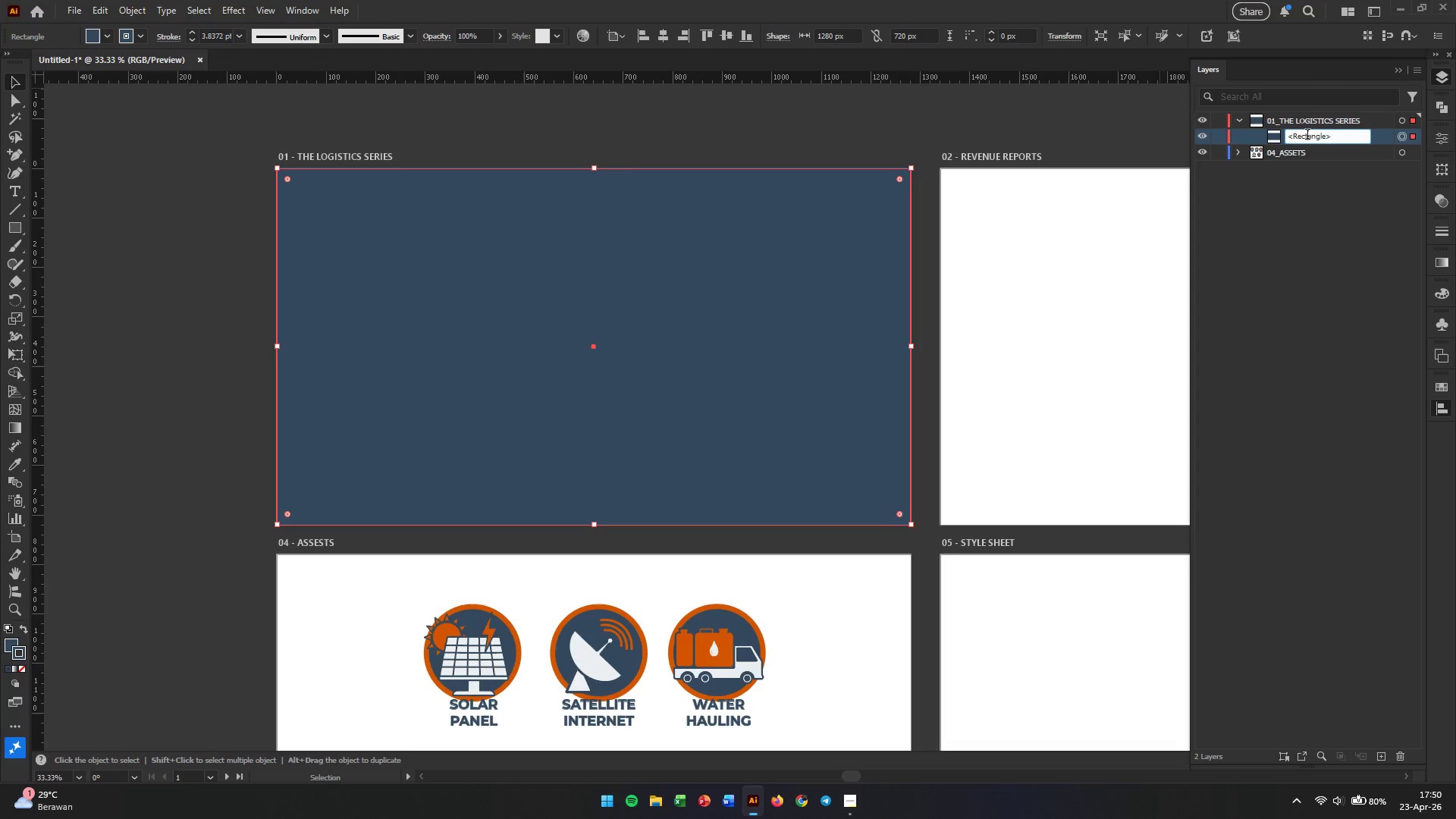 
triple_click([1307, 136])
 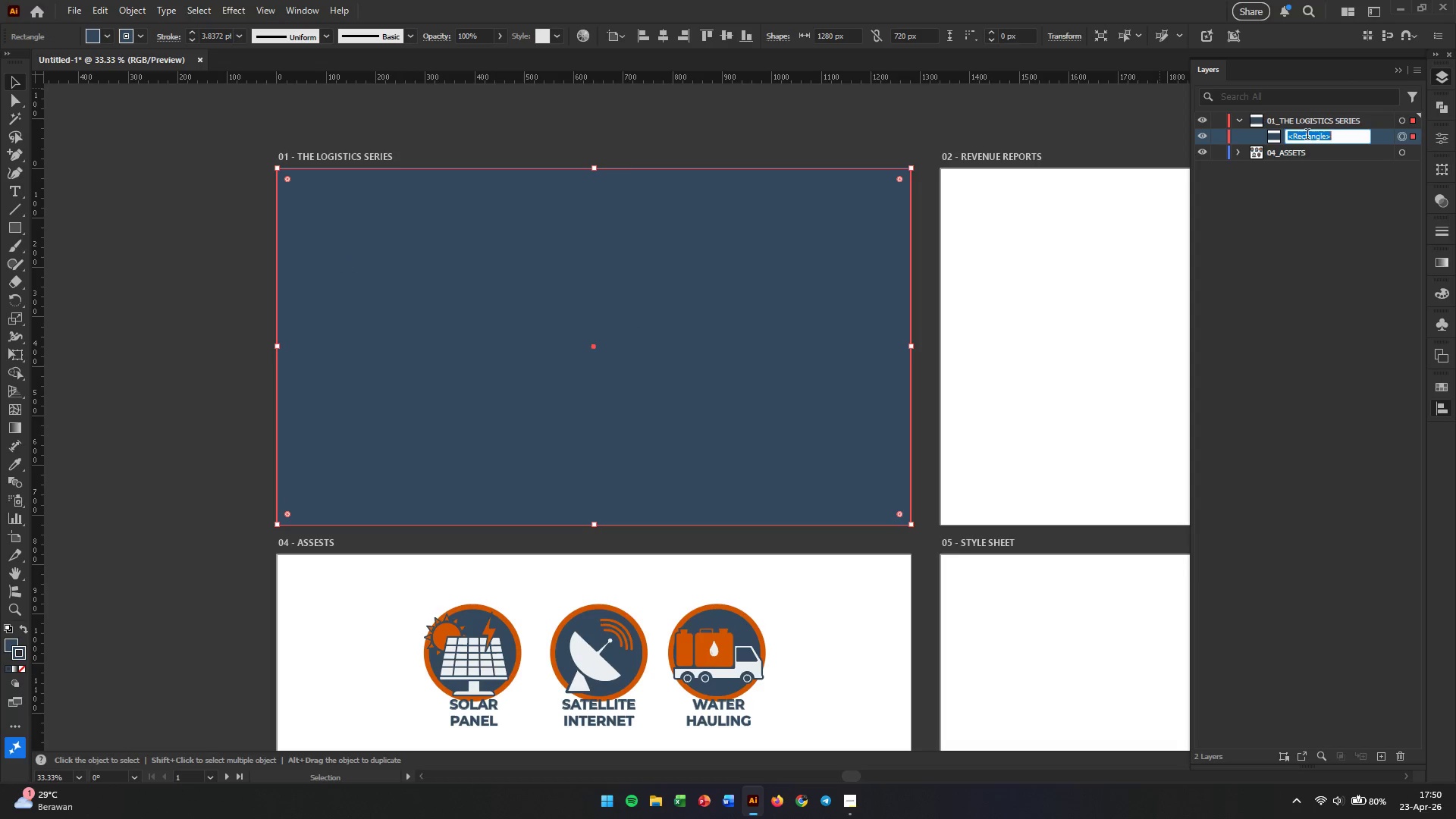 
triple_click([1307, 136])
 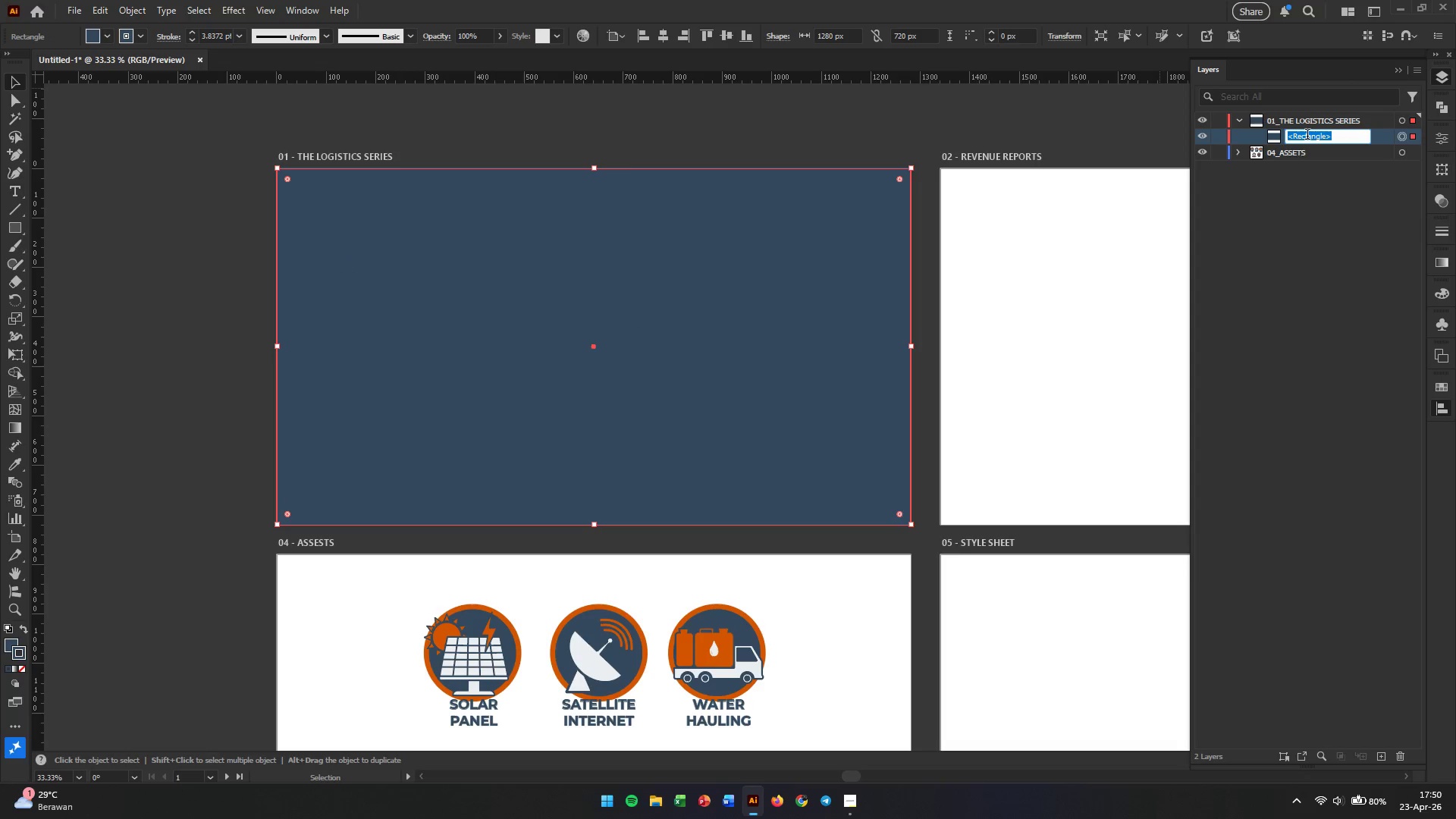 
type(BACKGROUND)
 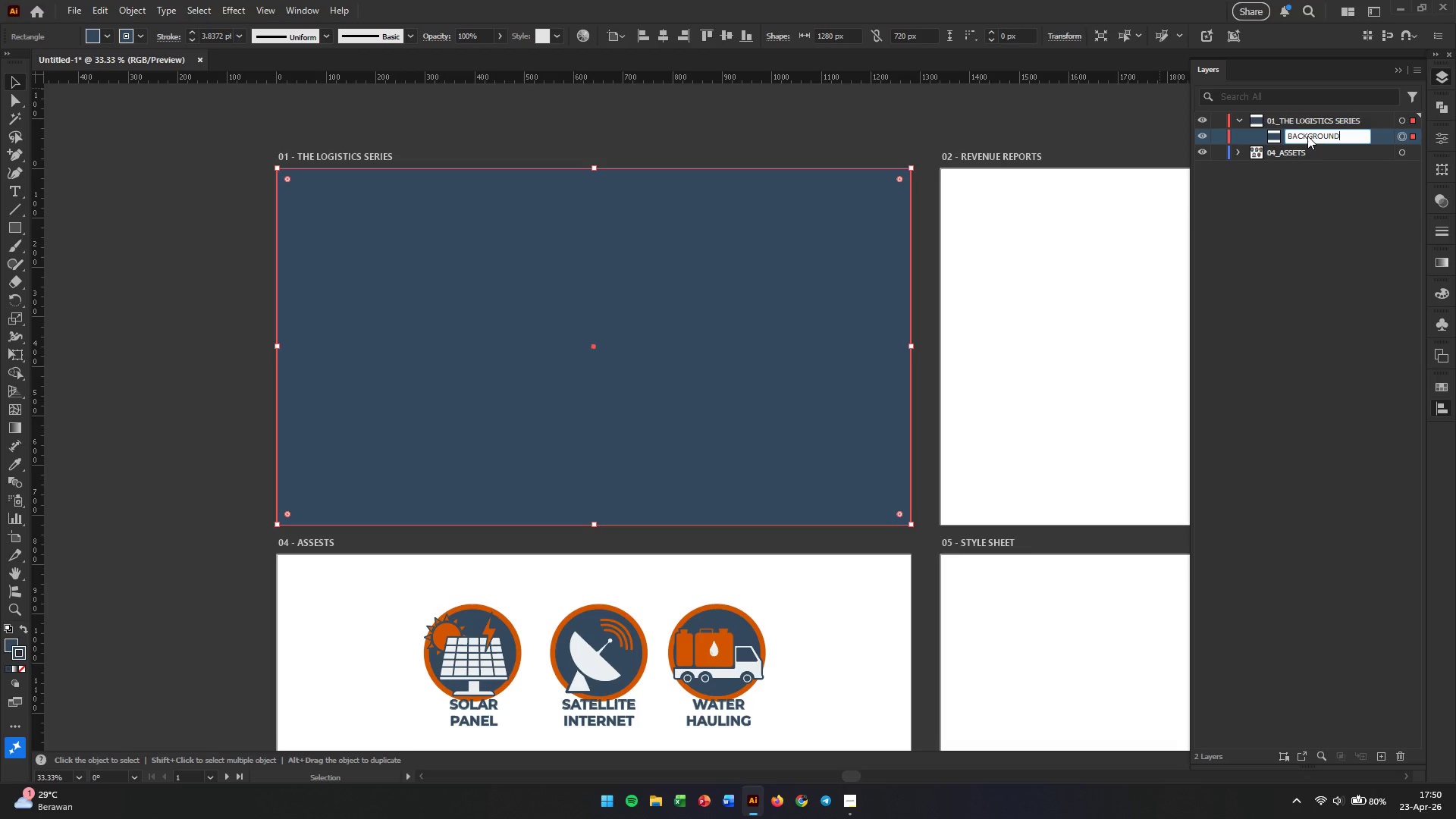 
key(Enter)
 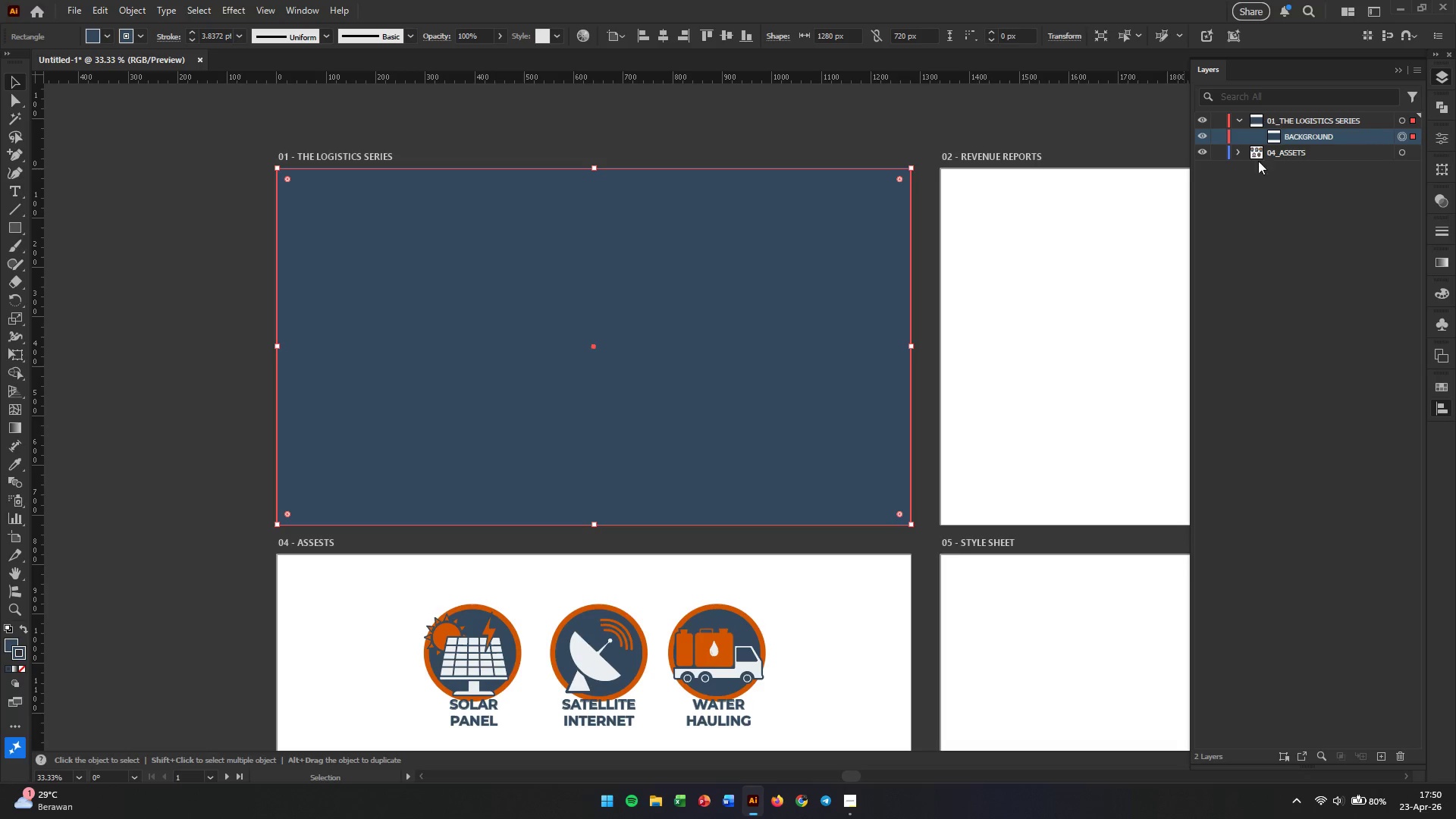 
left_click([1219, 136])
 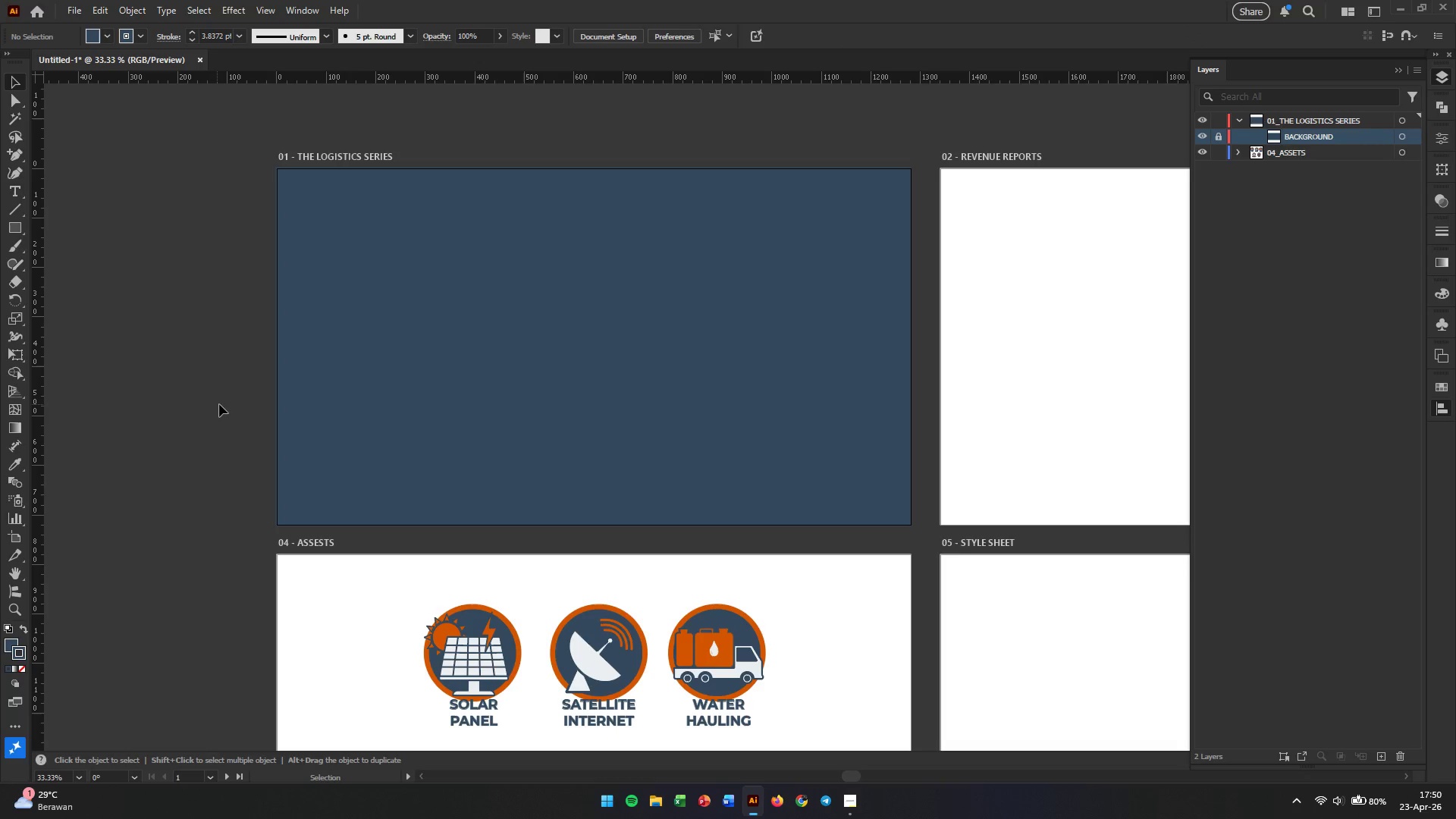 
left_click([213, 404])
 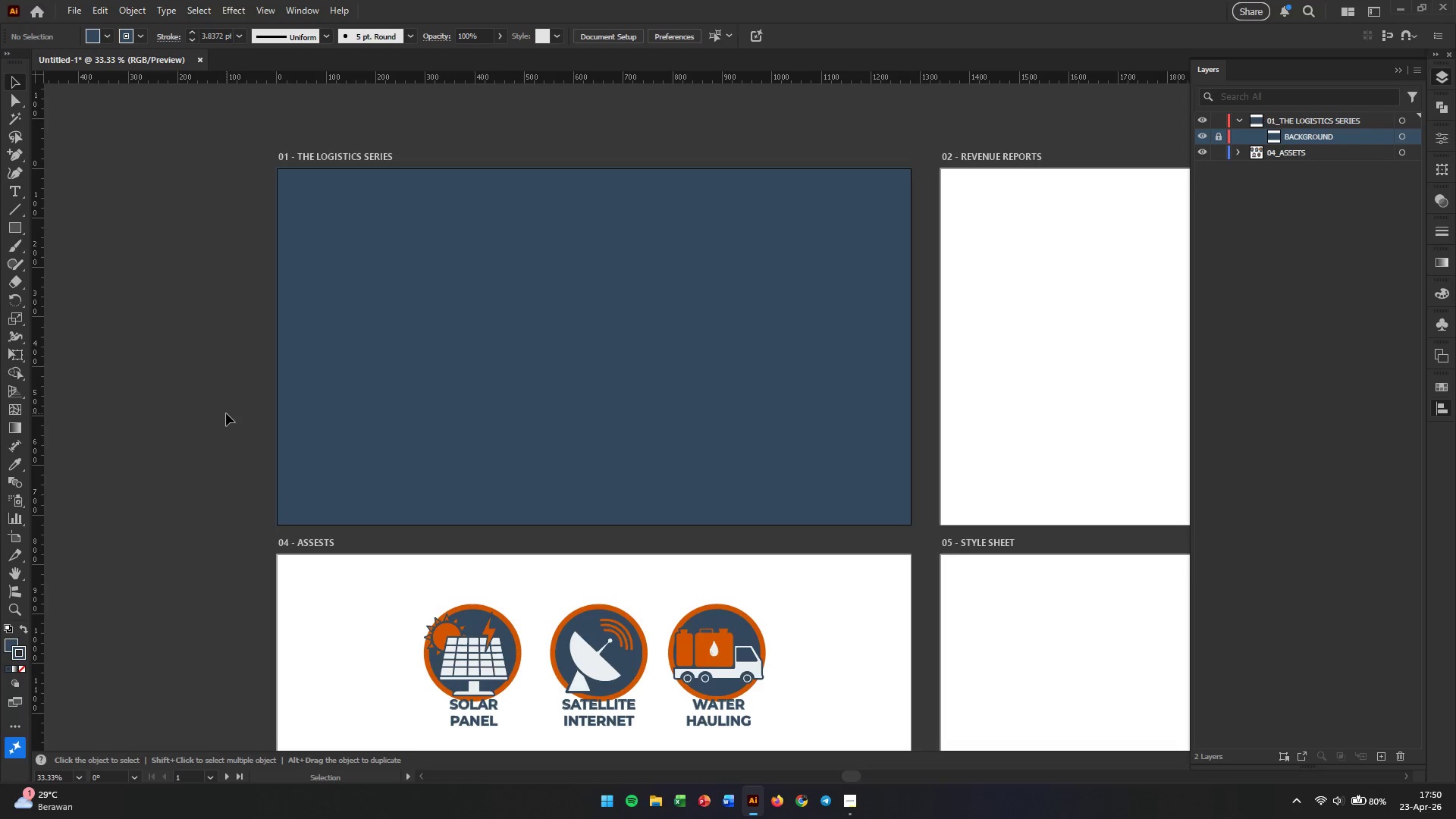 
wait(13.33)
 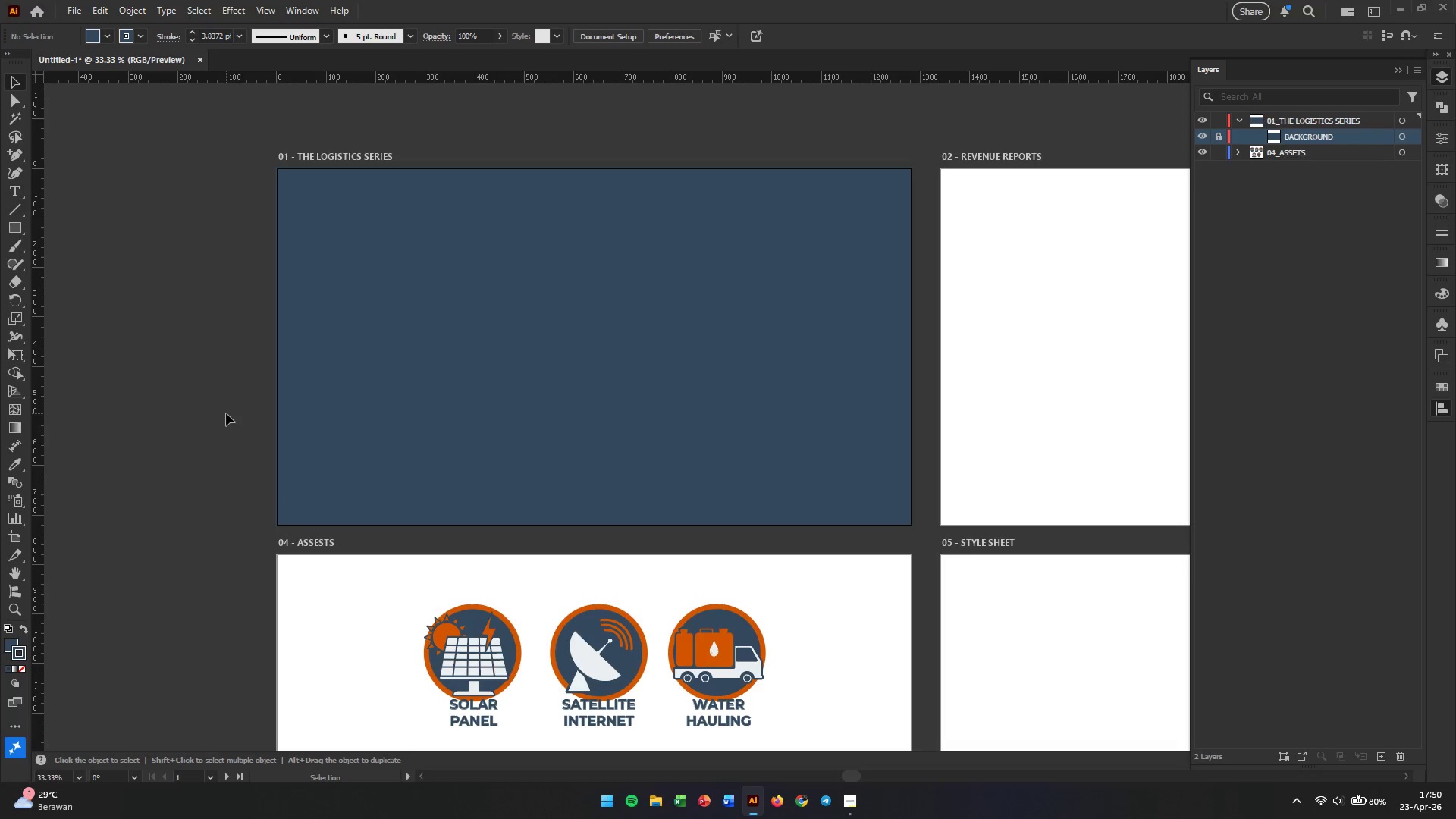 
double_click([334, 413])
 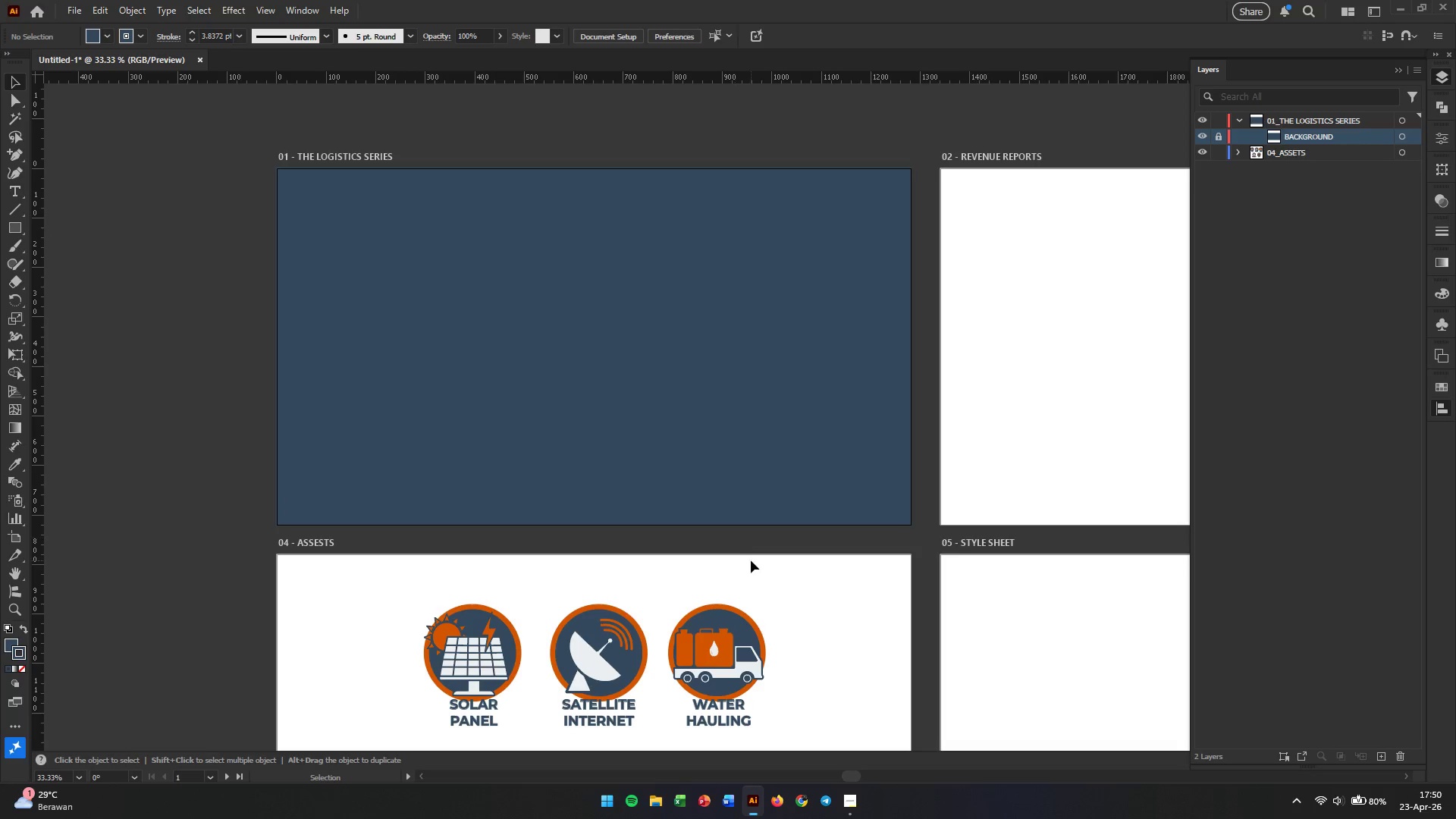 
hold_key(key=Space, duration=1.5)
 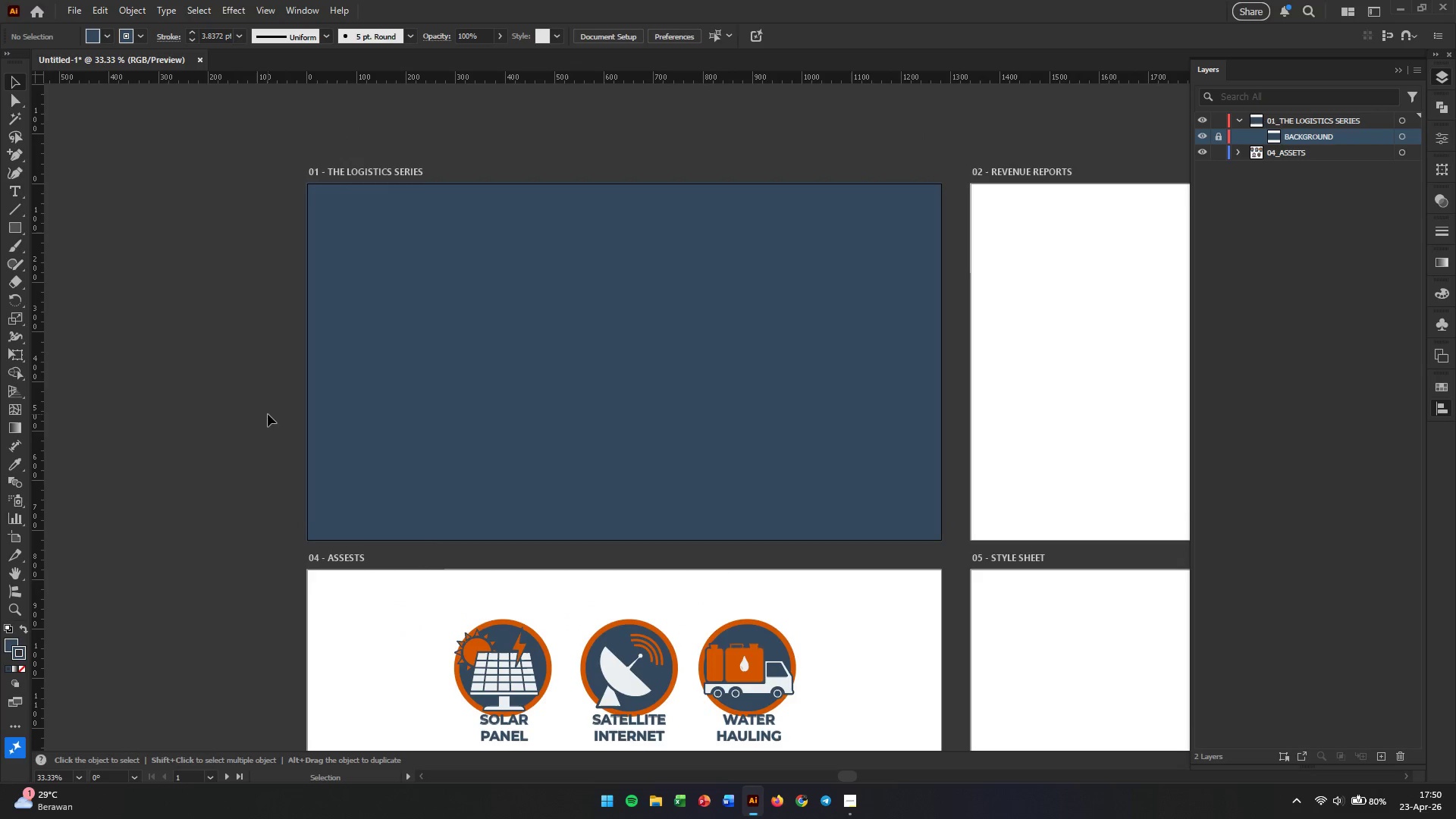 
left_click_drag(start_coordinate=[792, 584], to_coordinate=[822, 599])
 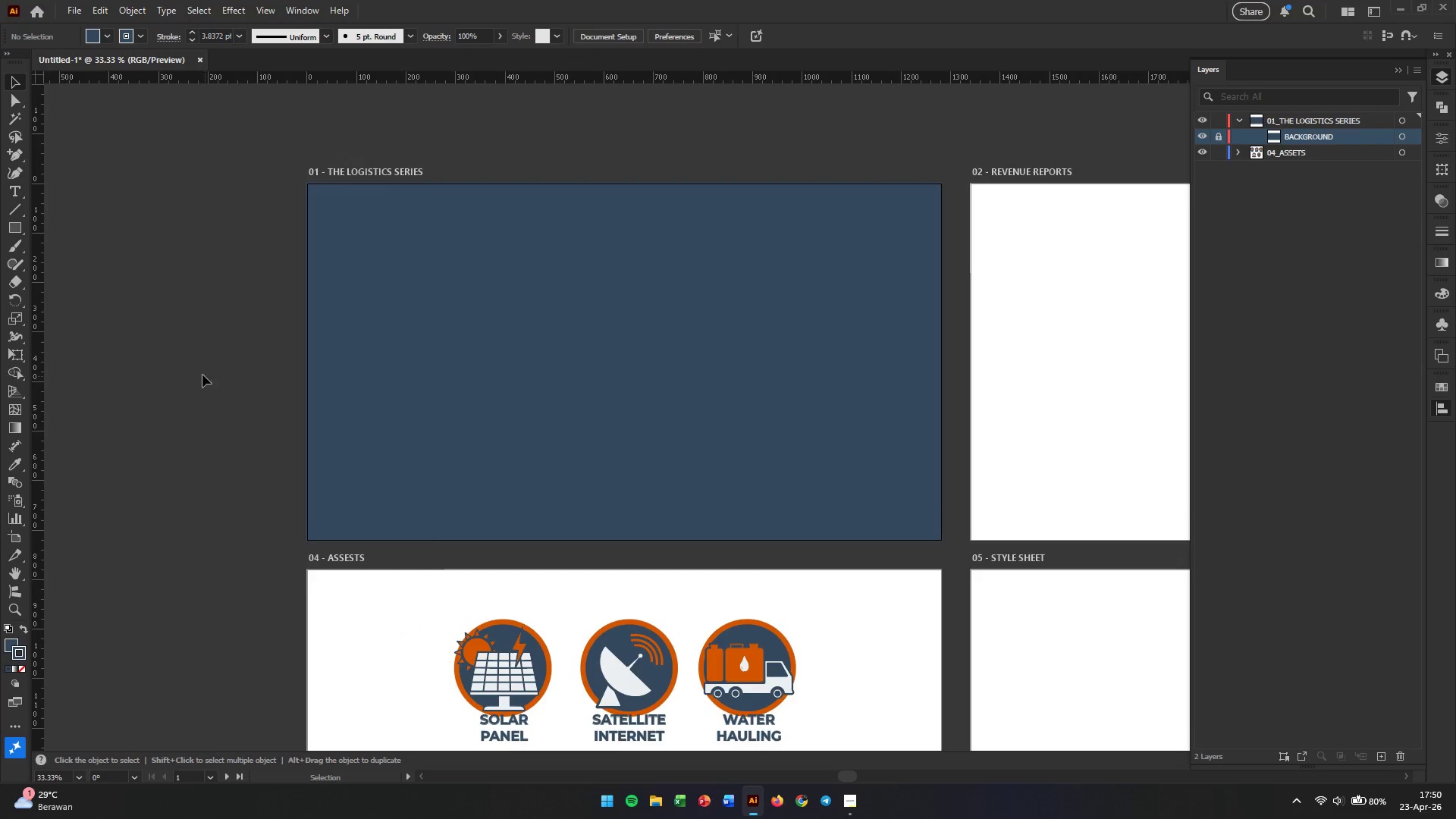 
key(Space)
 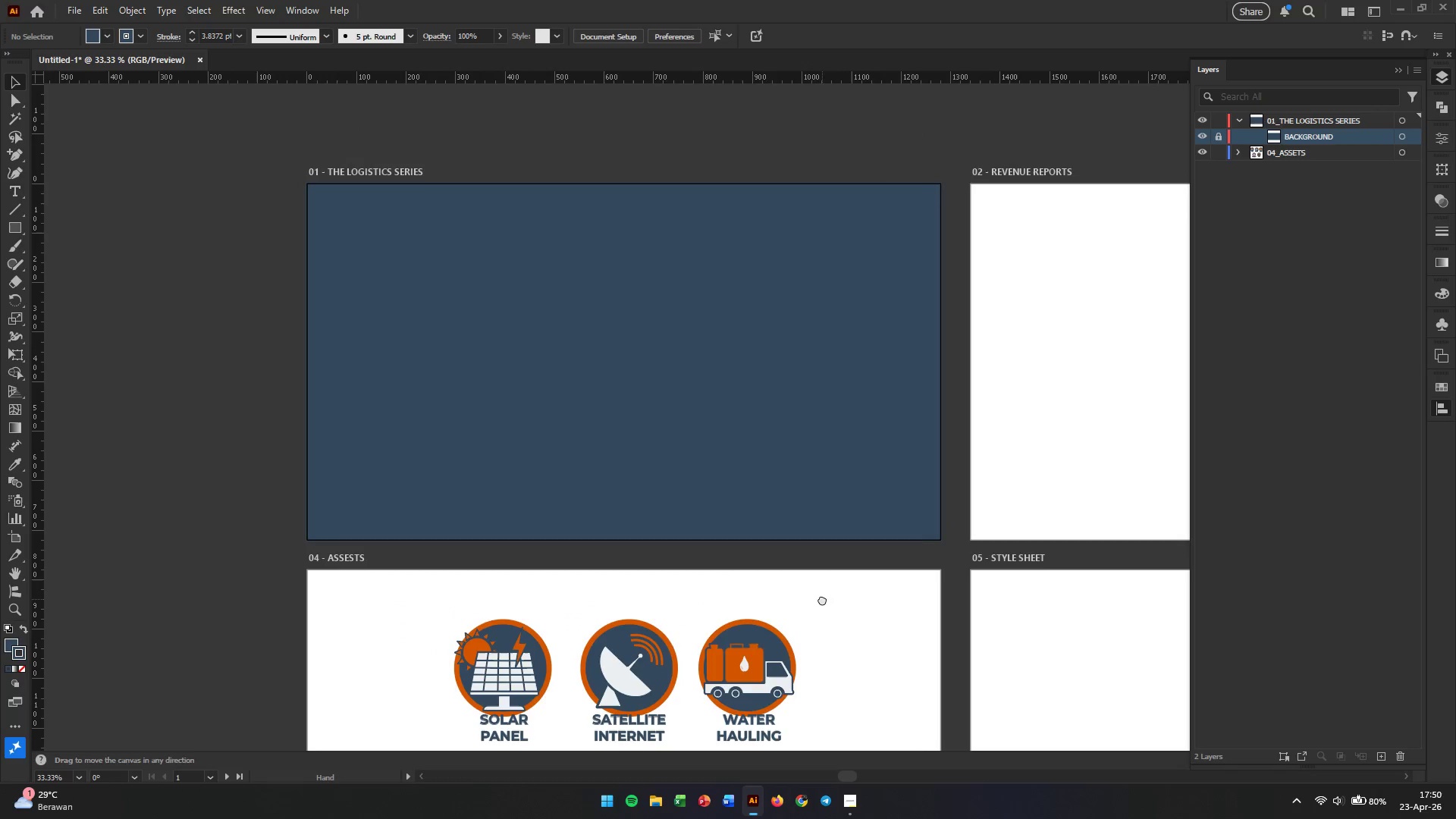 
key(Space)
 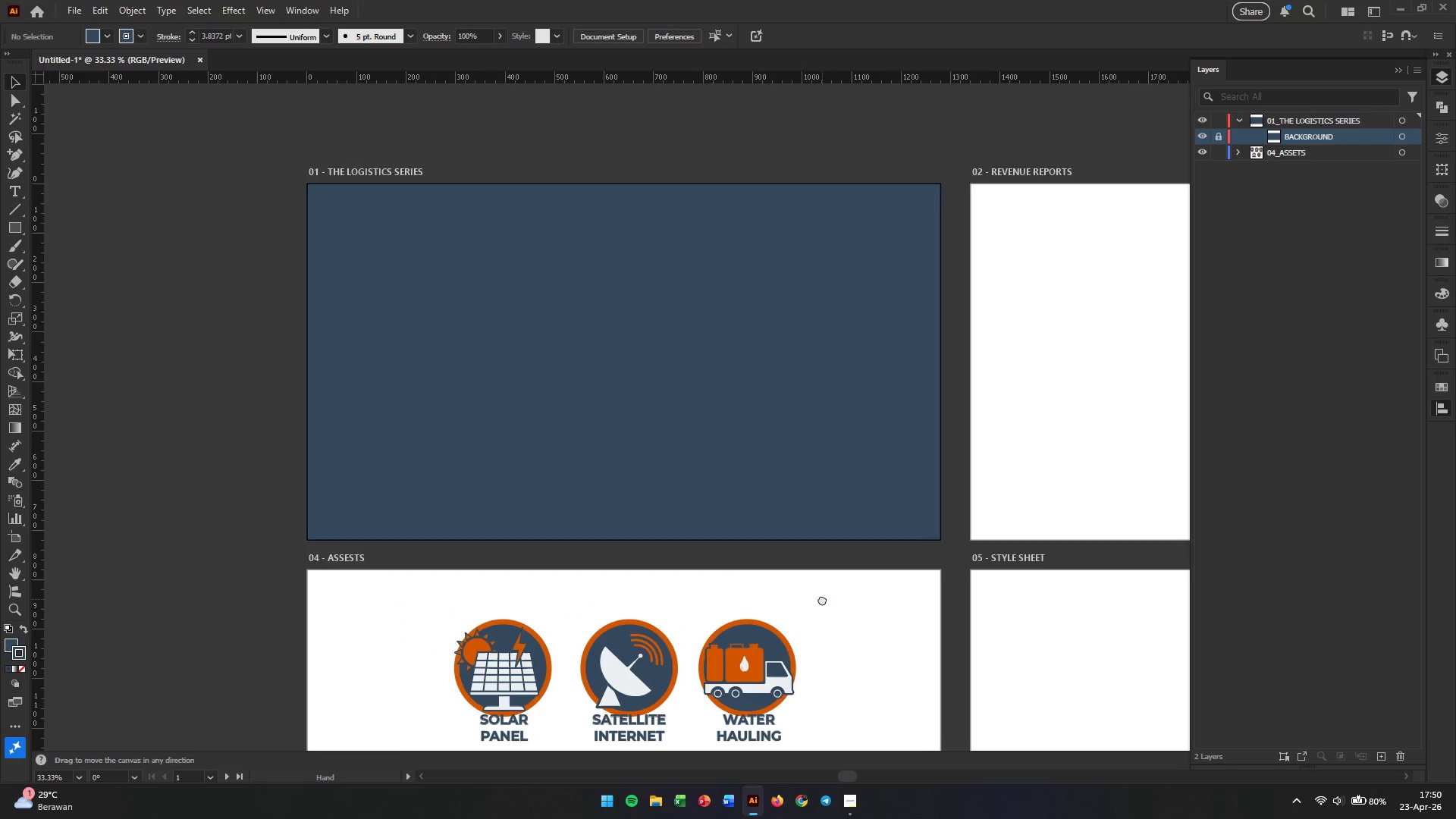 
key(Space)
 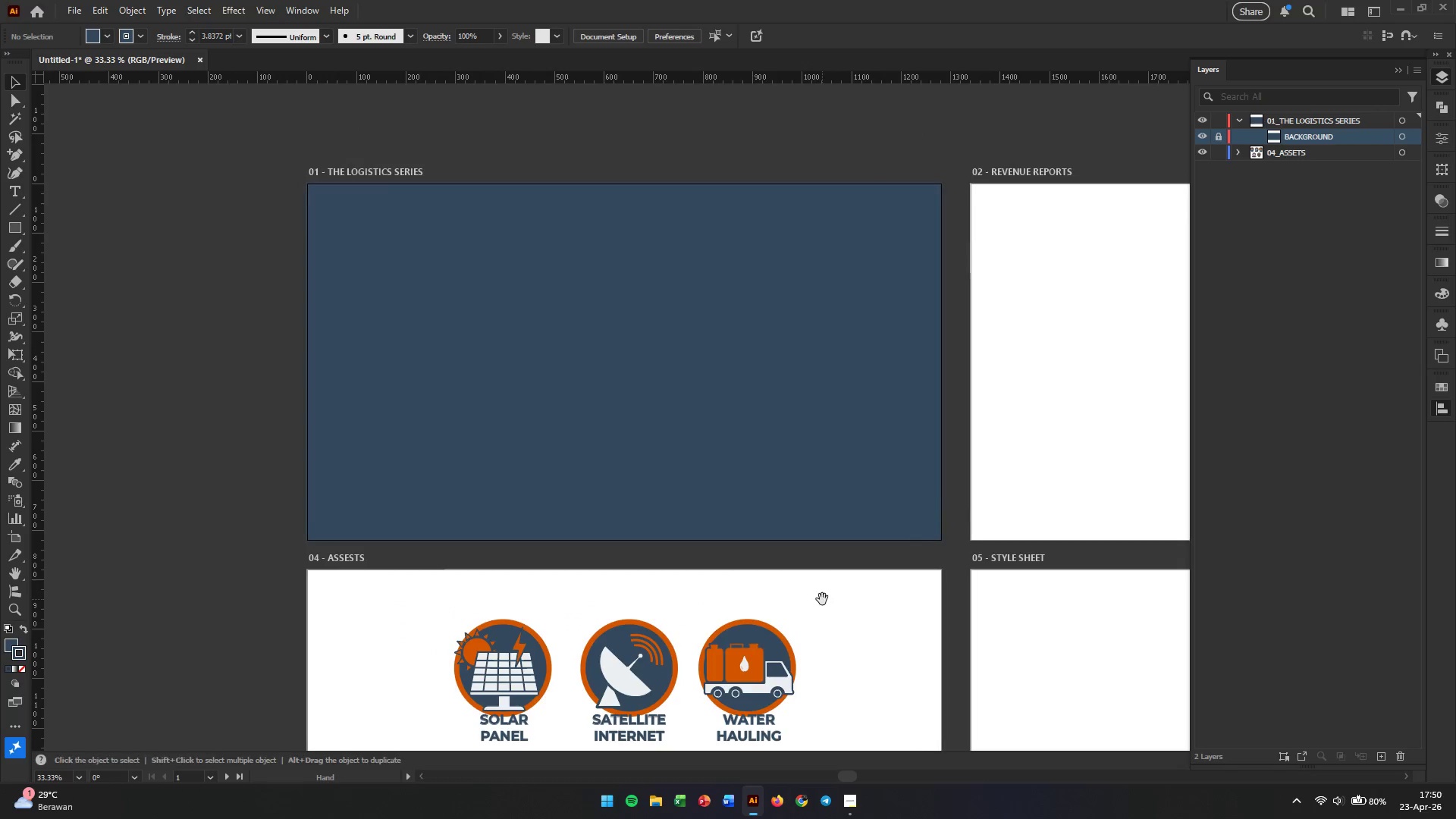 
key(Space)
 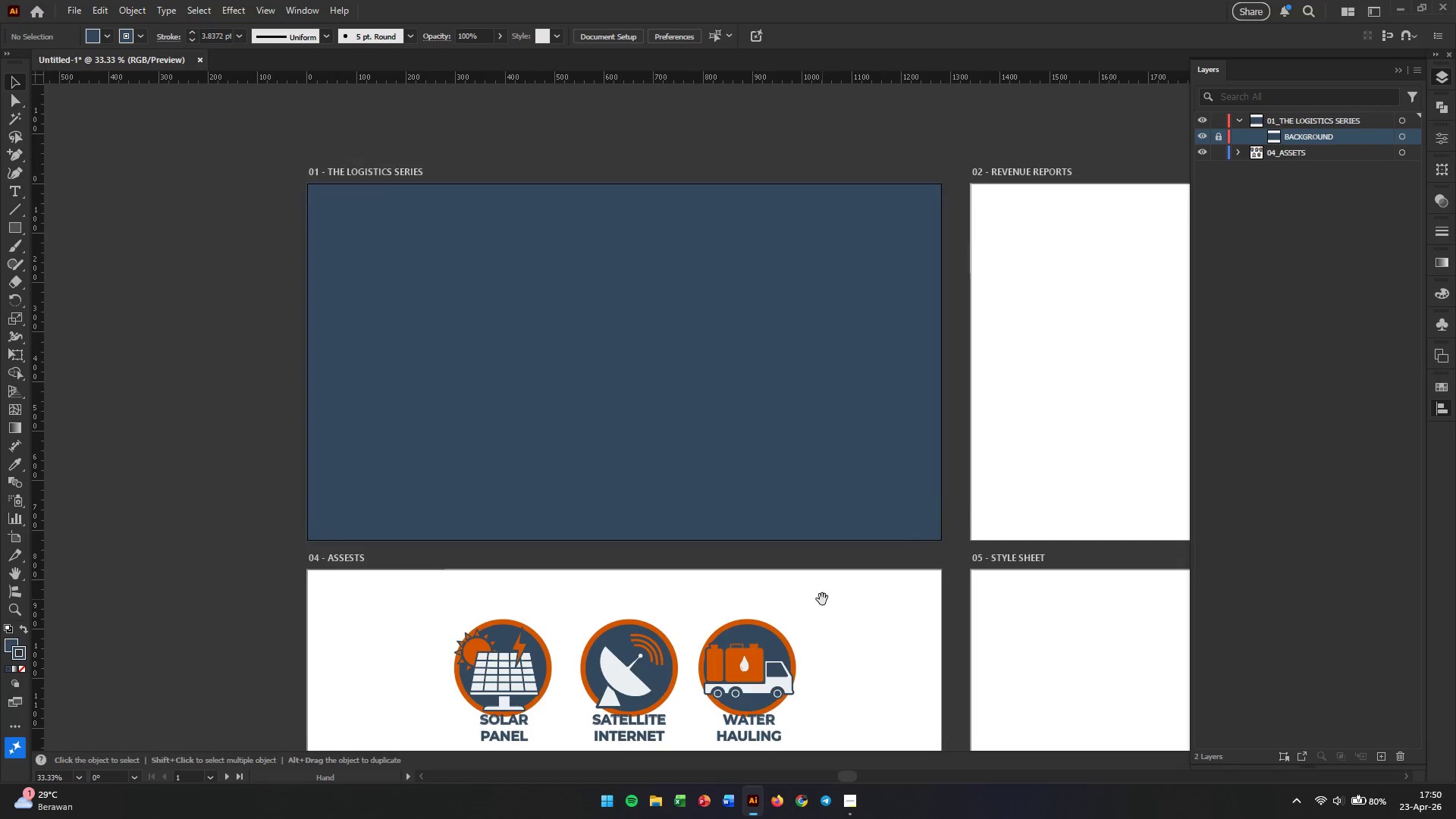 
key(Space)
 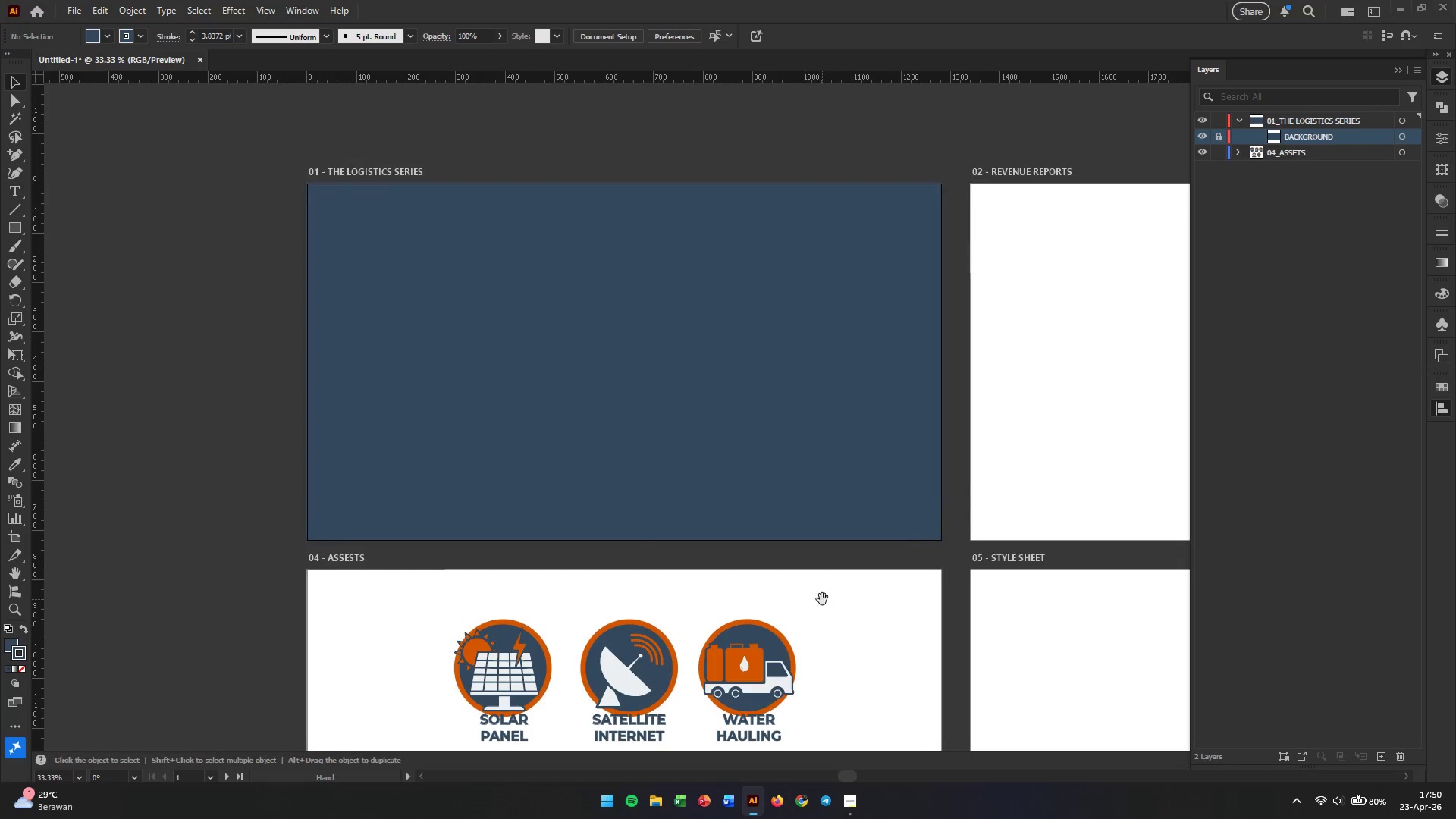 
key(Space)
 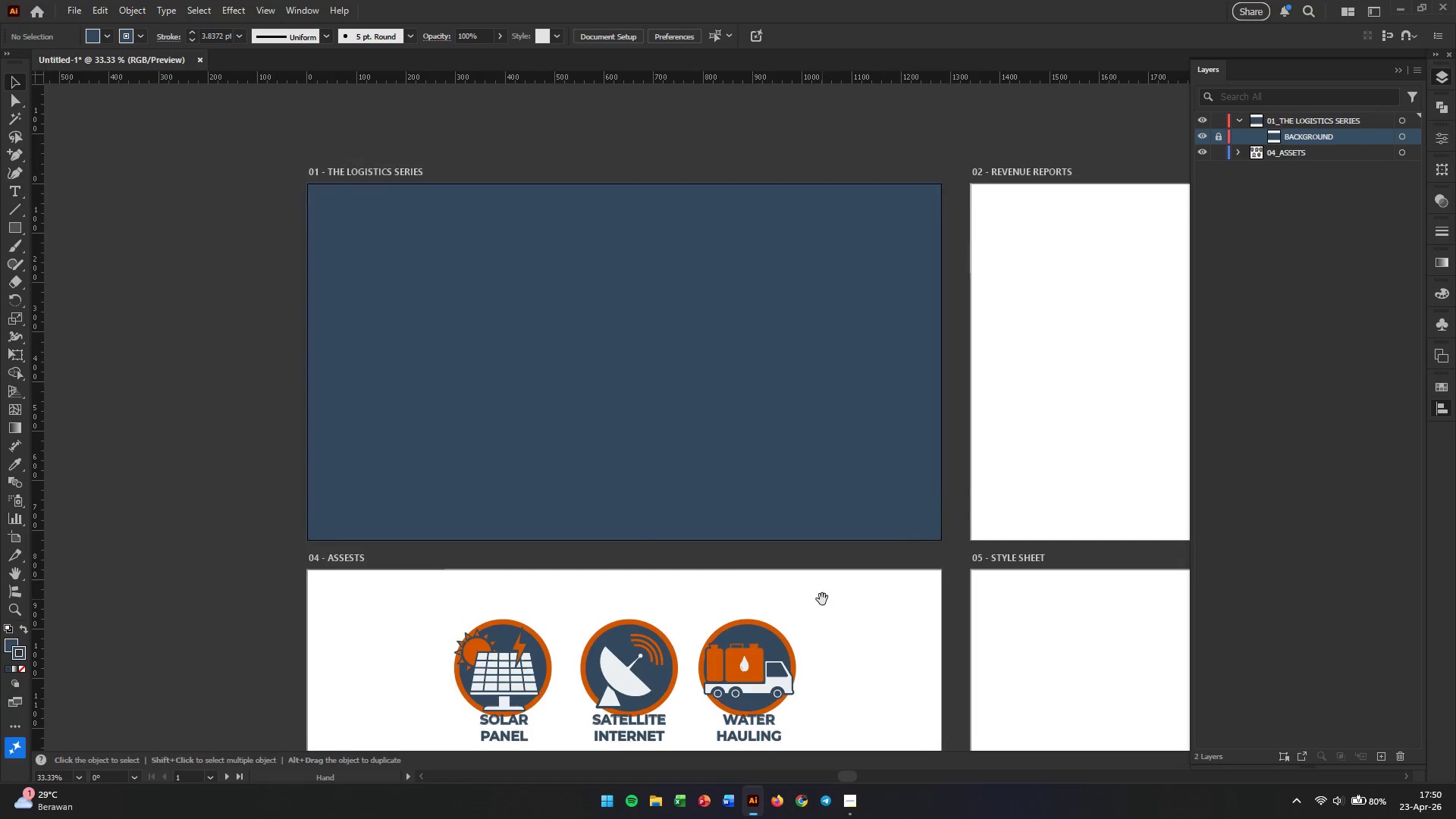 
key(Space)
 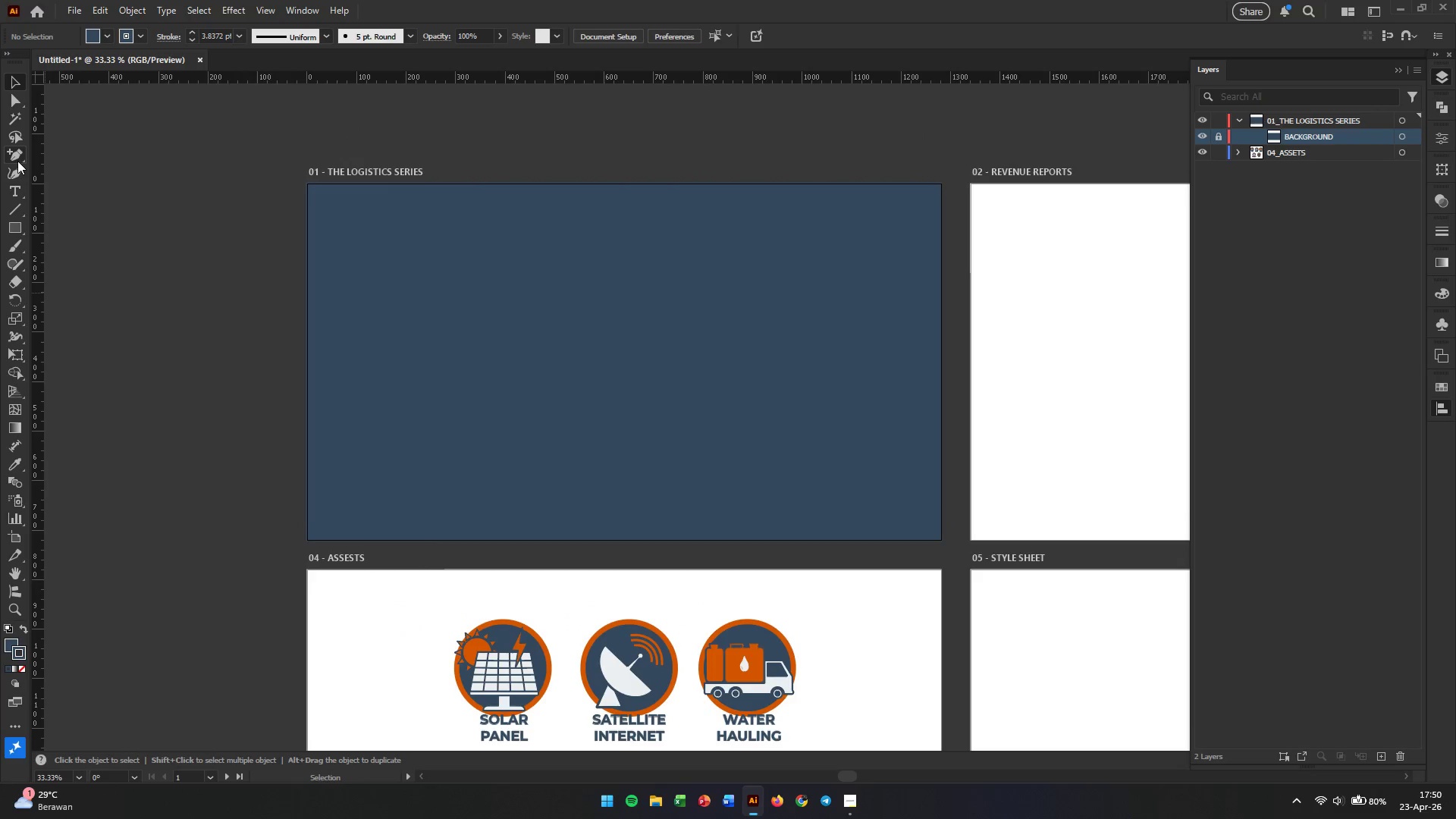 
right_click([17, 158])
 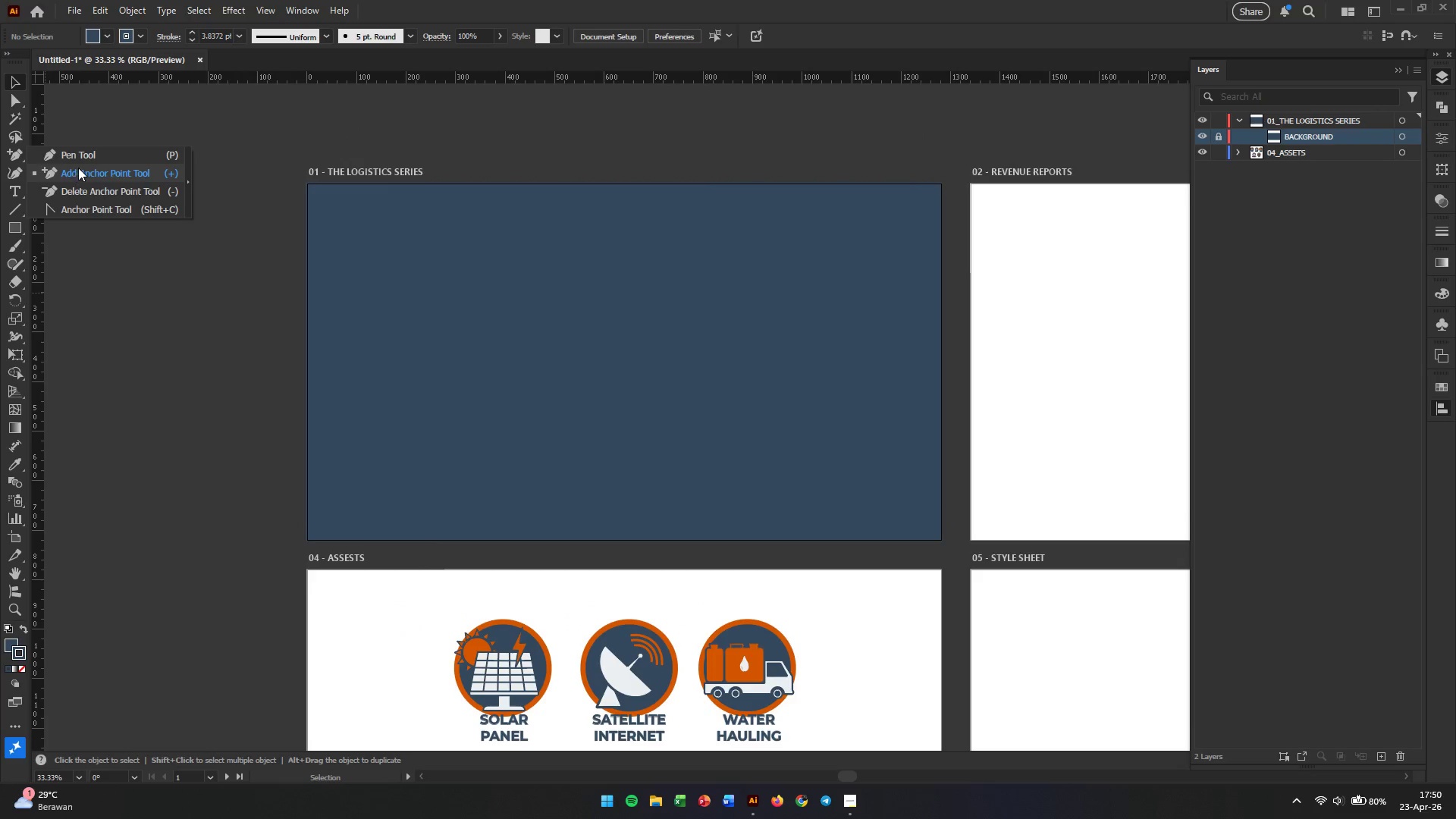 
left_click([85, 160])
 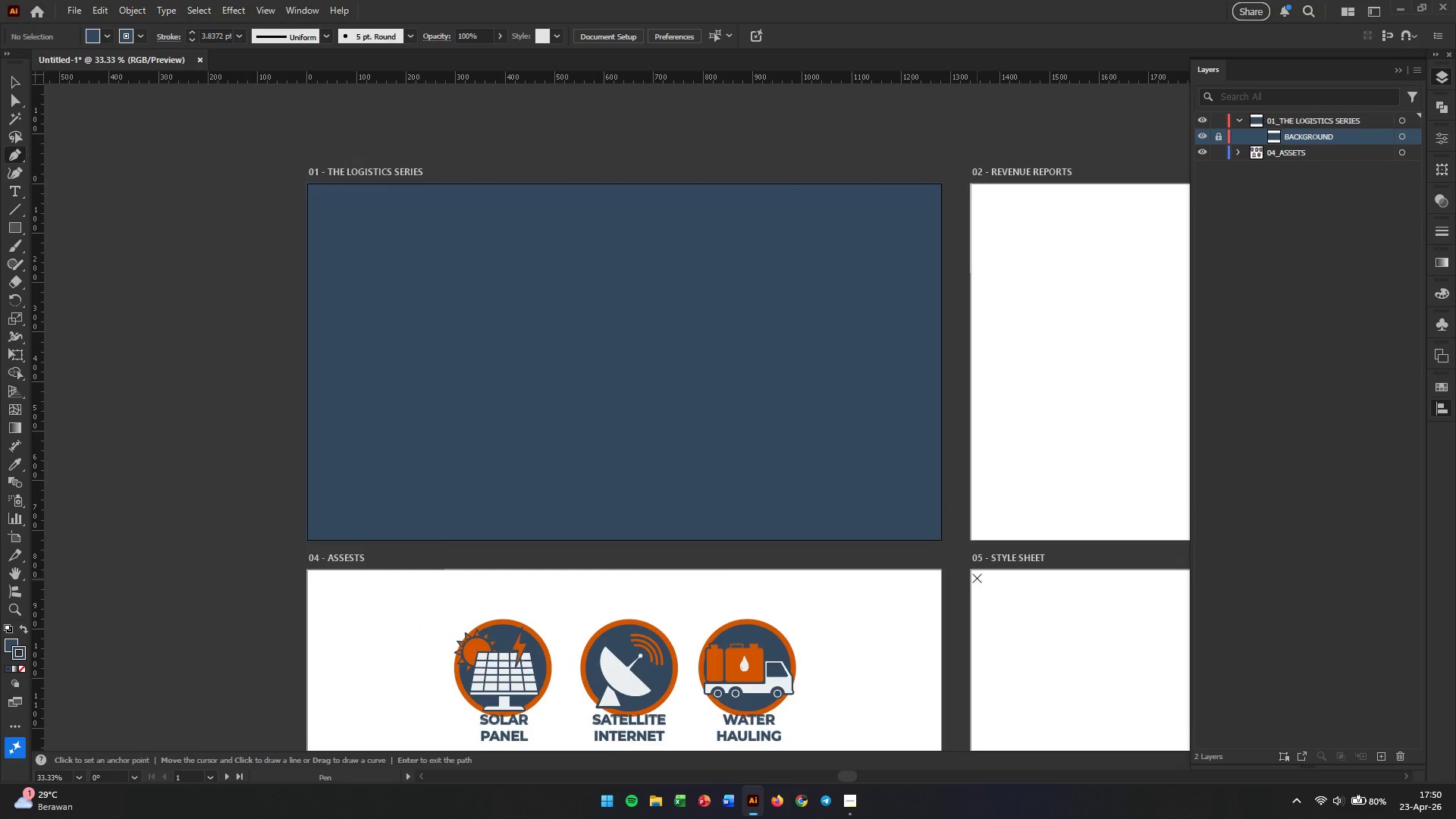 
hold_key(key=Space, duration=1.11)
 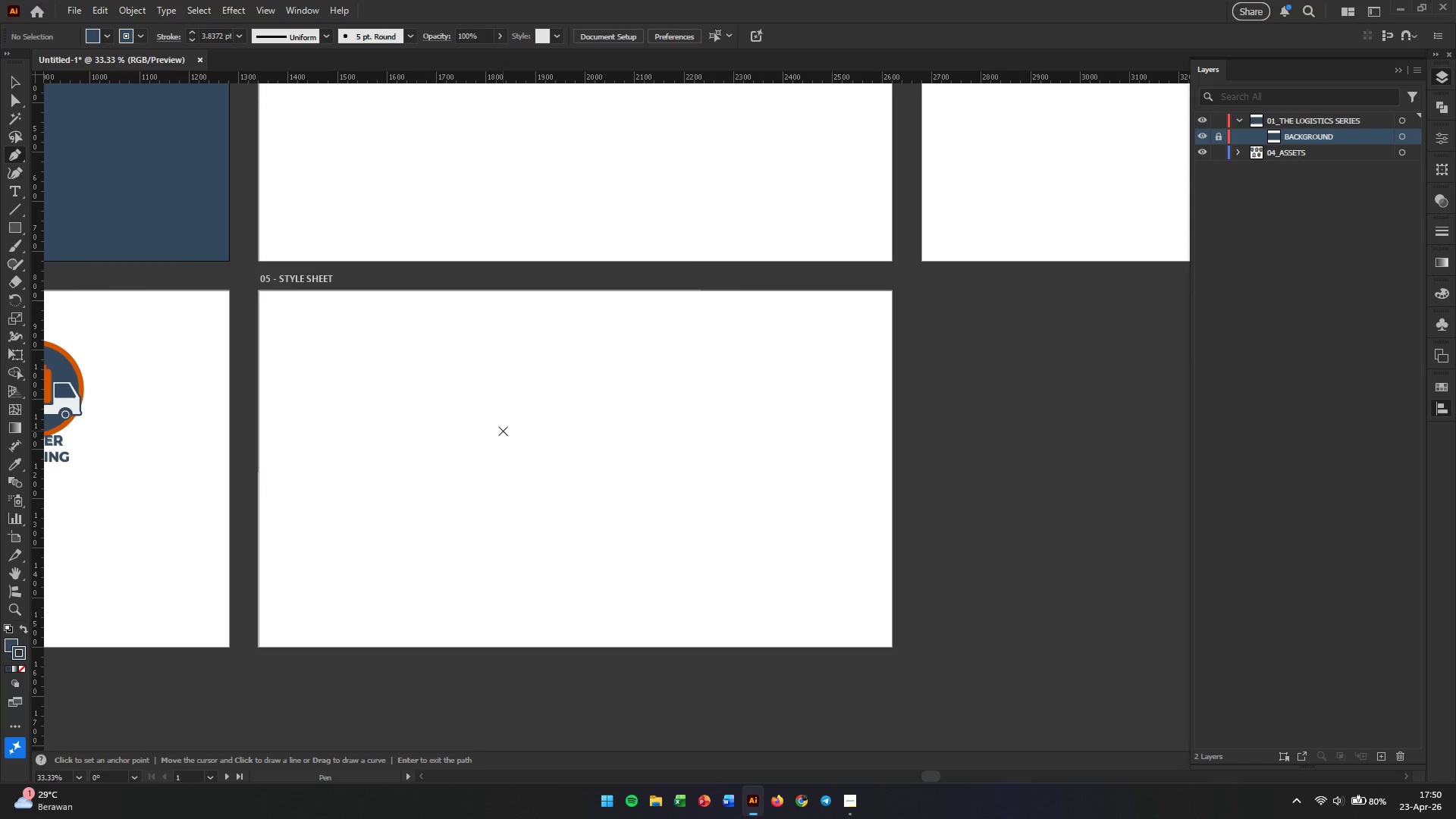 
left_click_drag(start_coordinate=[1052, 608], to_coordinate=[340, 328])
 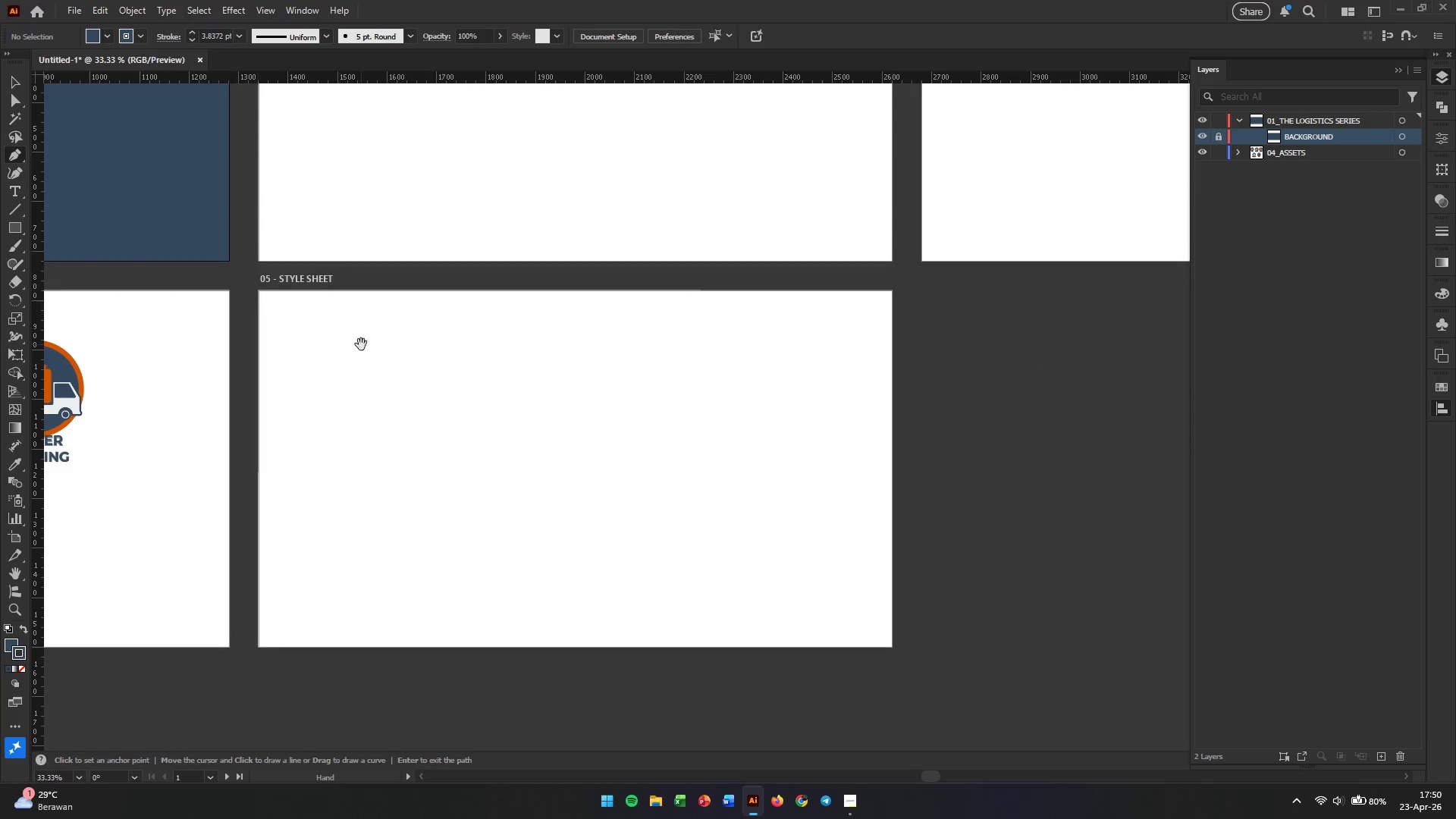 
wait(9.39)
 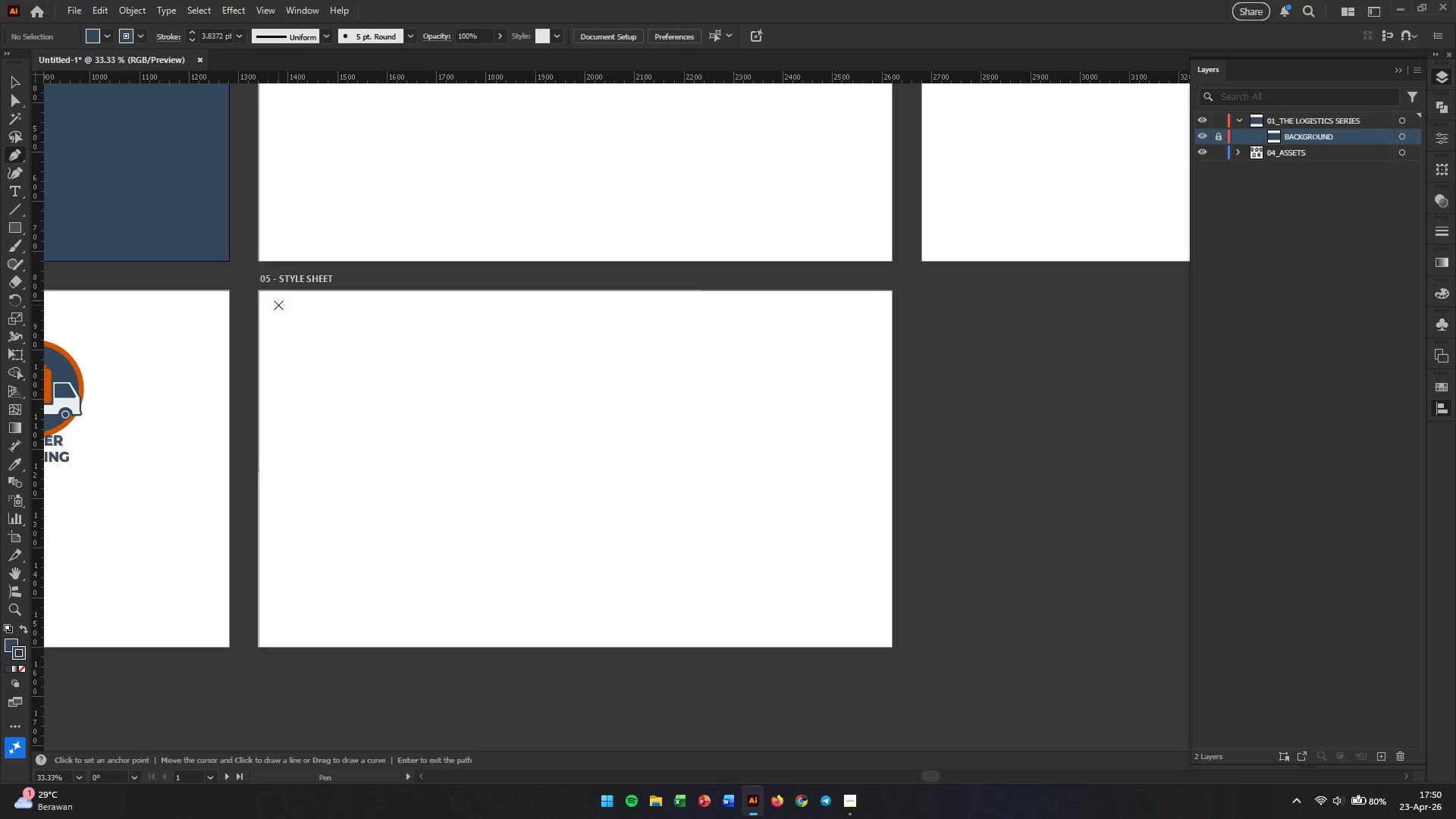 
left_click([750, 475])
 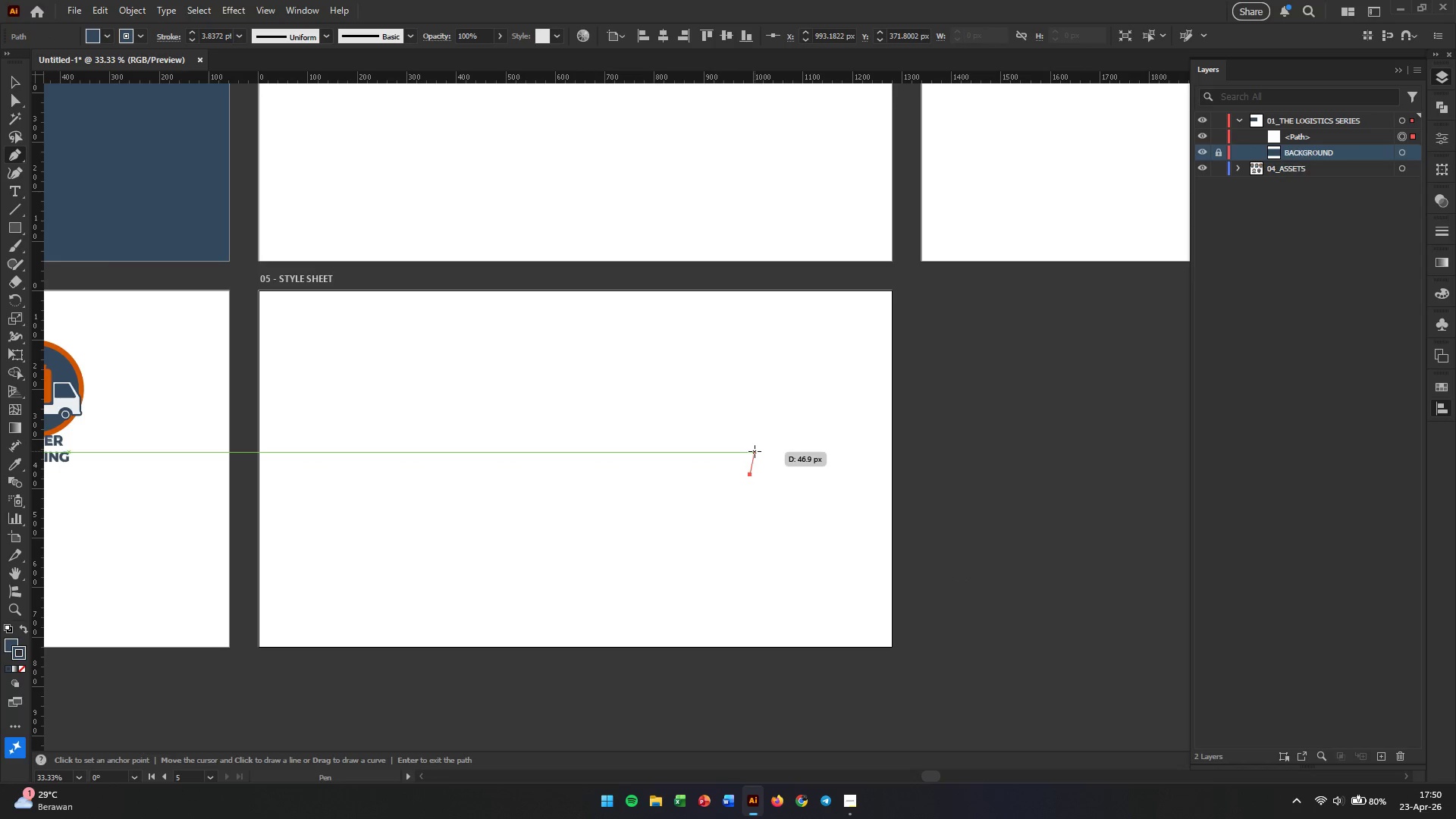 
left_click([755, 451])
 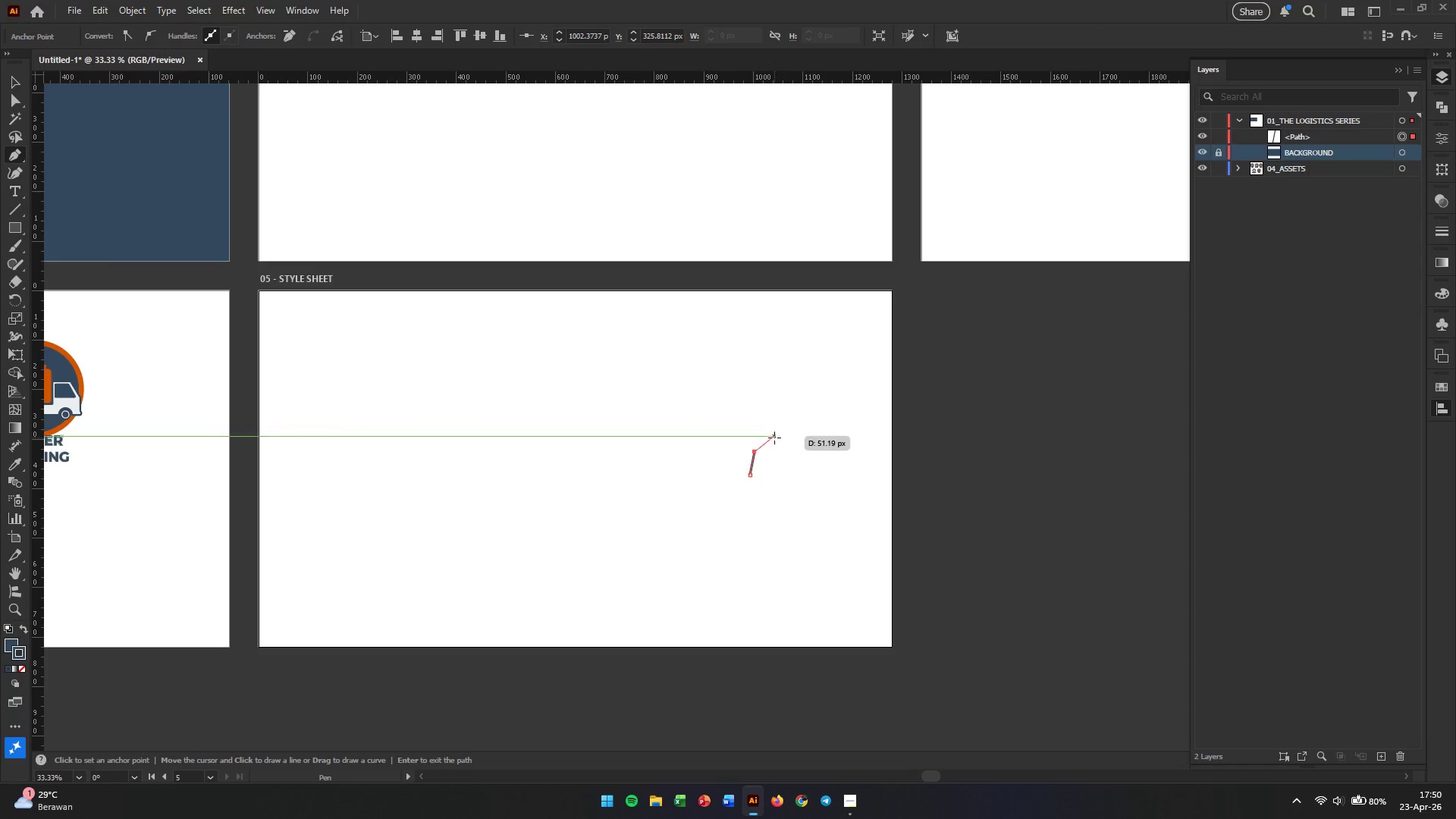 
left_click([775, 439])
 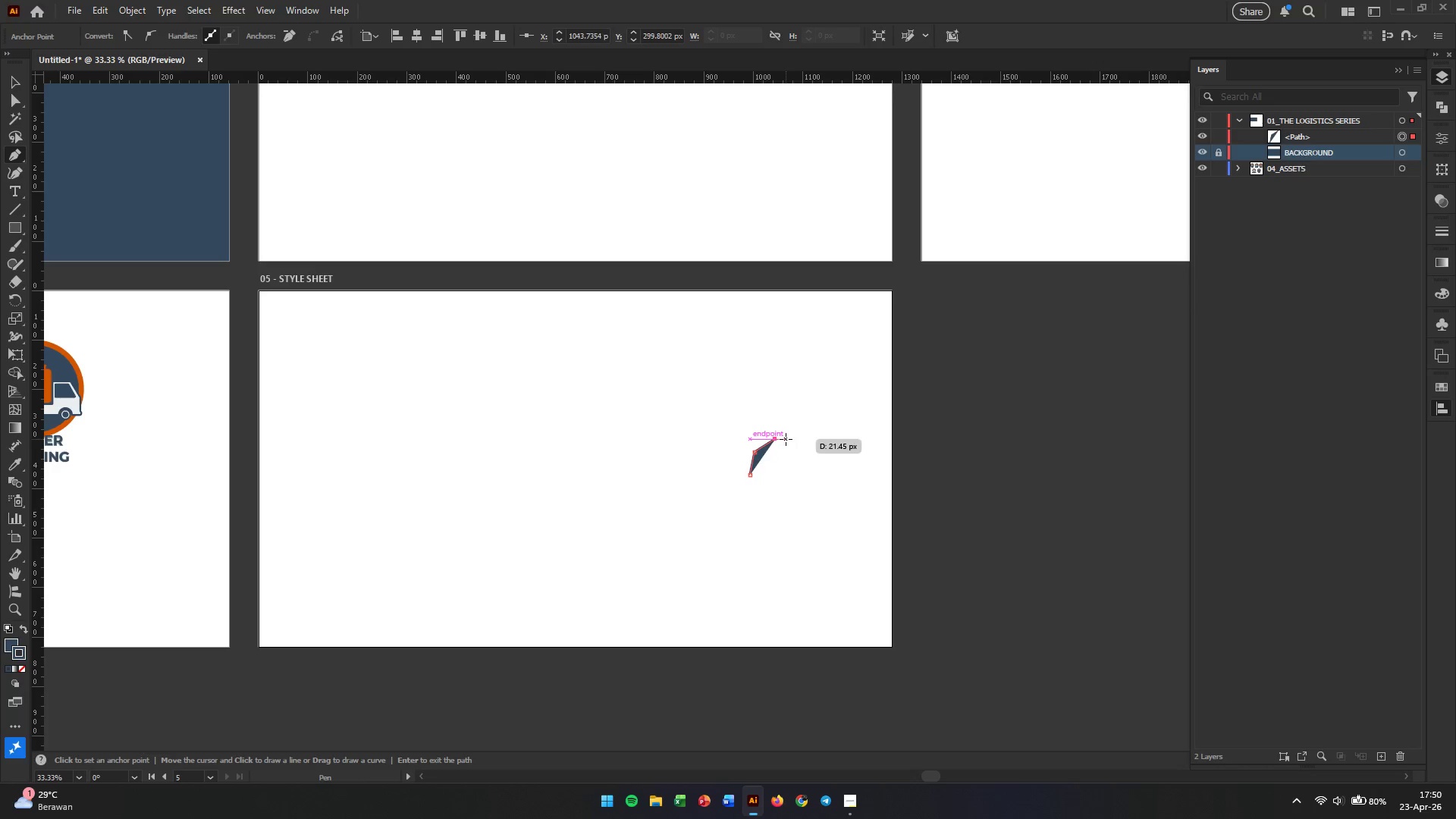 
left_click([786, 439])
 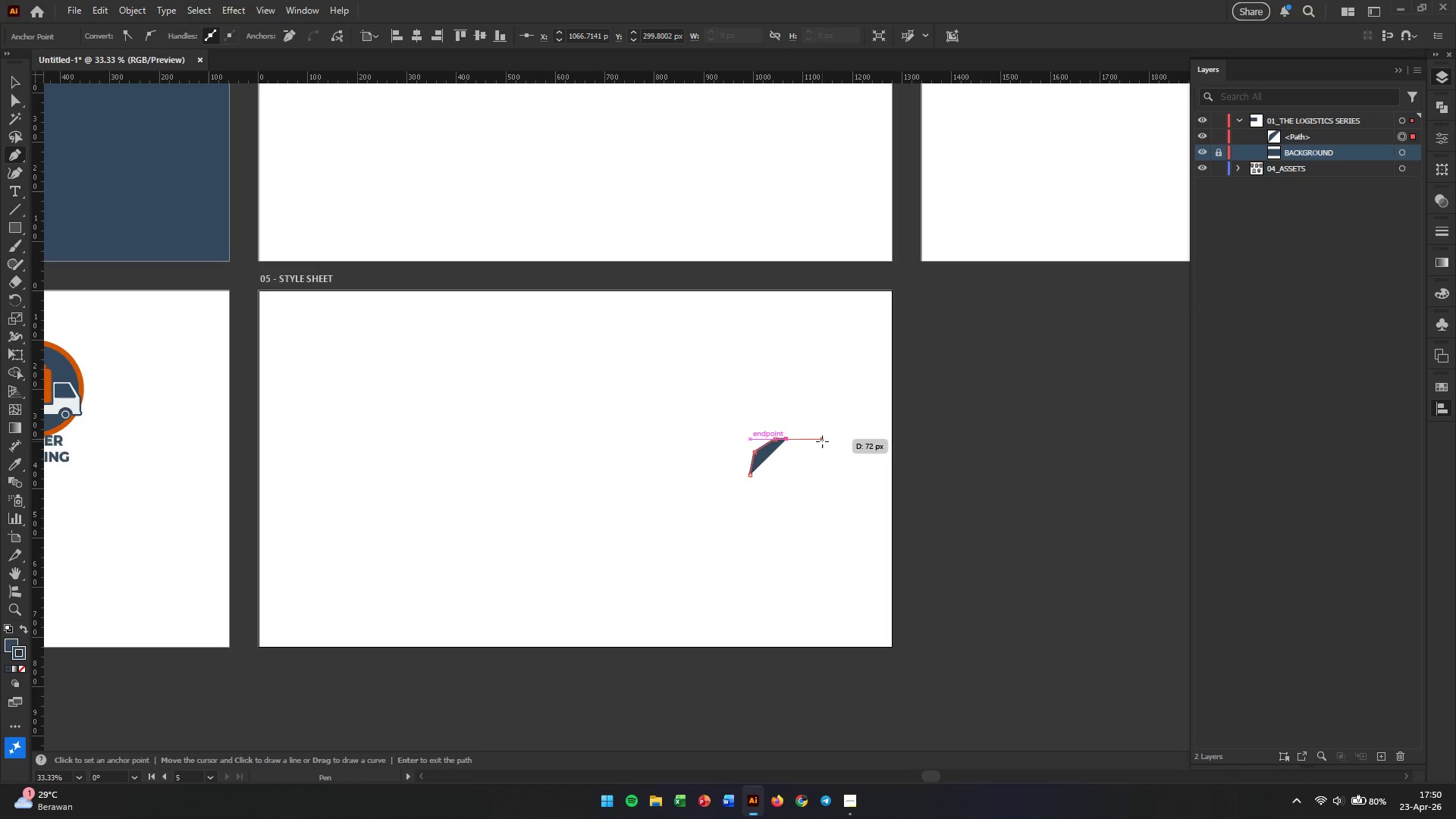 
left_click([820, 440])
 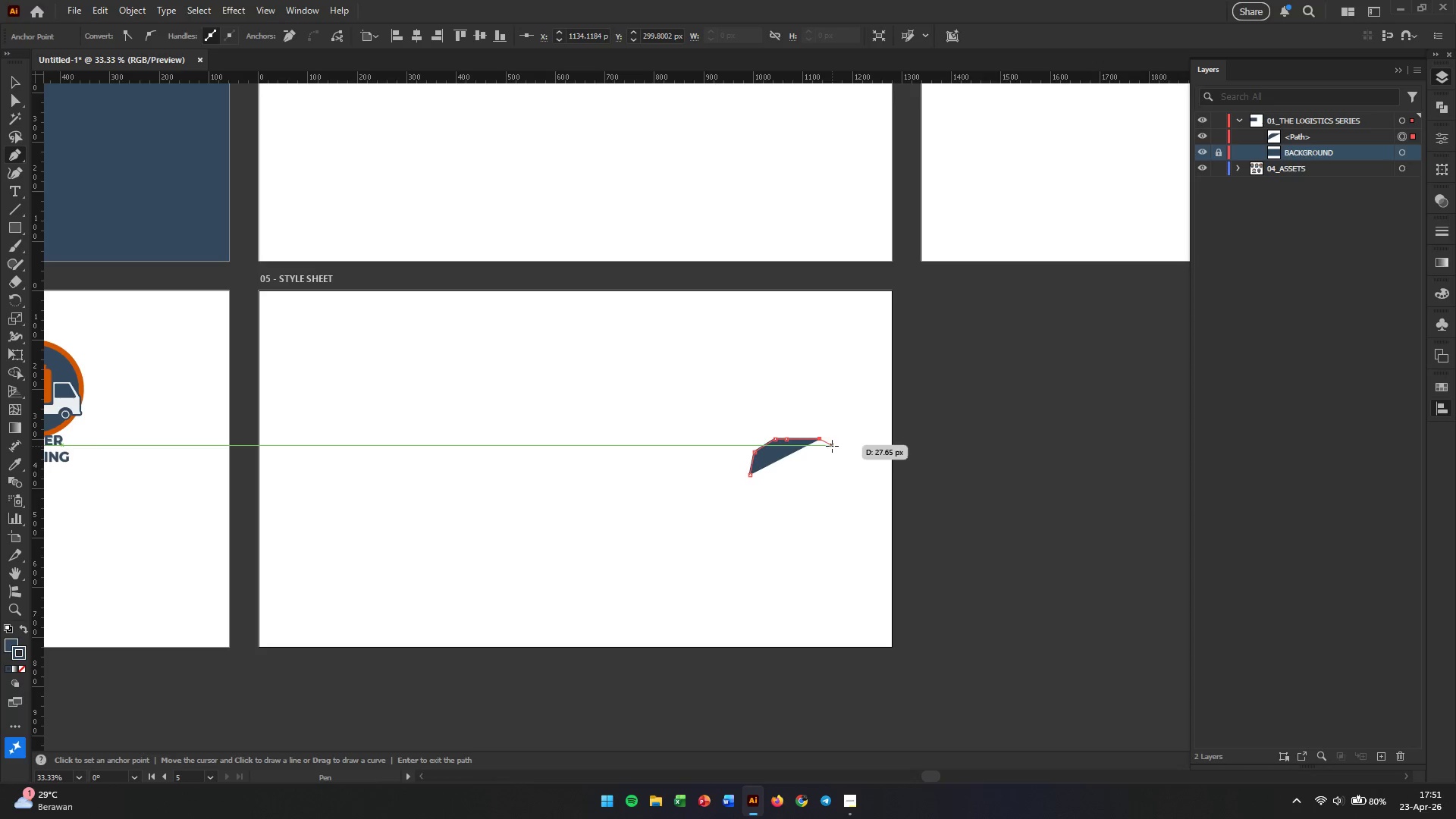 
left_click([832, 446])
 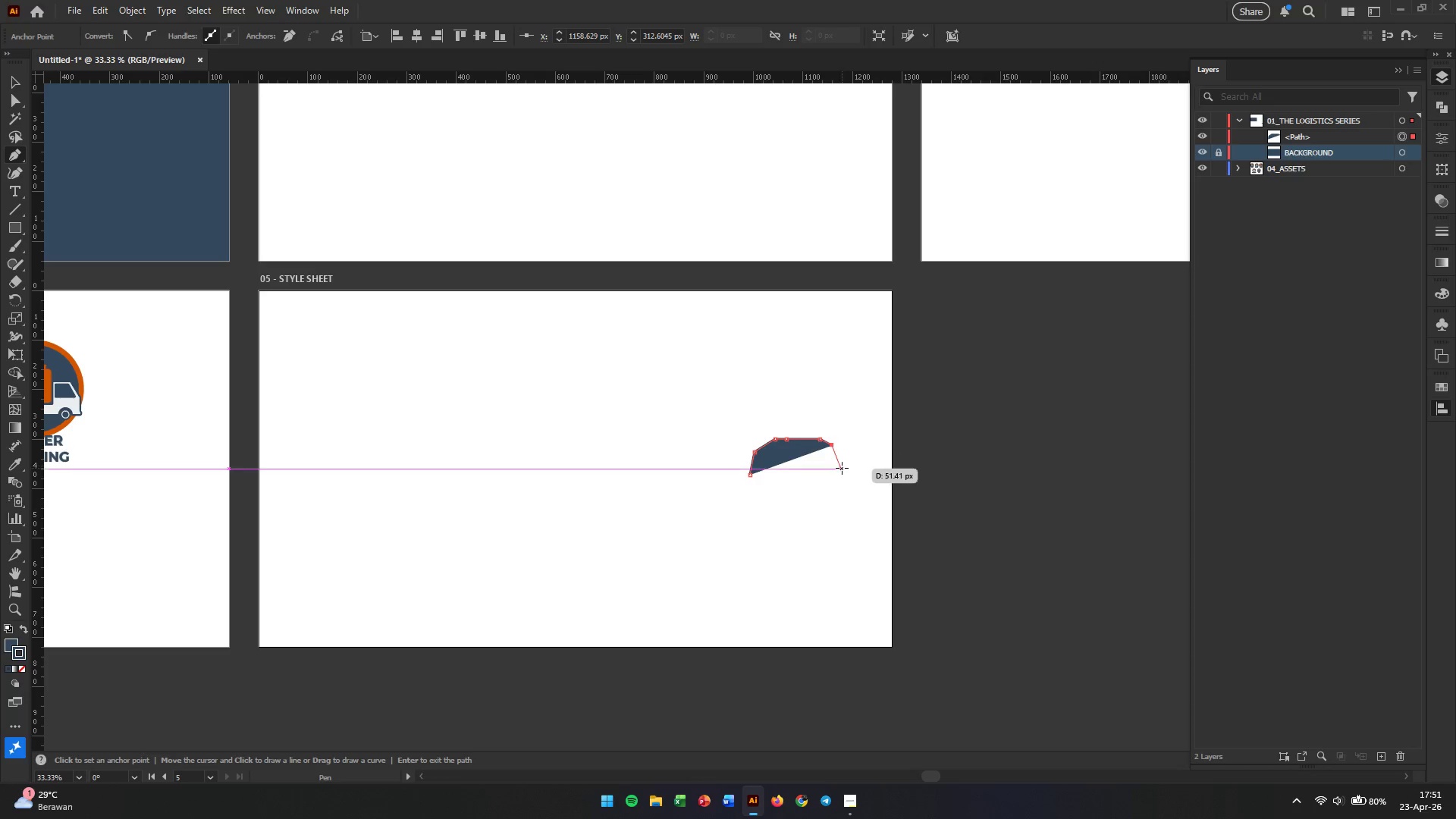 
left_click([843, 471])
 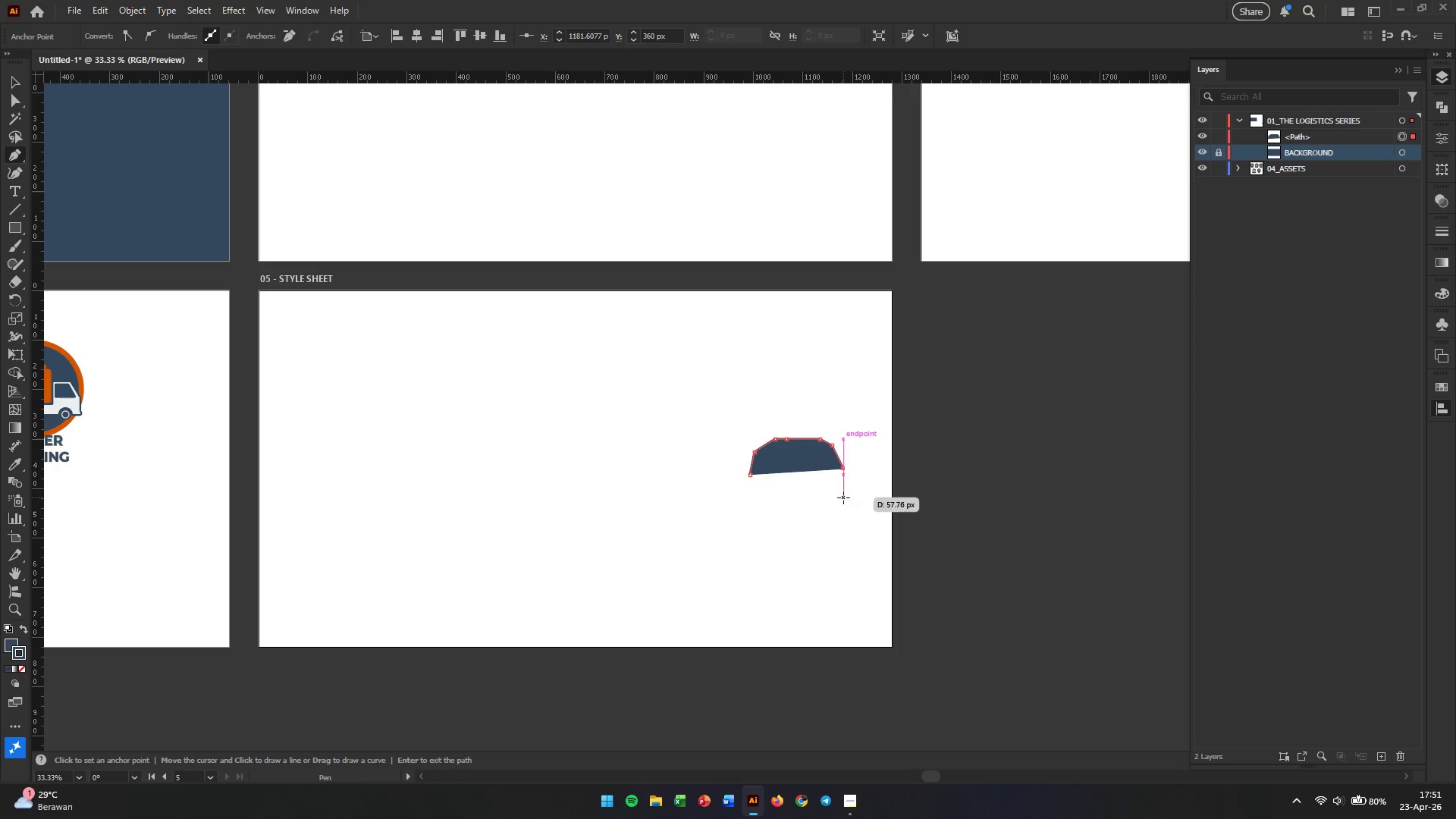 
left_click([843, 499])
 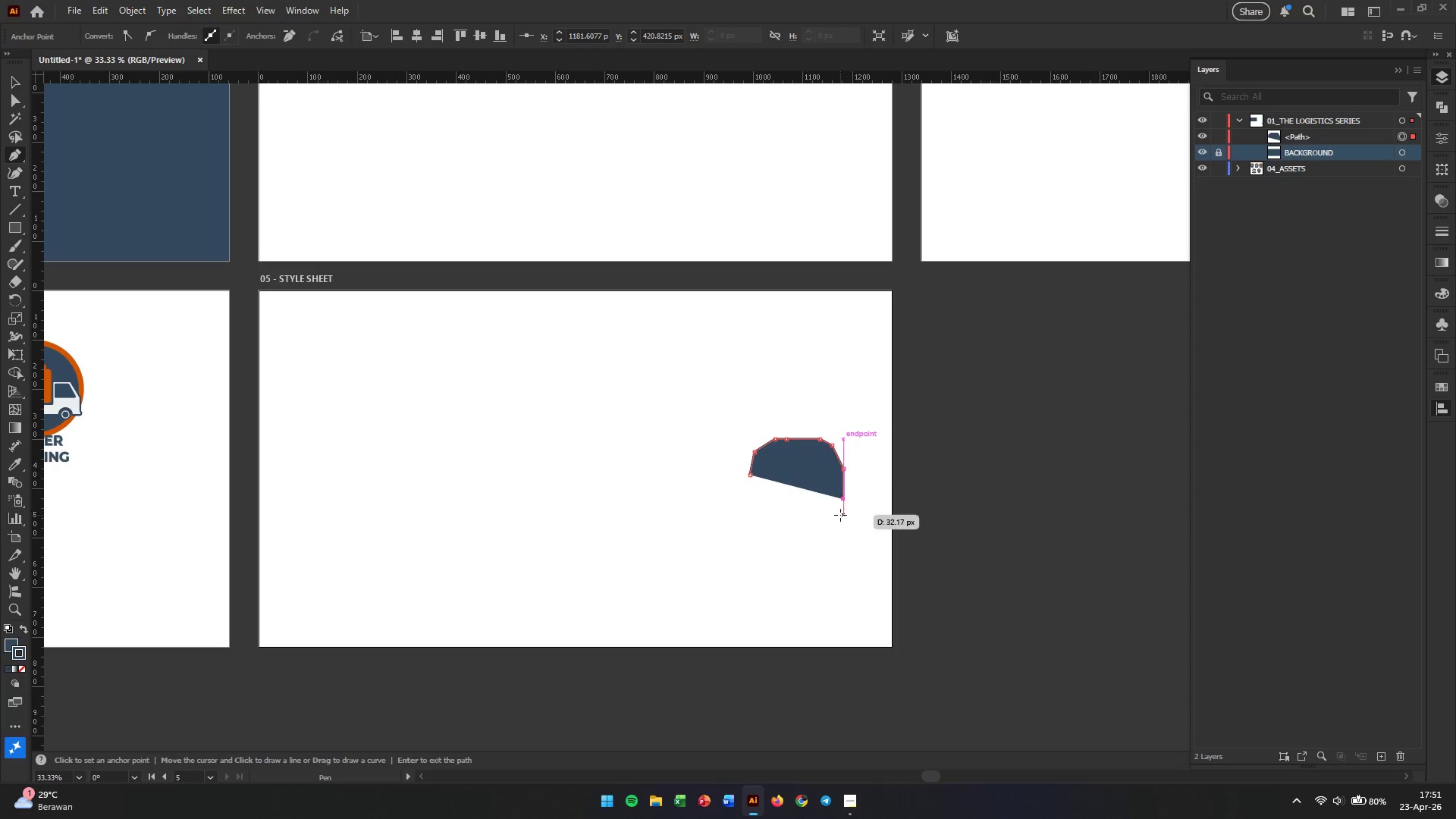 
left_click([840, 515])
 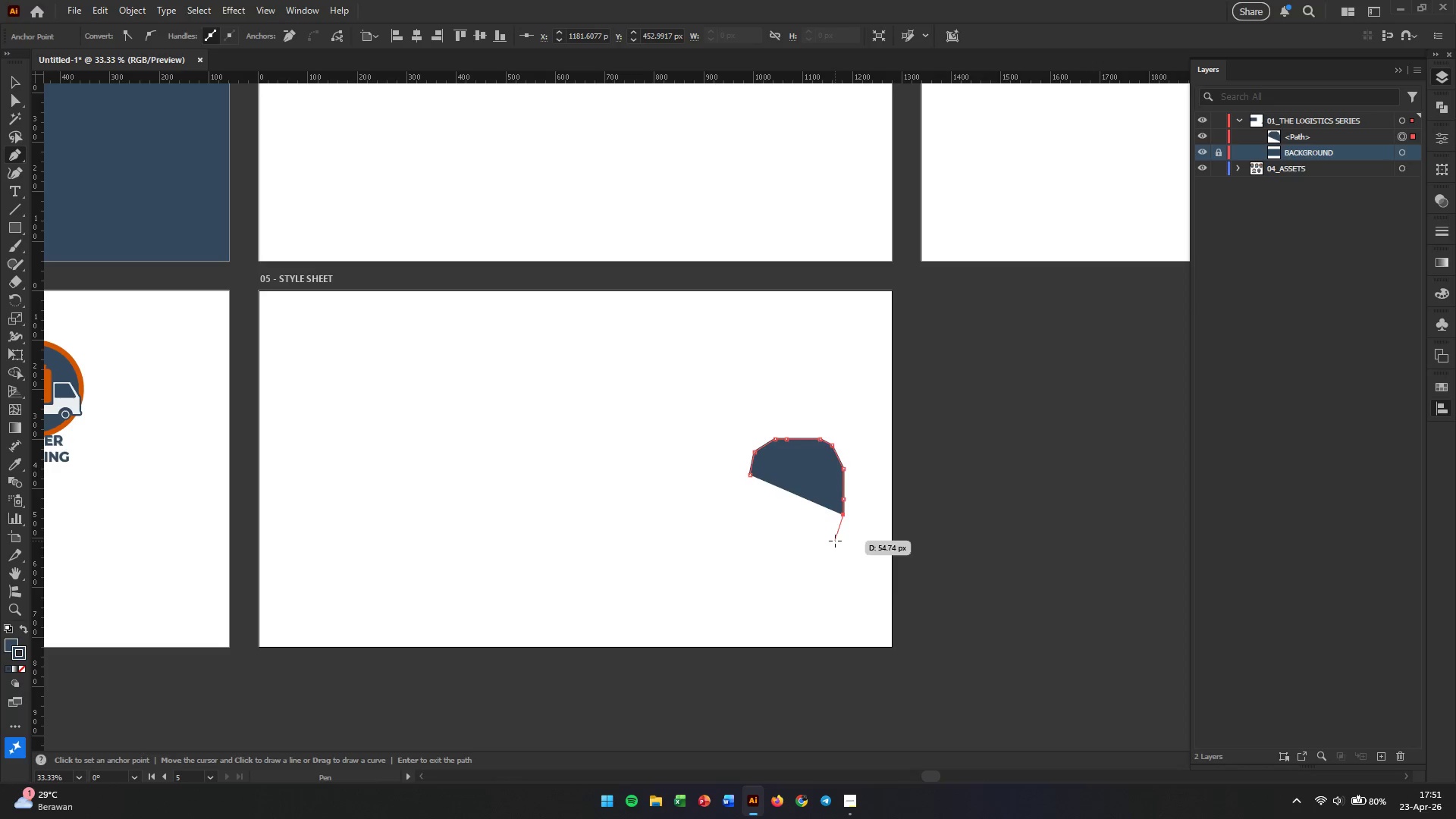 
left_click([835, 541])
 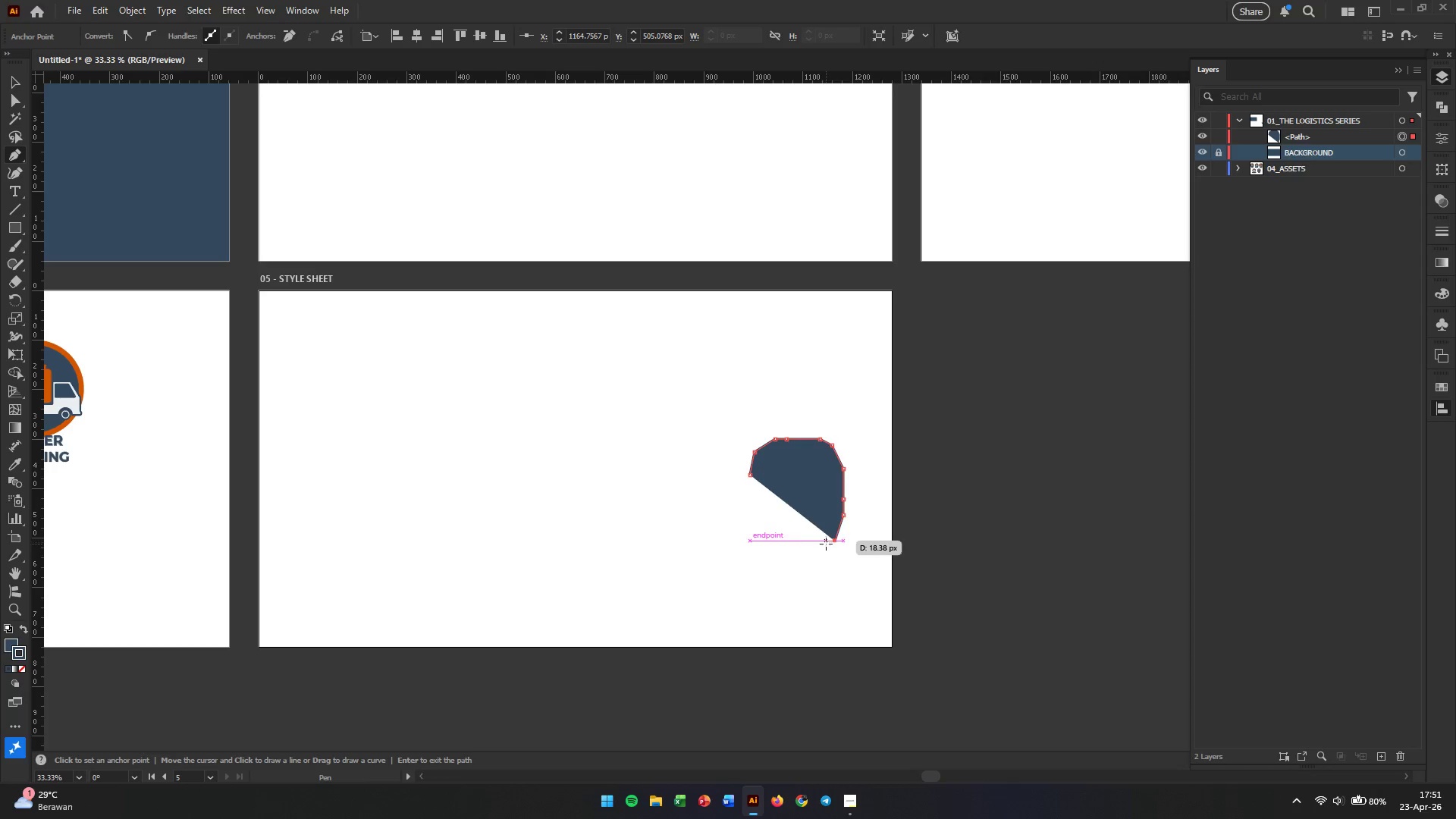 
wait(5.25)
 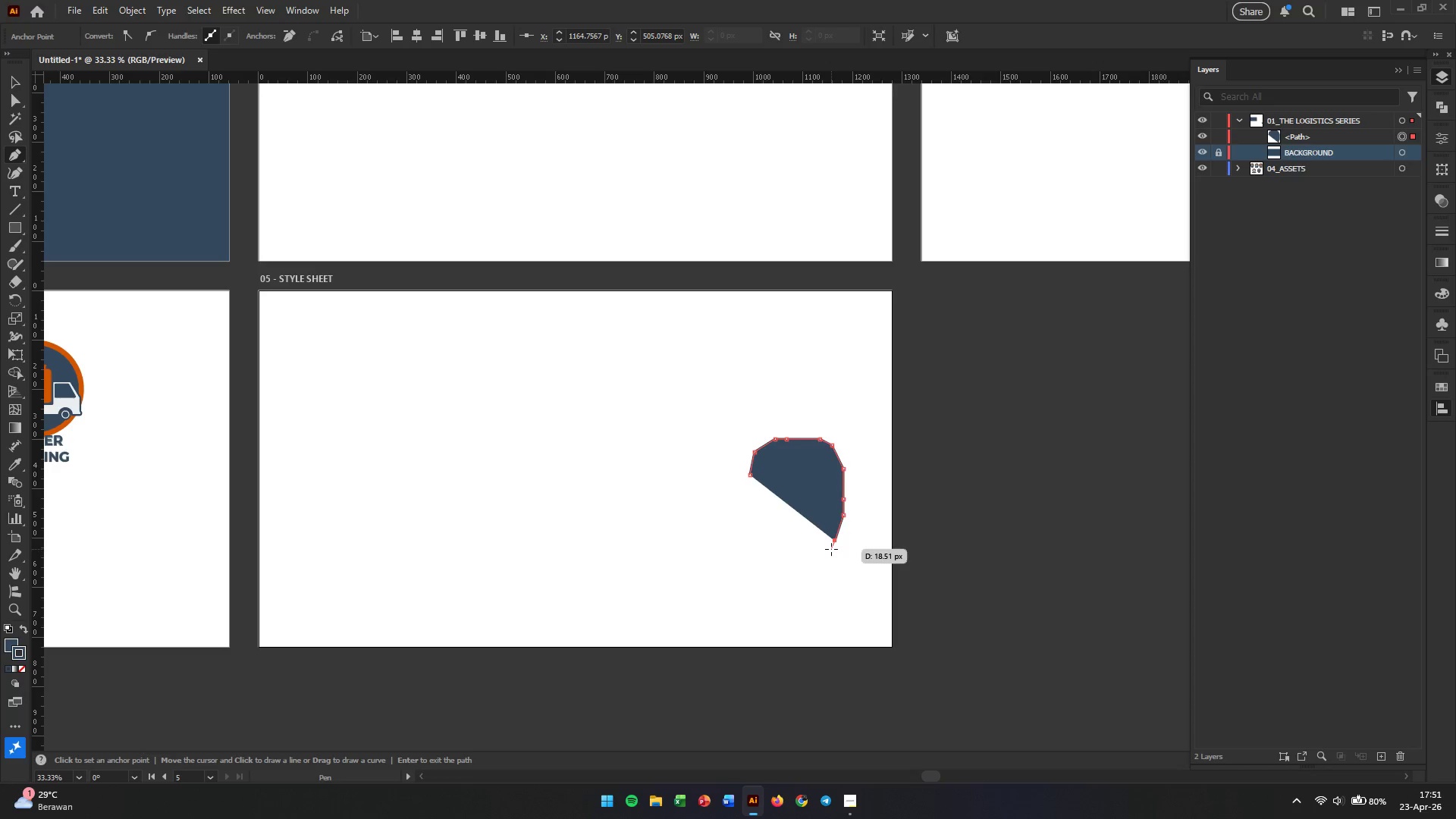 
left_click([831, 548])
 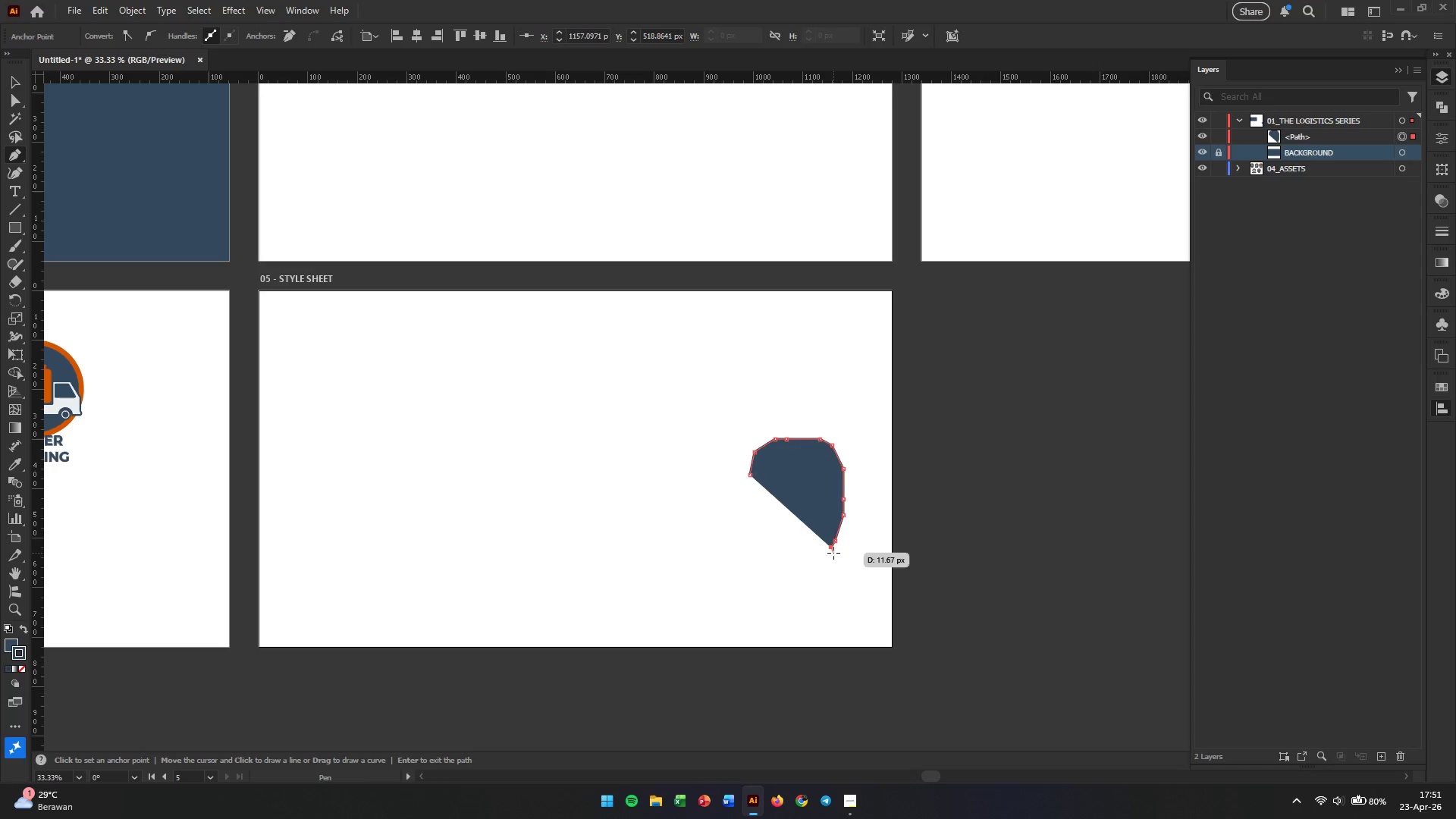 
left_click([833, 553])
 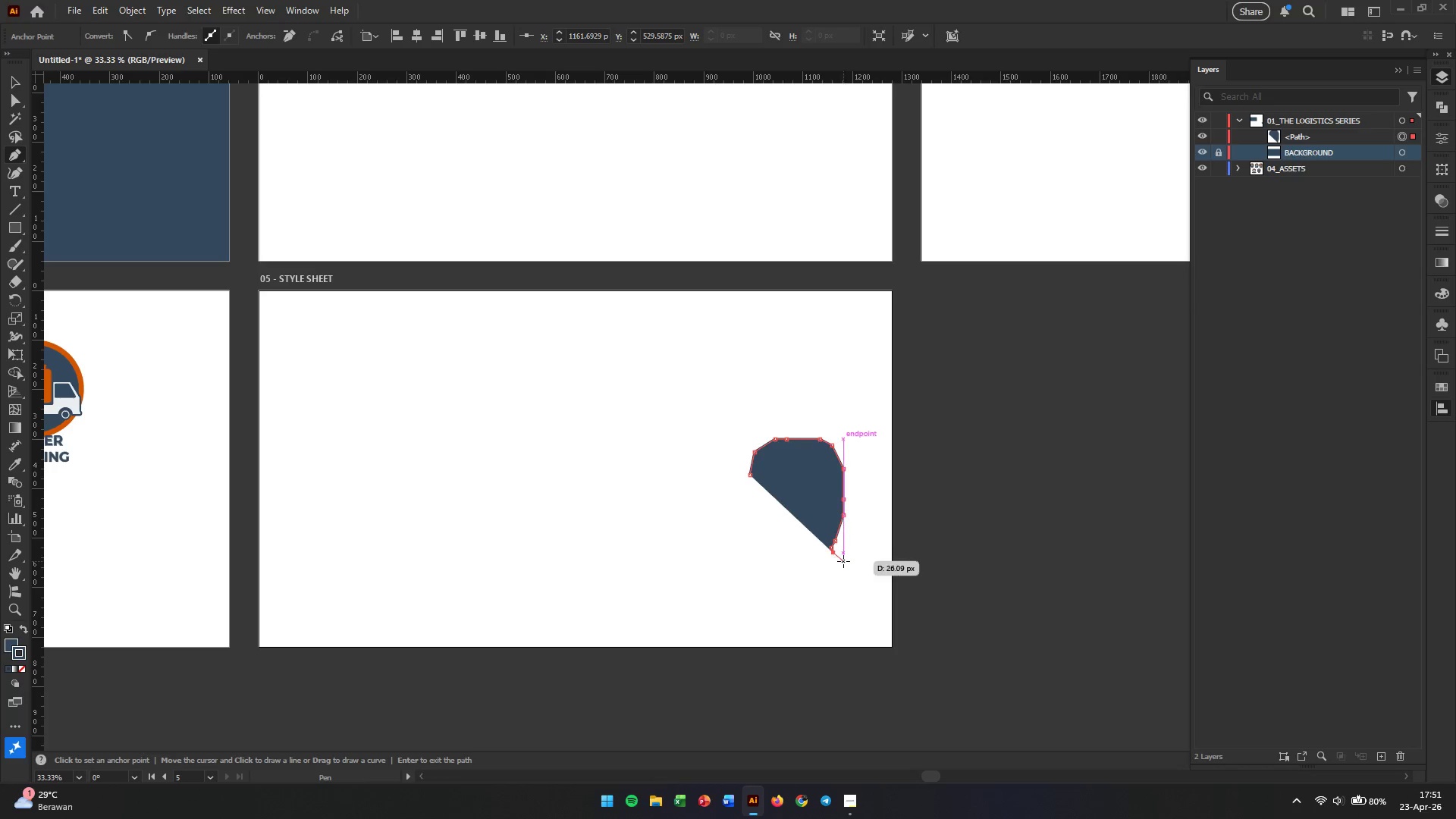 
left_click([845, 561])
 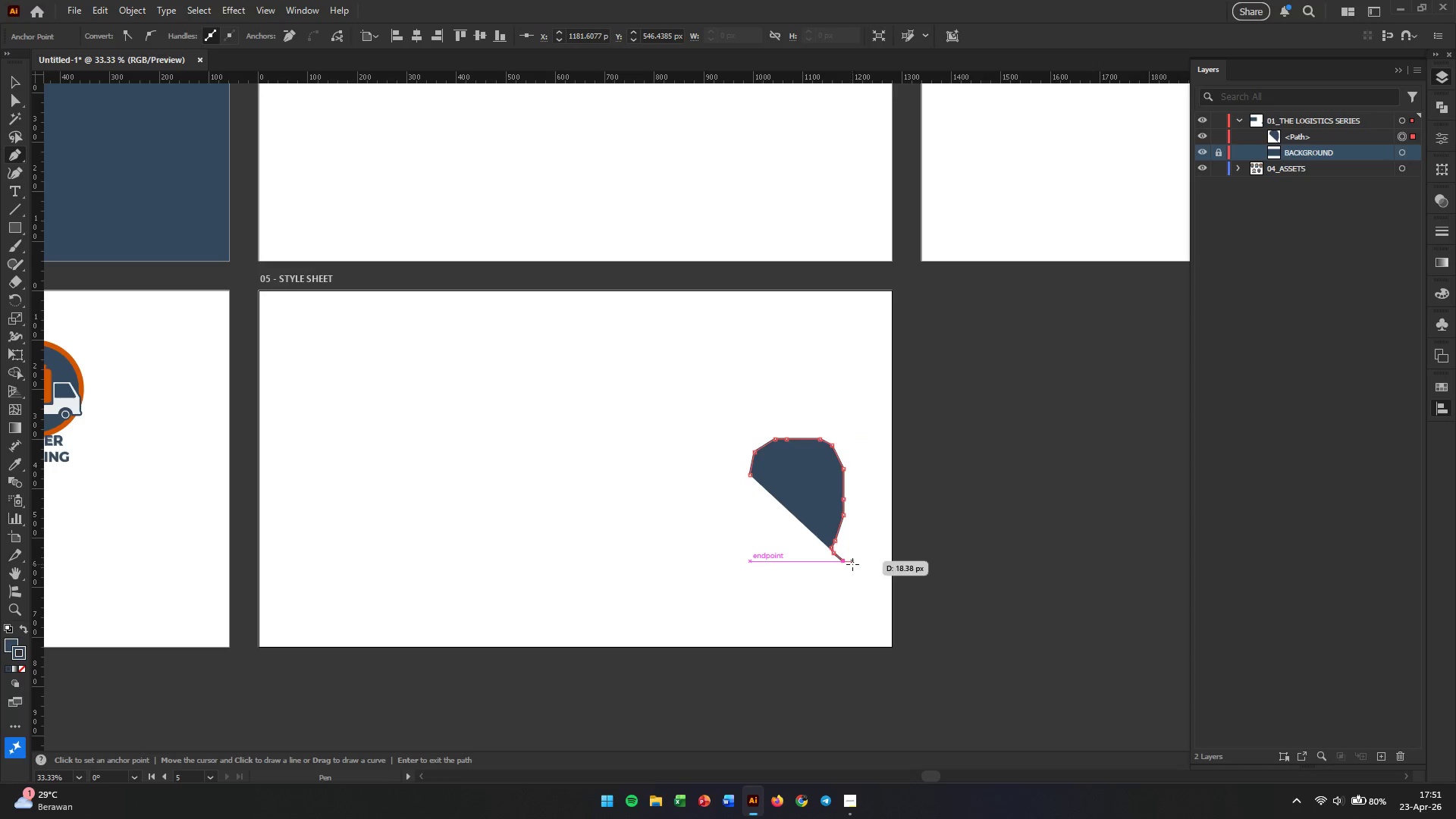 
left_click([853, 564])
 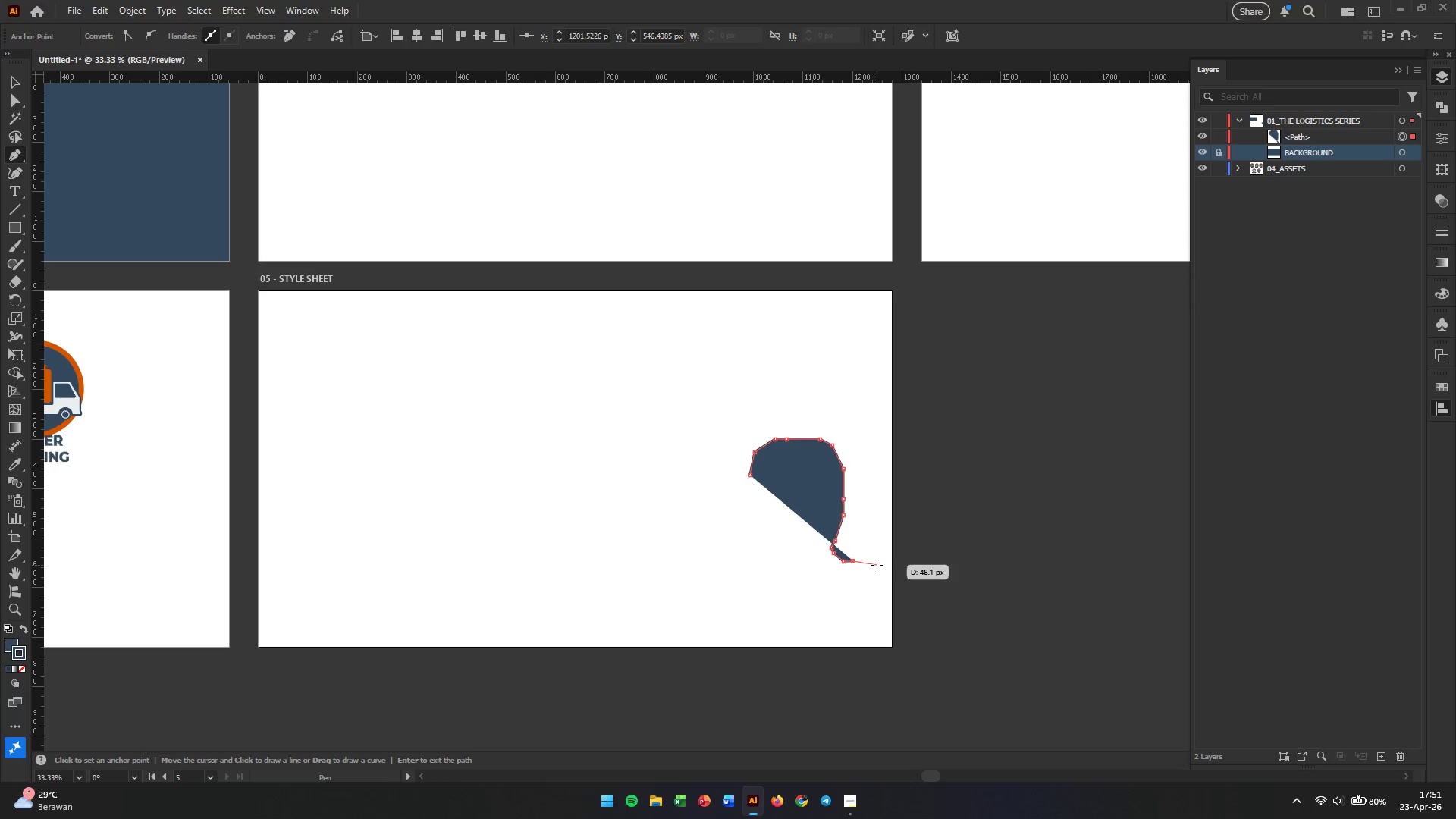 
left_click([876, 565])
 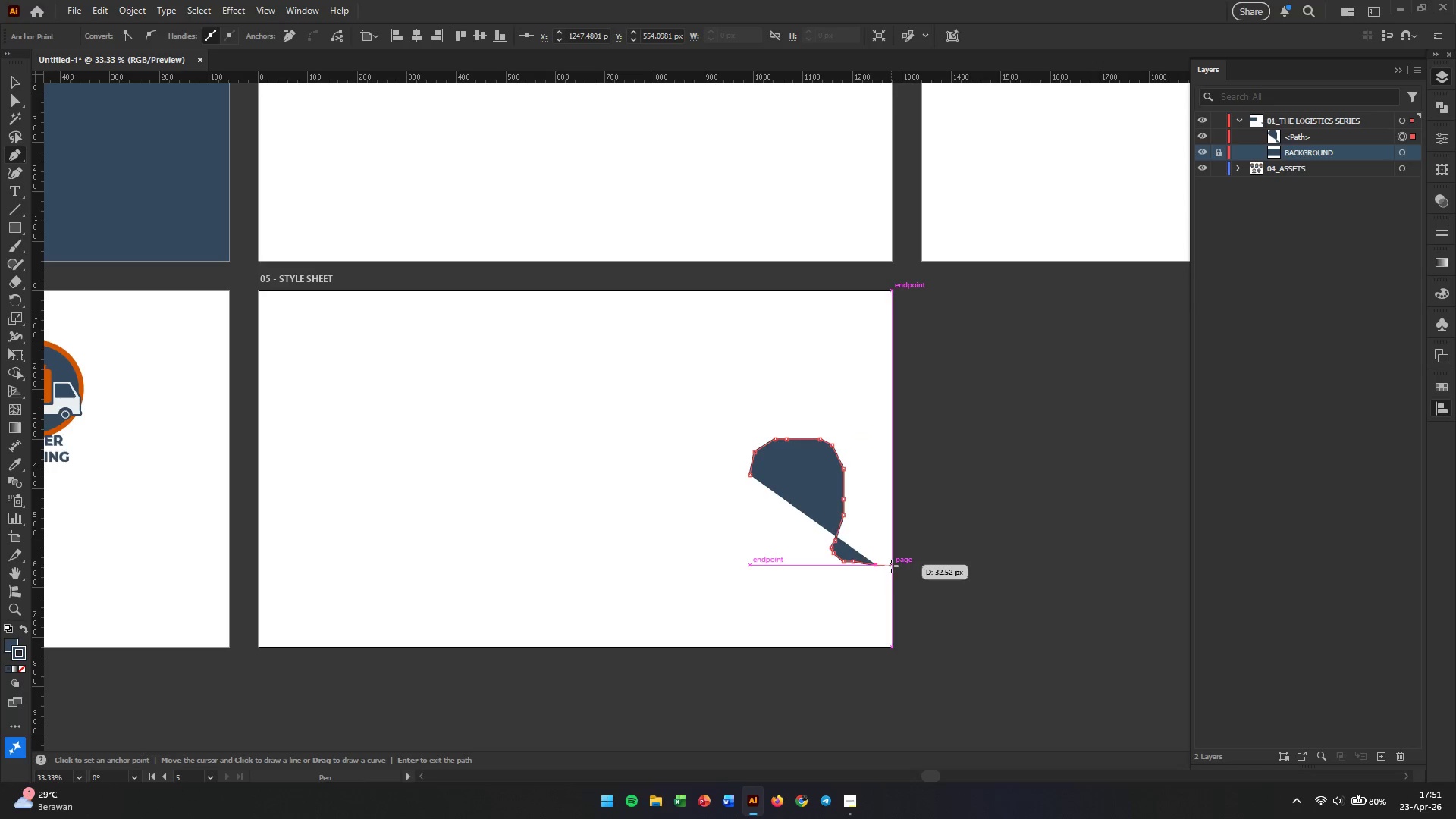 
left_click([891, 566])
 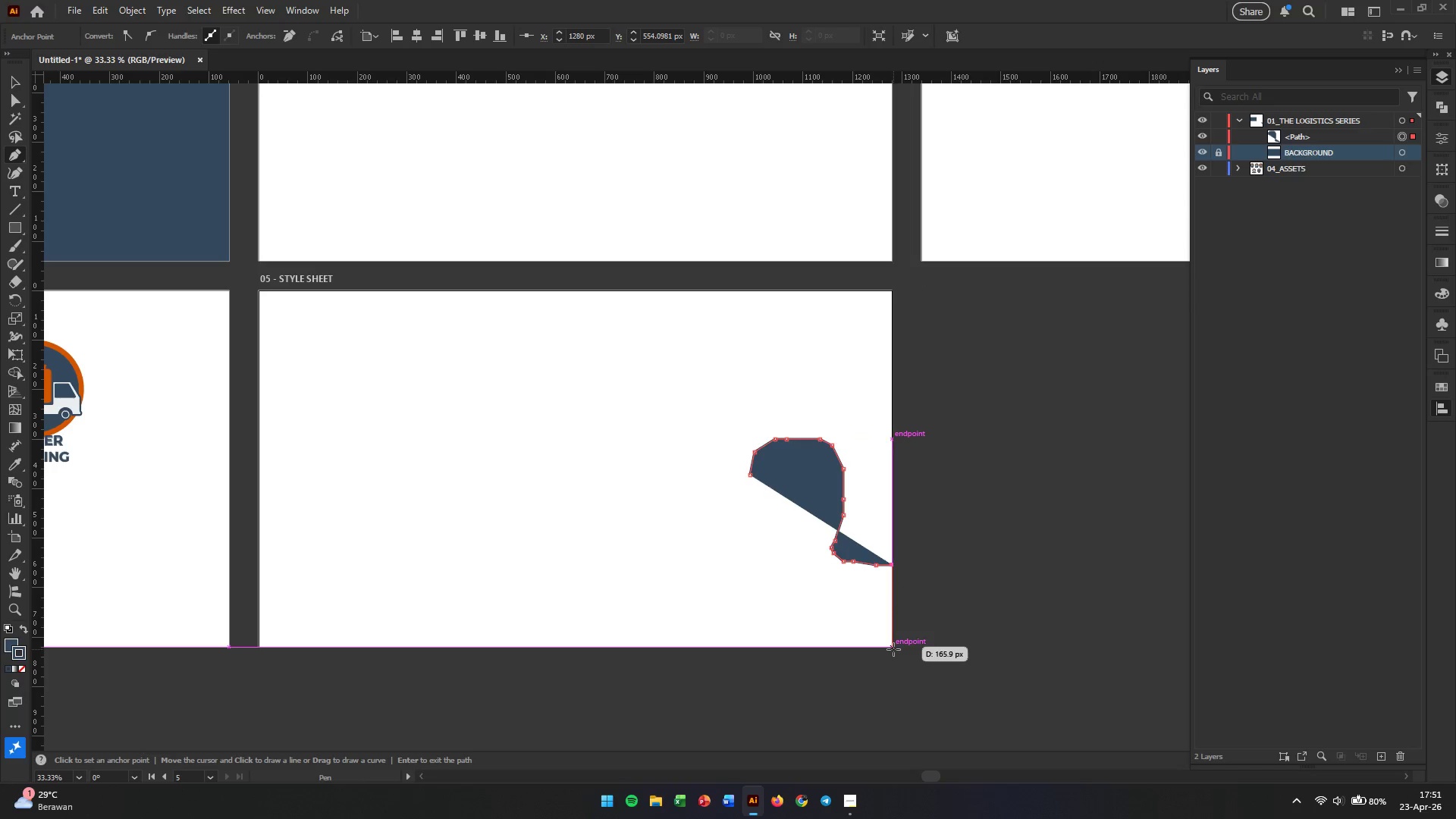 
left_click([893, 649])
 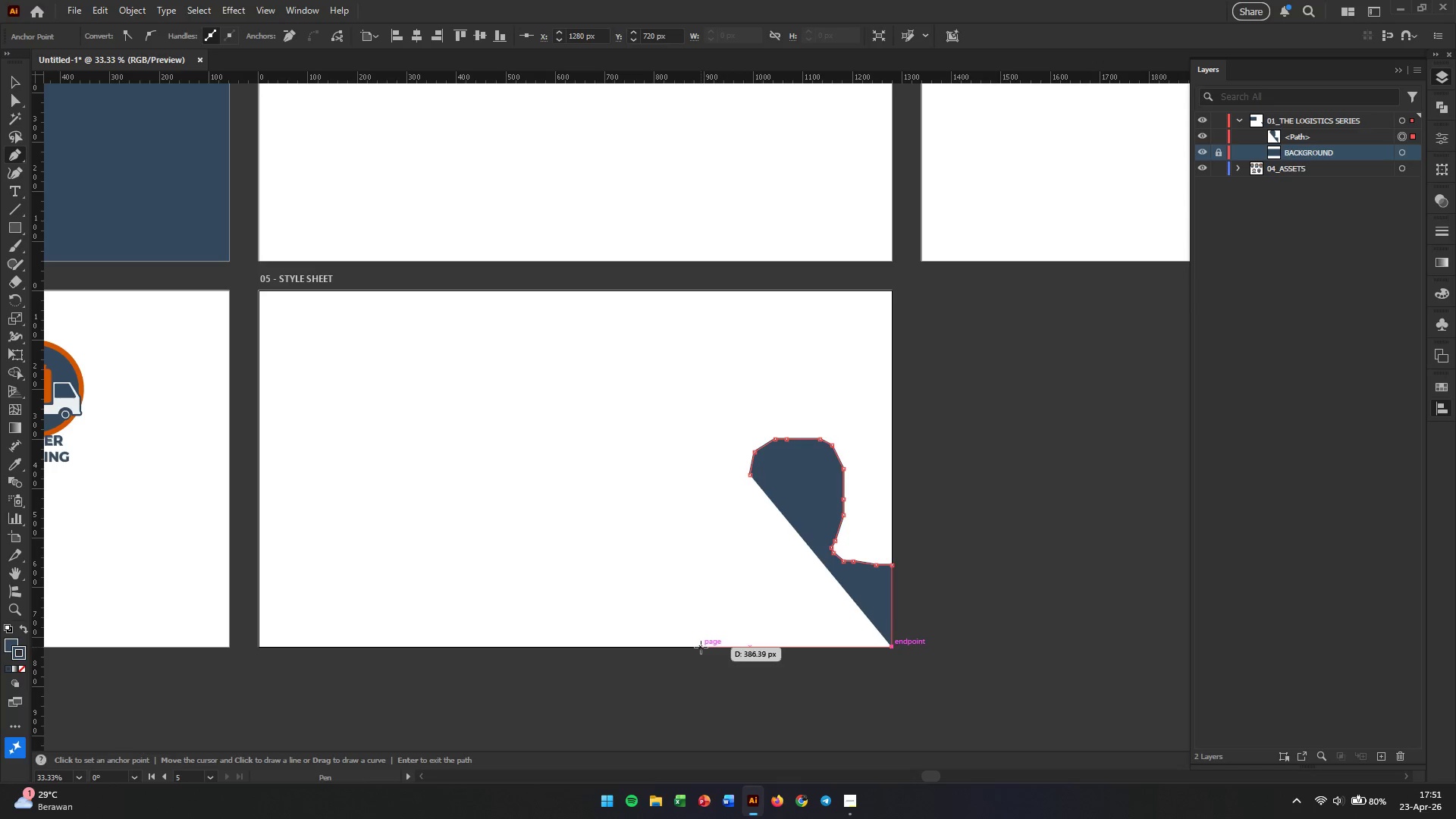 
left_click([701, 647])
 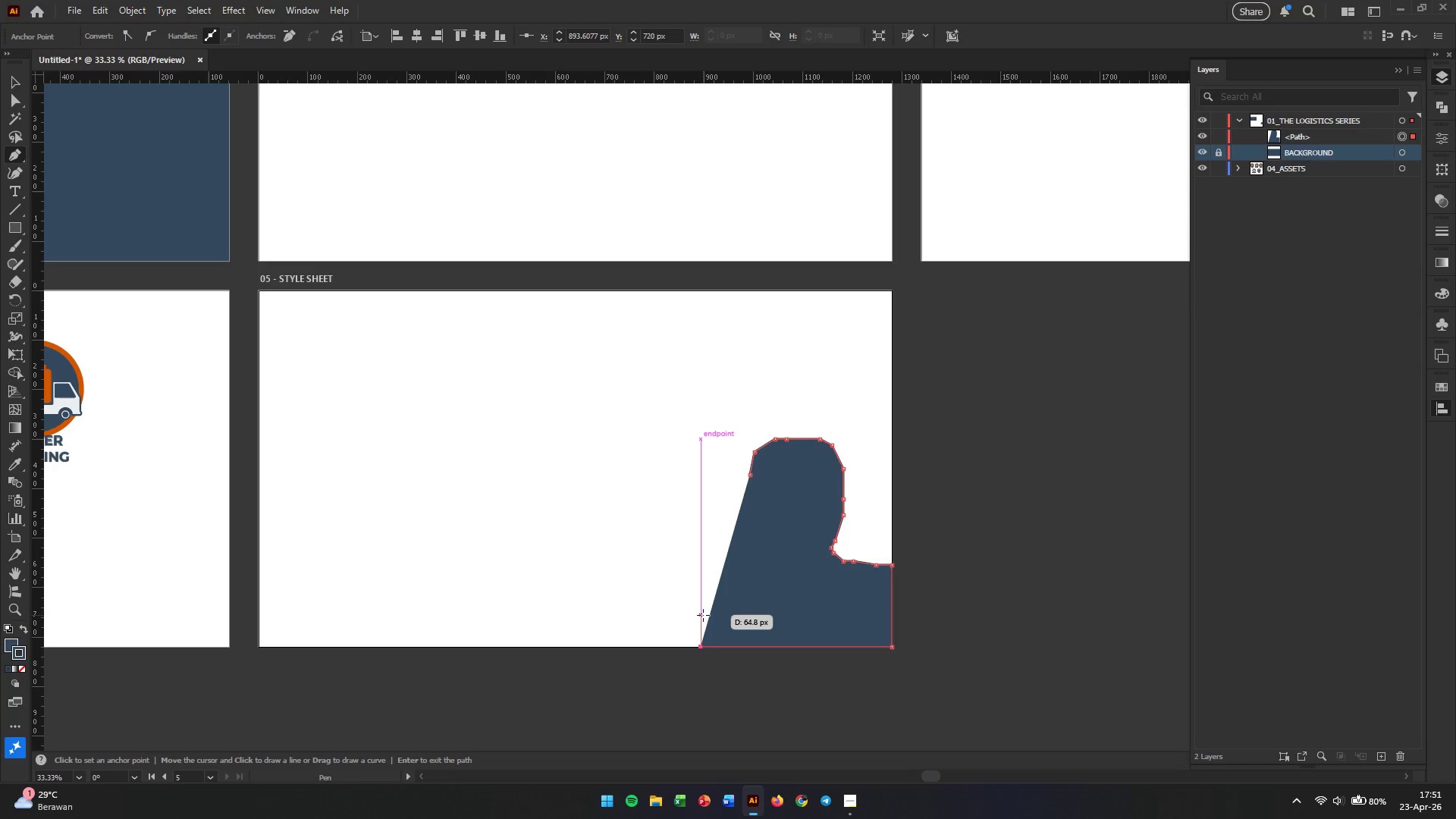 
left_click([703, 615])
 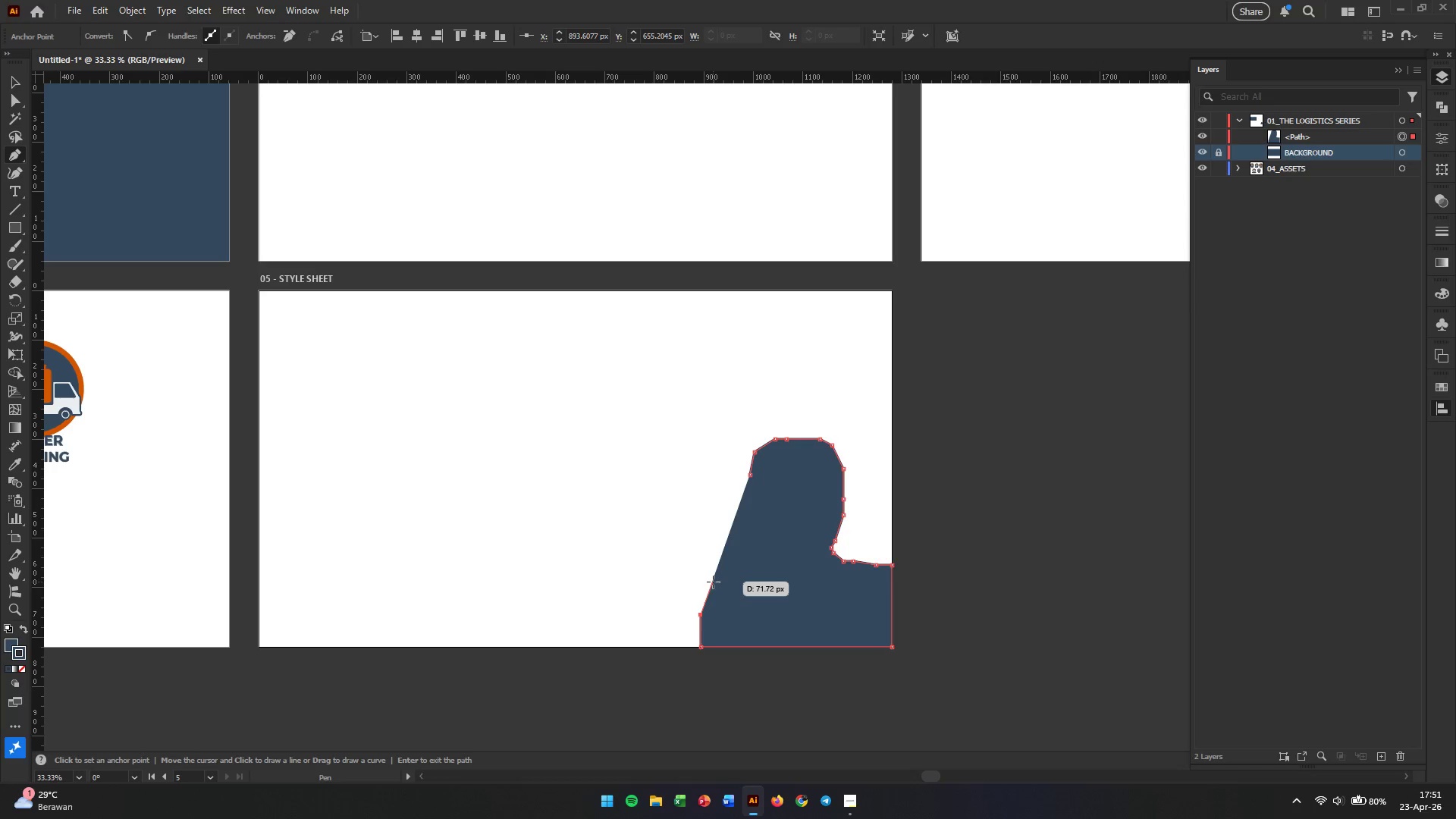 
left_click([711, 596])
 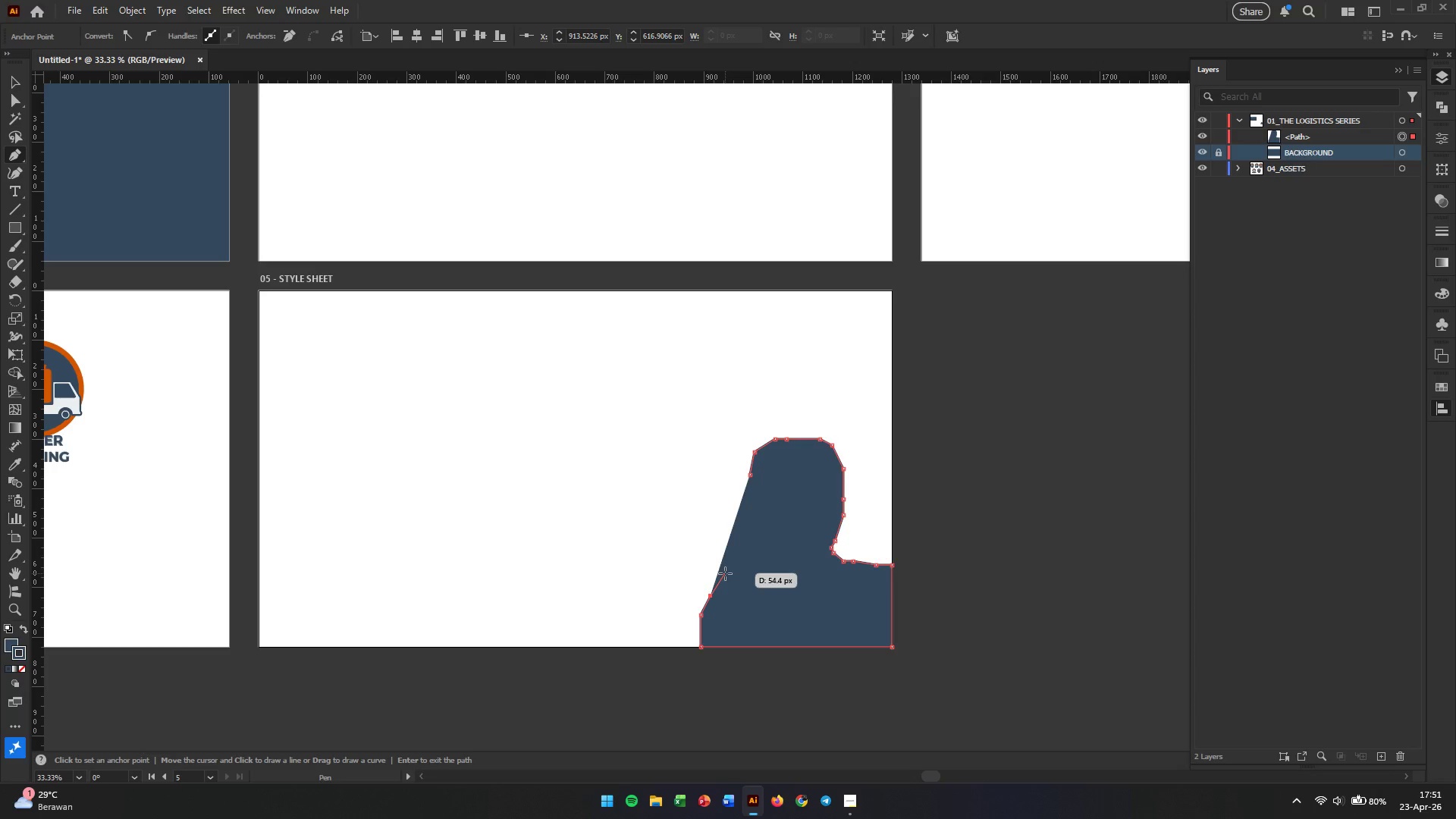 
left_click([725, 573])
 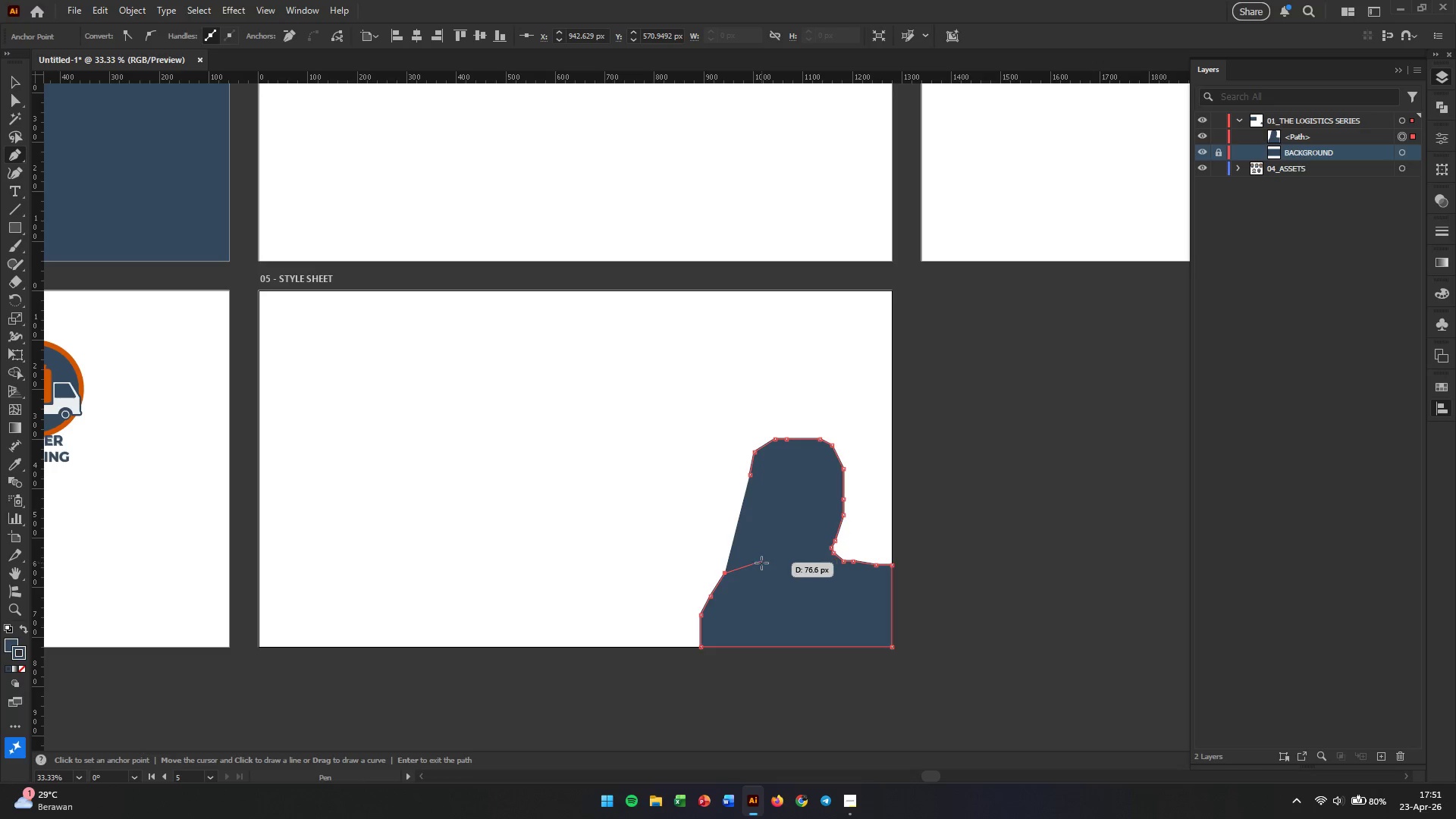 
left_click([761, 564])
 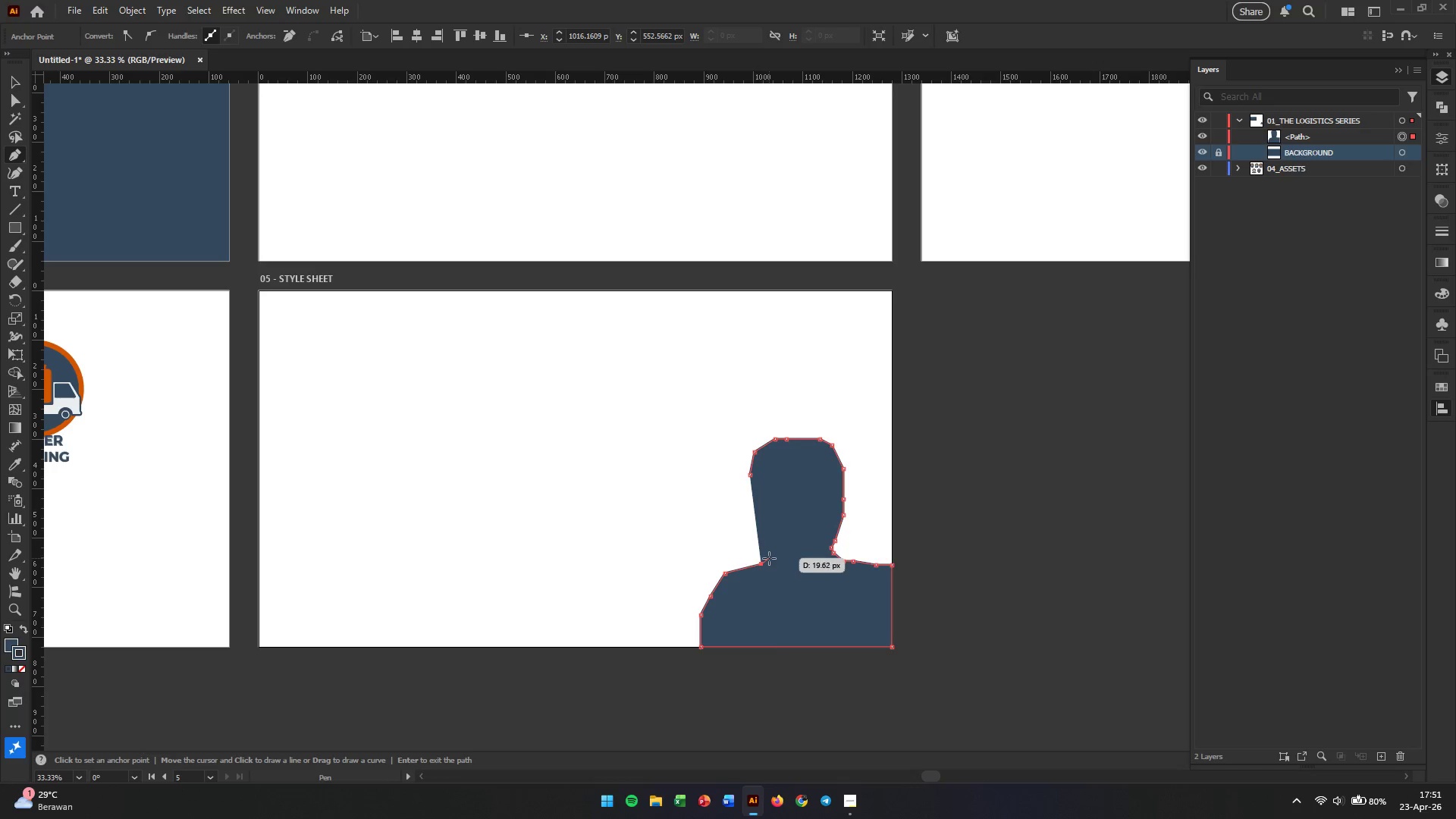 
left_click([770, 556])
 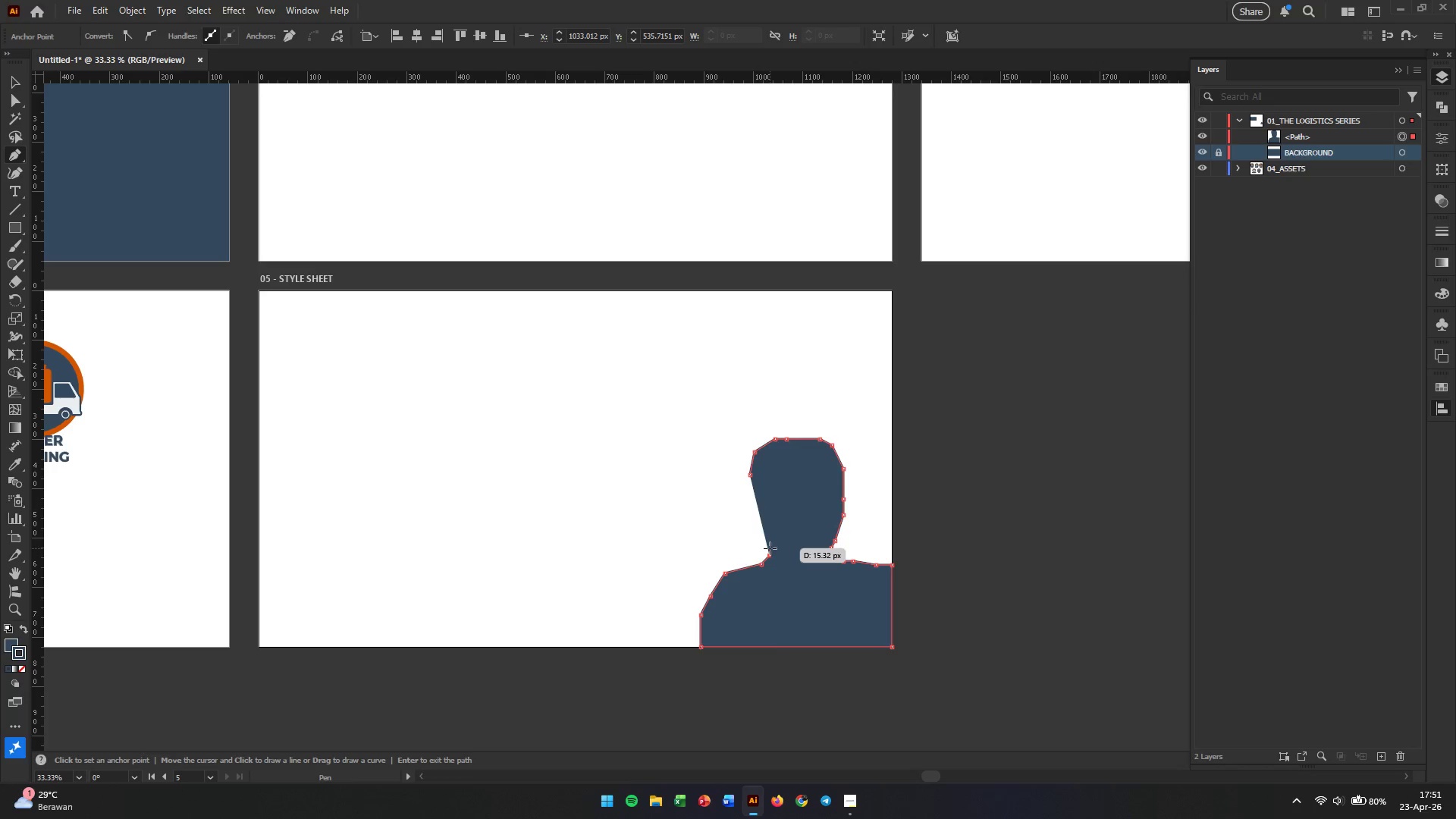 
left_click([770, 548])
 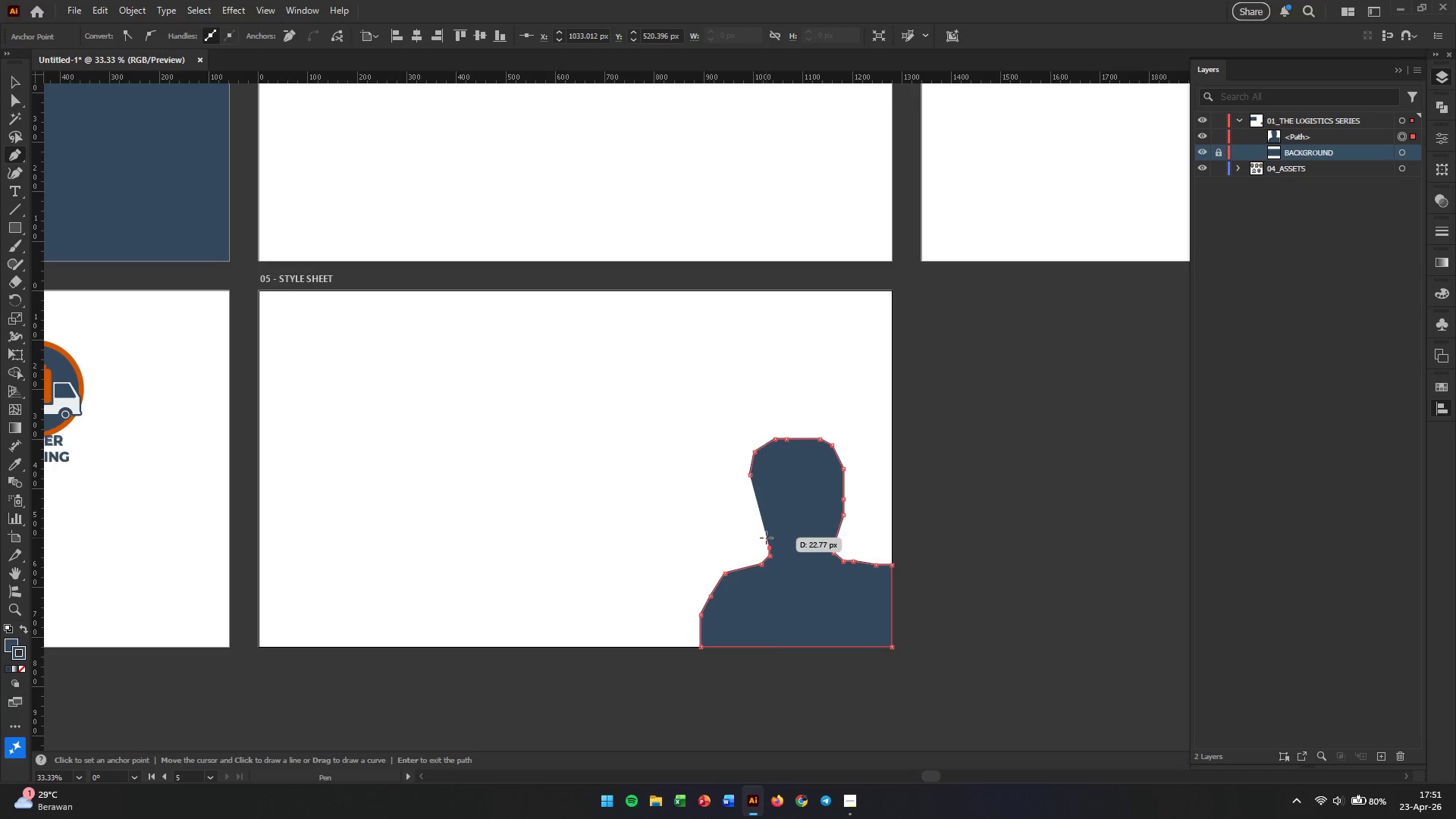 
left_click([759, 534])
 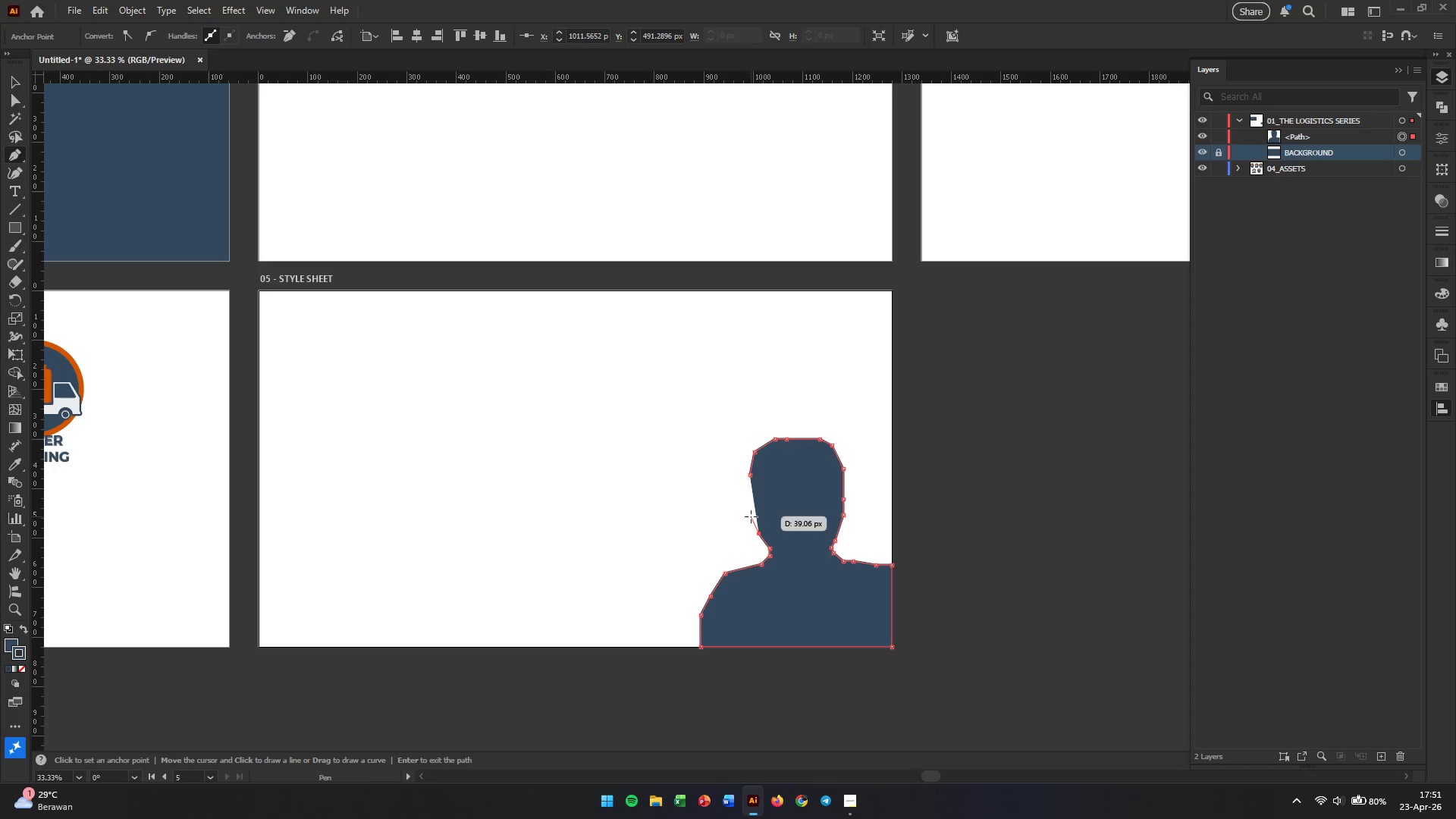 
left_click([751, 516])
 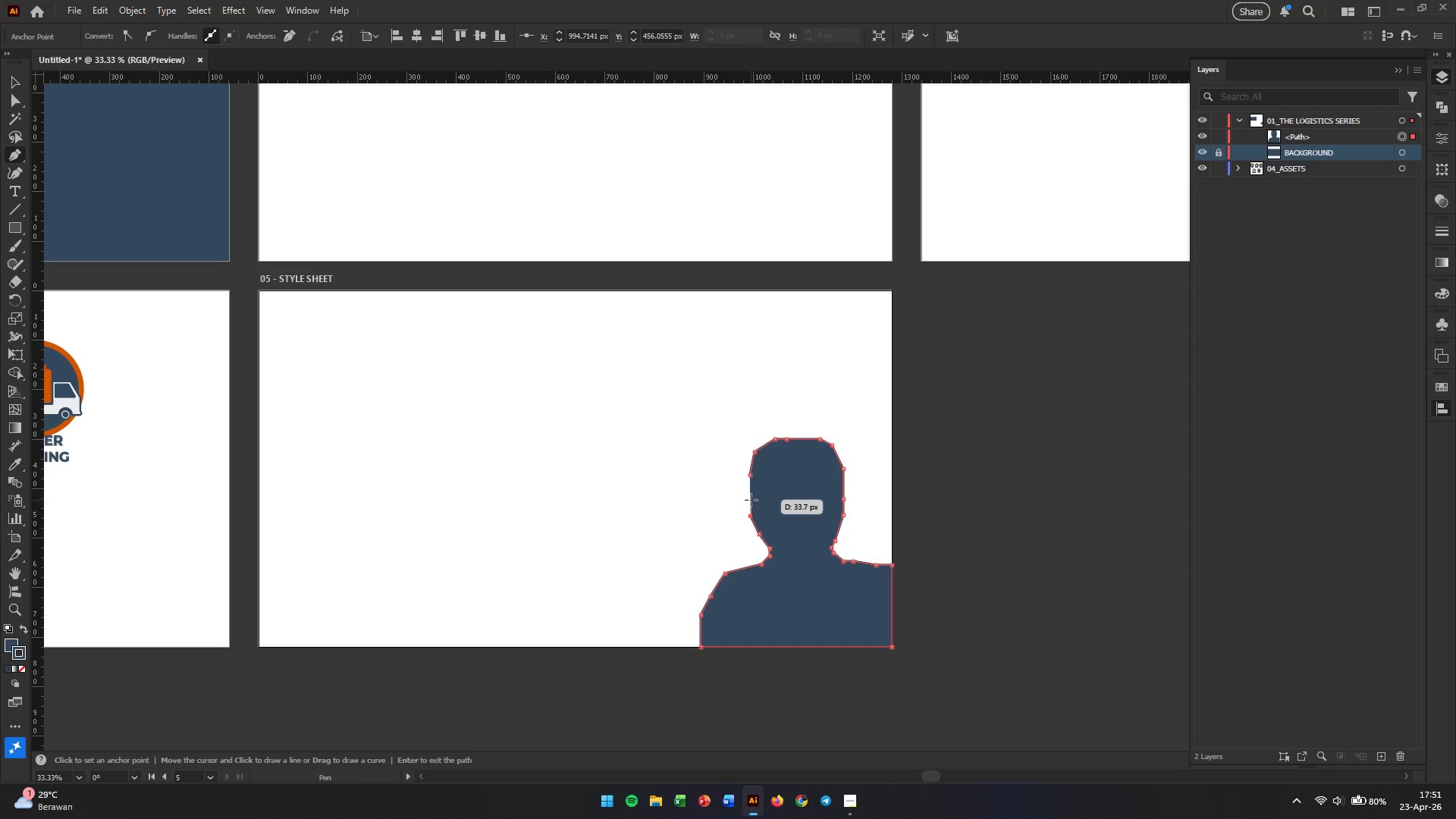 
left_click([751, 500])
 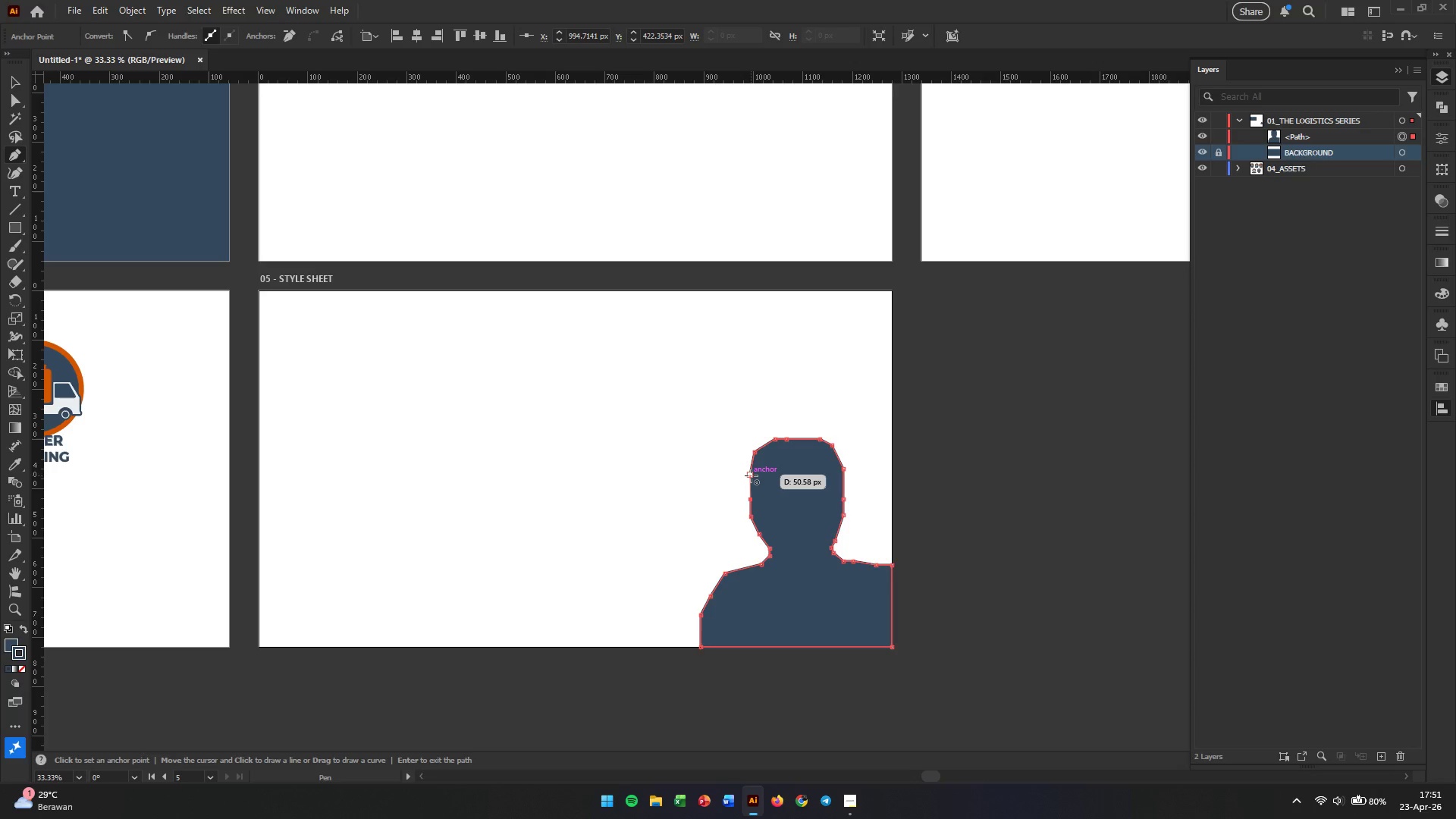 
left_click([751, 475])
 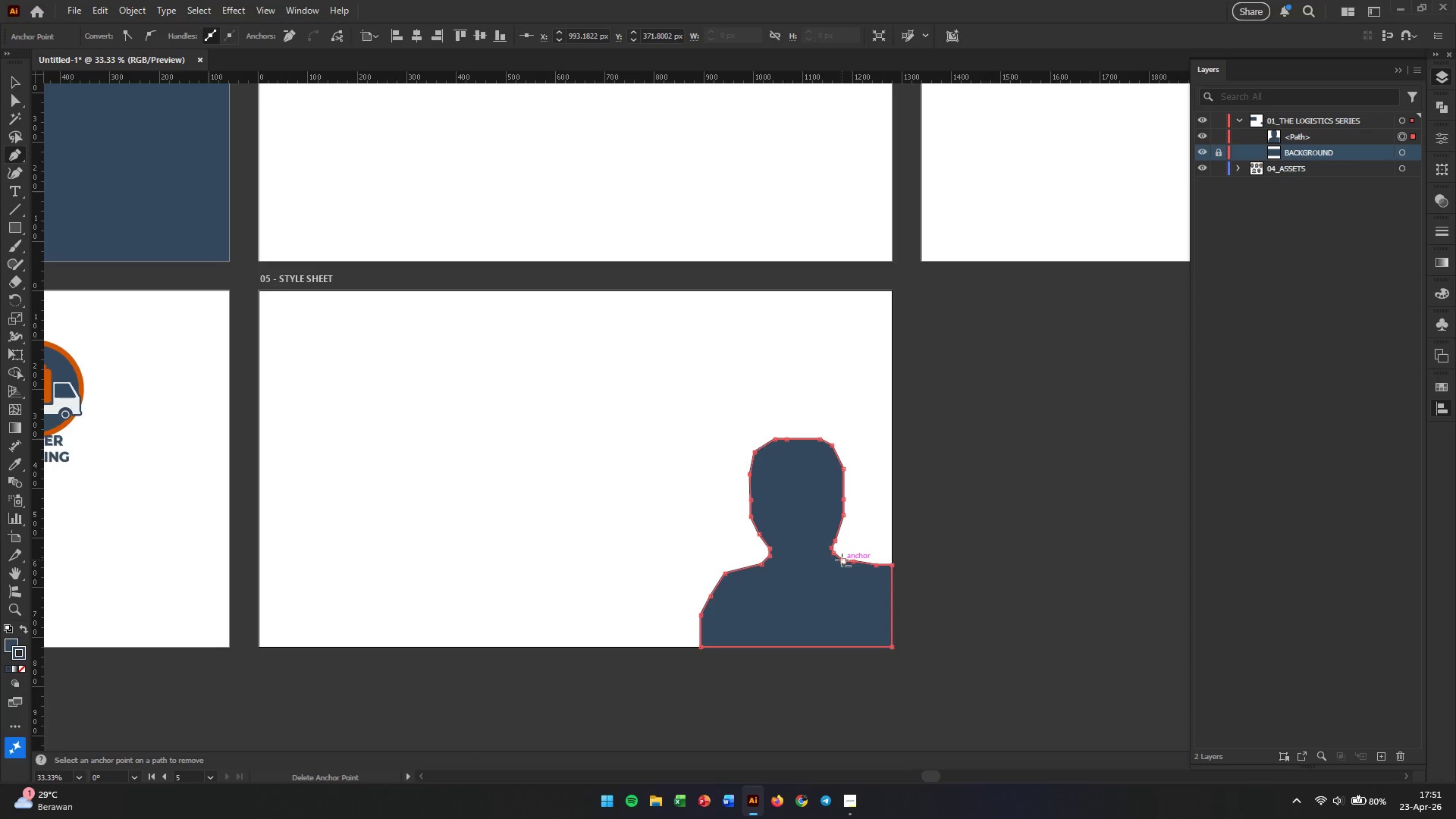 
key(Escape)
 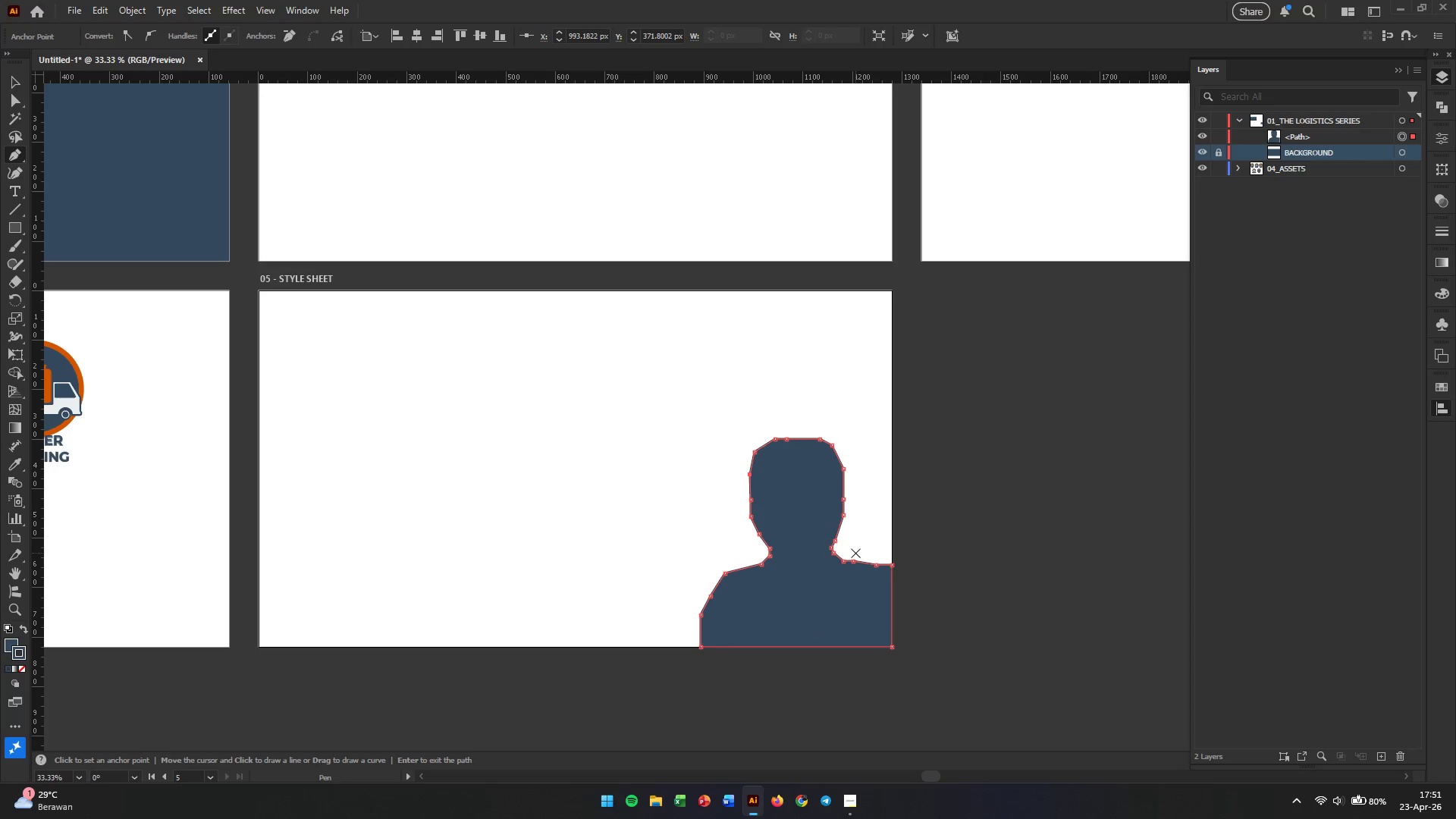 
wait(6.17)
 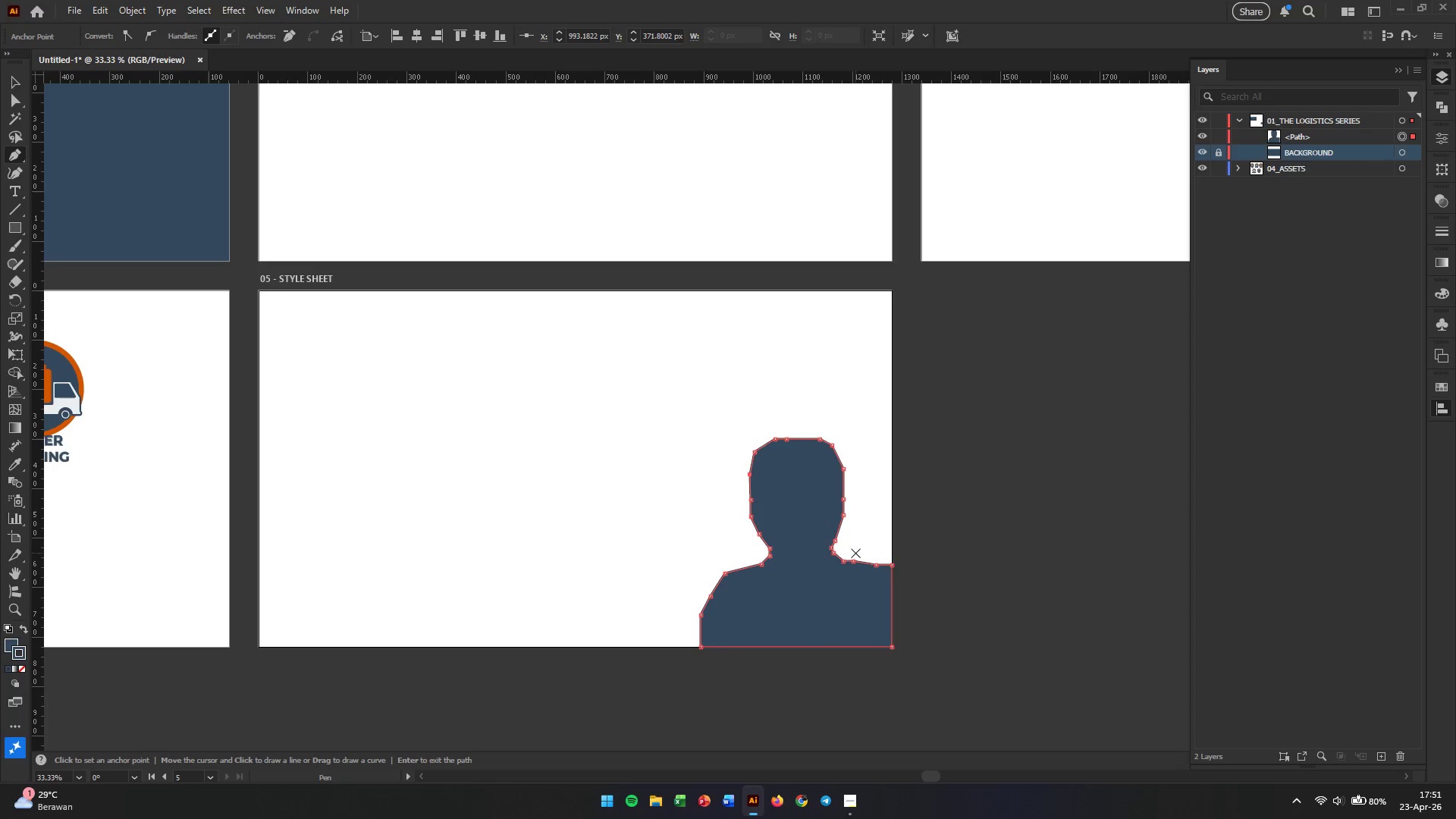 
hold_key(key=AltLeft, duration=0.64)
scroll: coordinate [840, 559], scroll_direction: up, amount: 2.0
 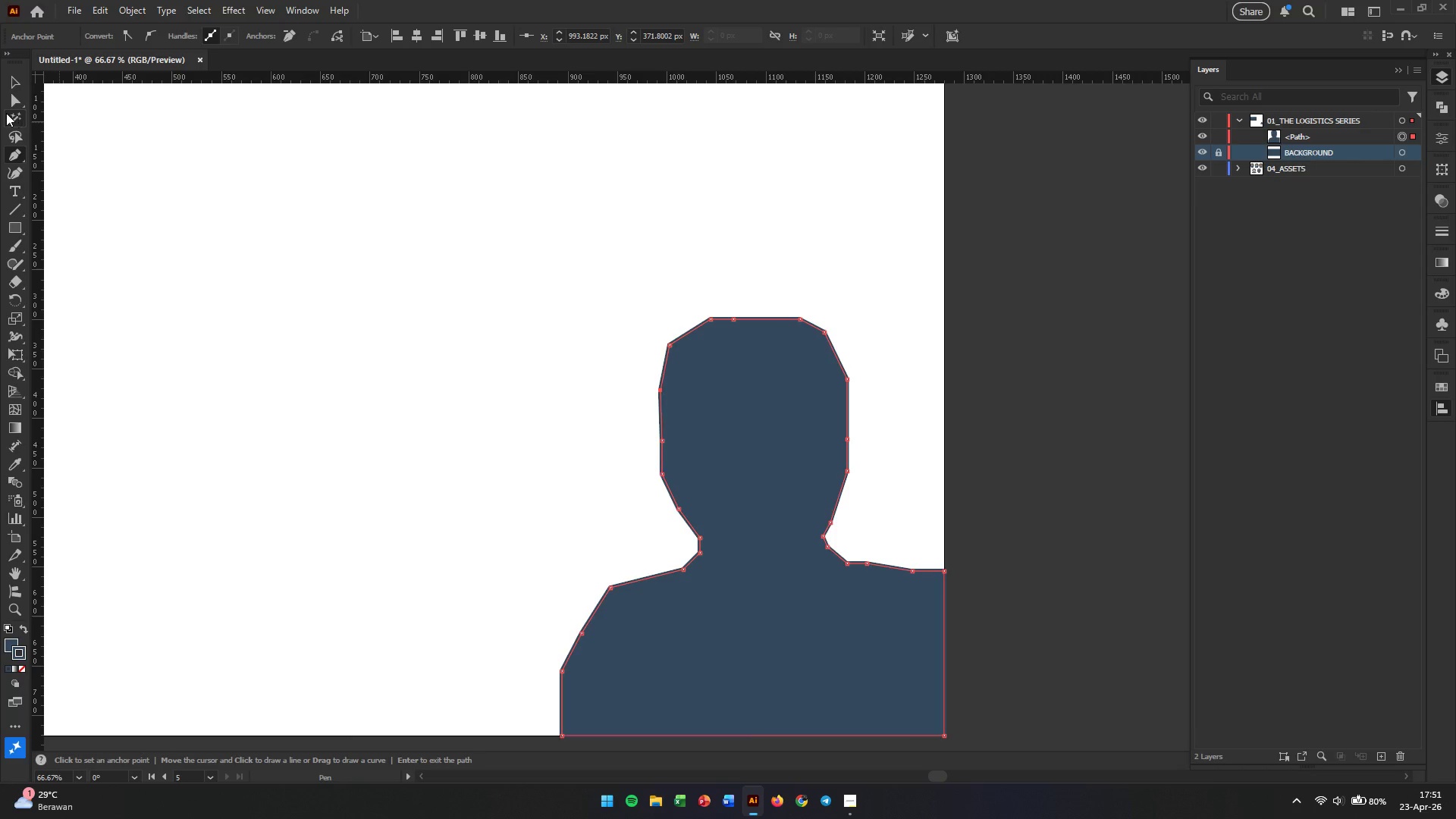 
left_click([15, 171])
 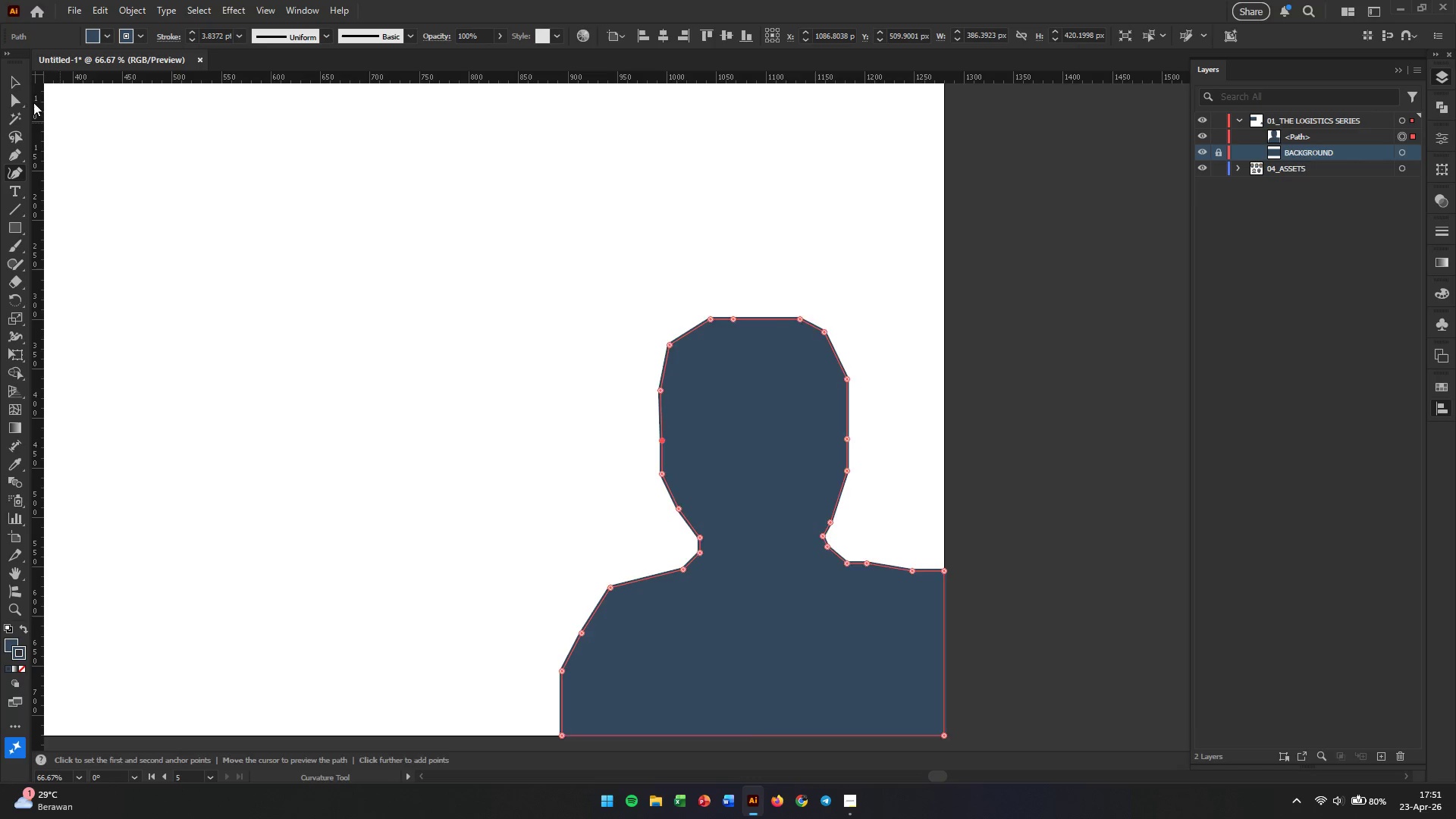 
left_click([17, 102])
 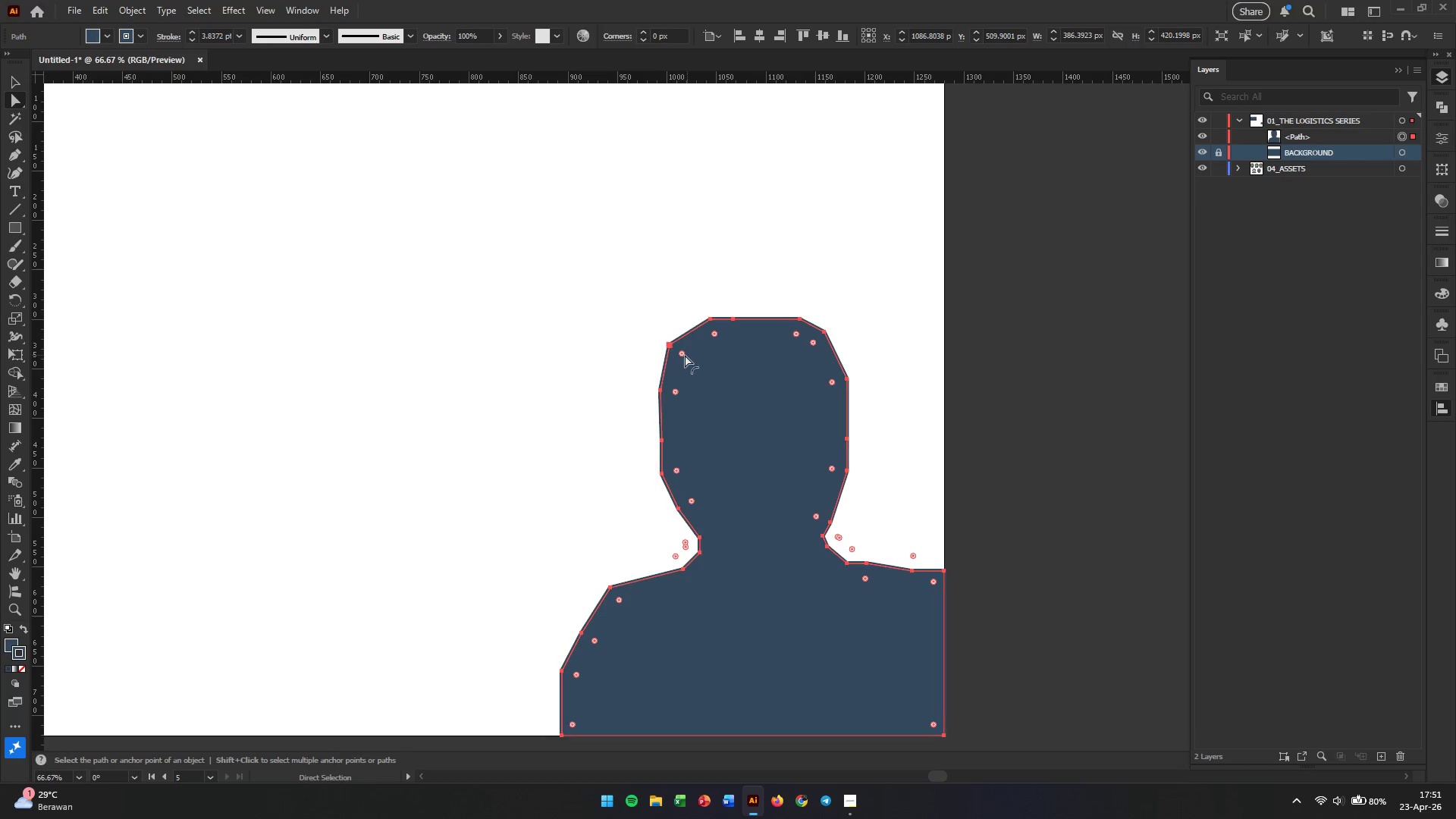 
left_click_drag(start_coordinate=[682, 355], to_coordinate=[722, 384])
 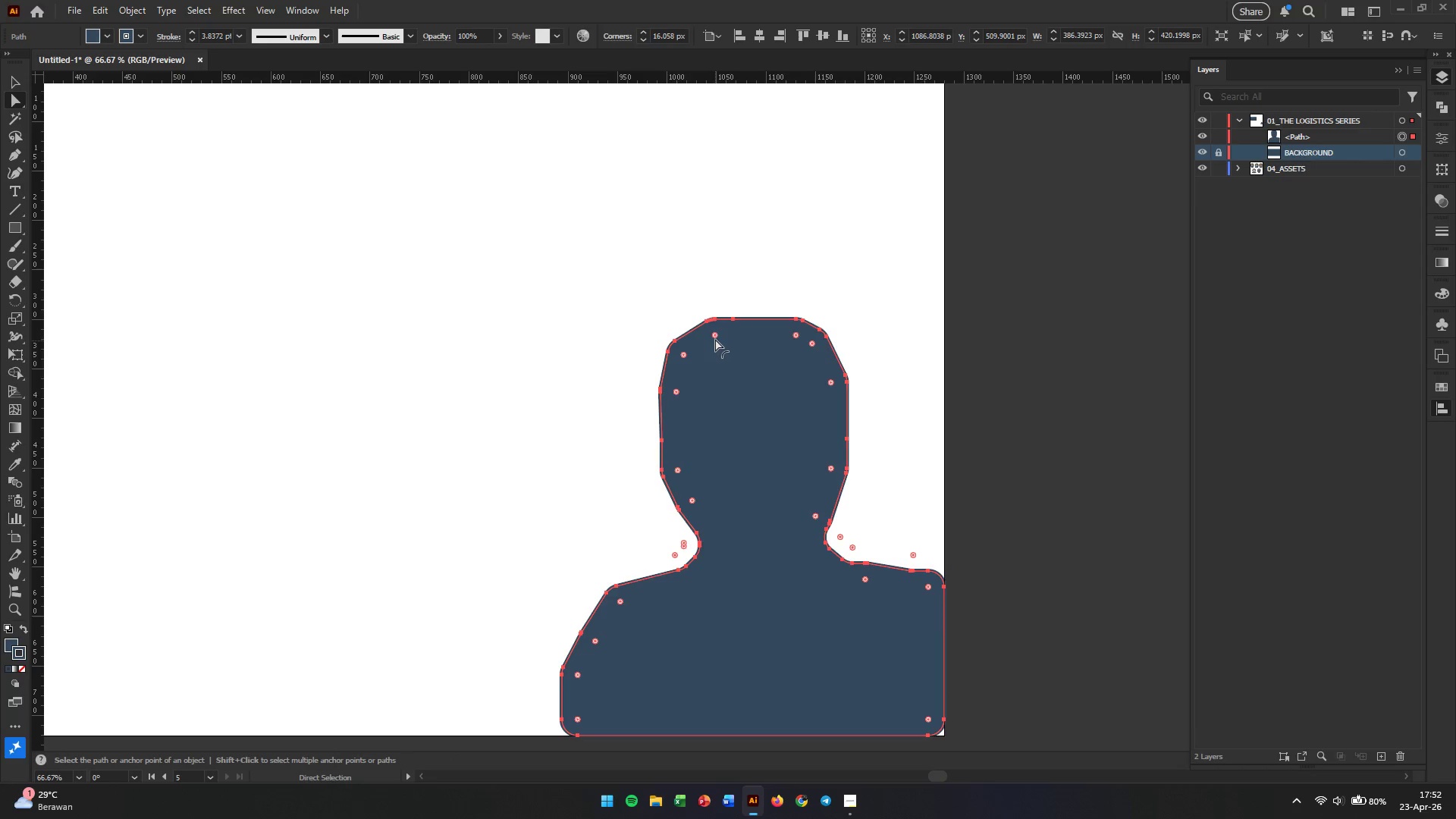 
left_click_drag(start_coordinate=[714, 337], to_coordinate=[724, 365])
 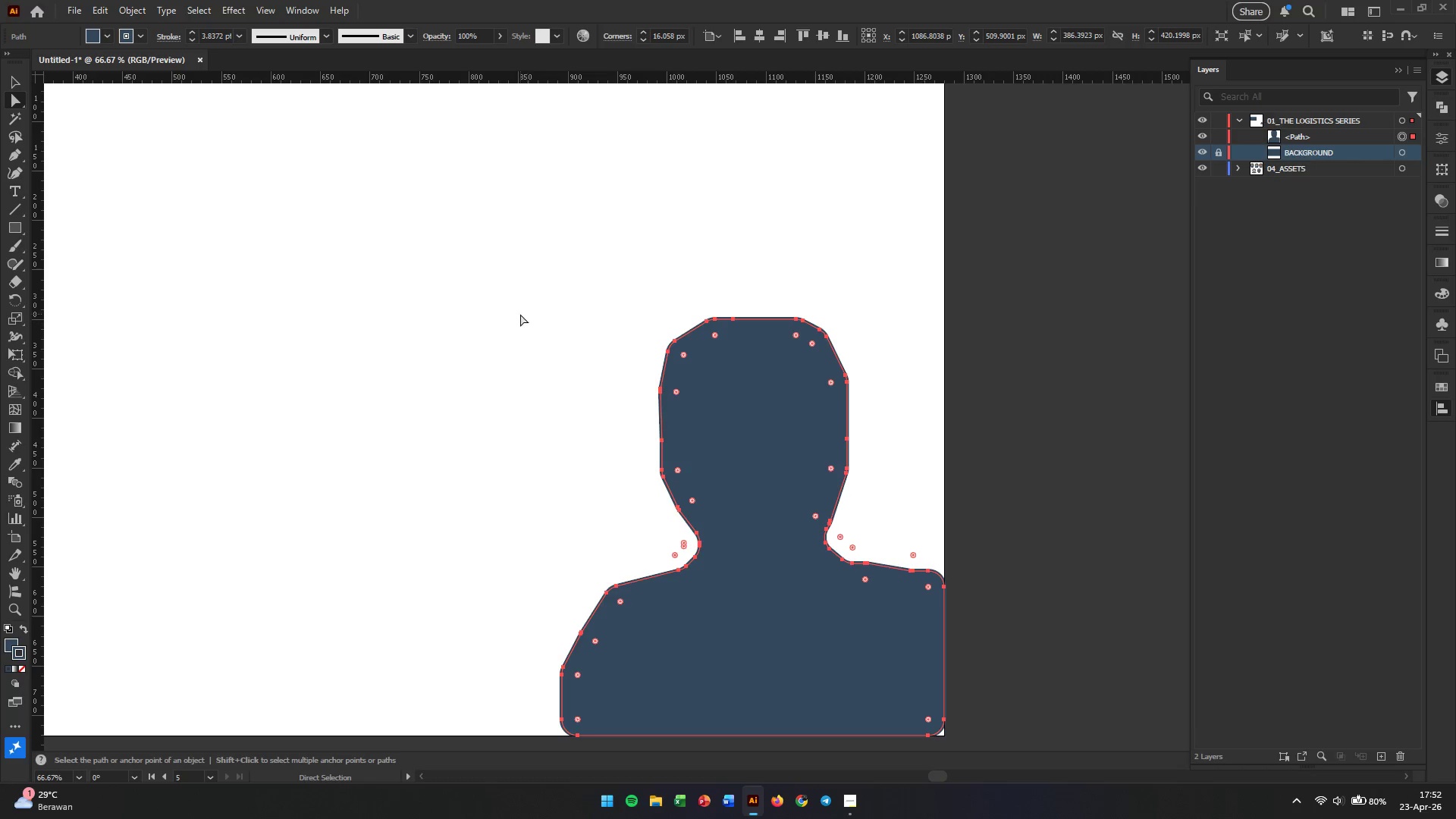 
left_click([503, 344])
 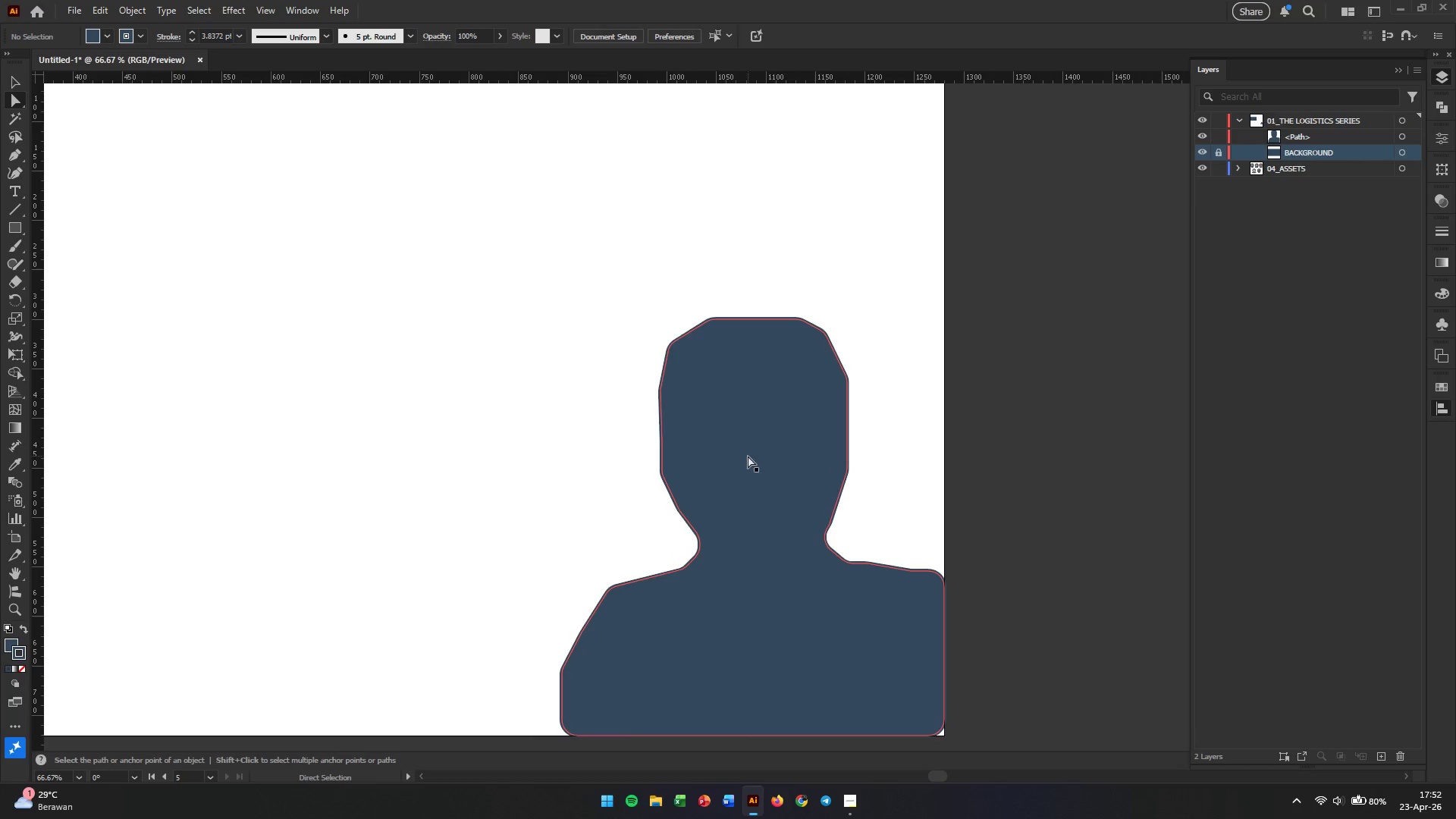 
left_click([748, 460])
 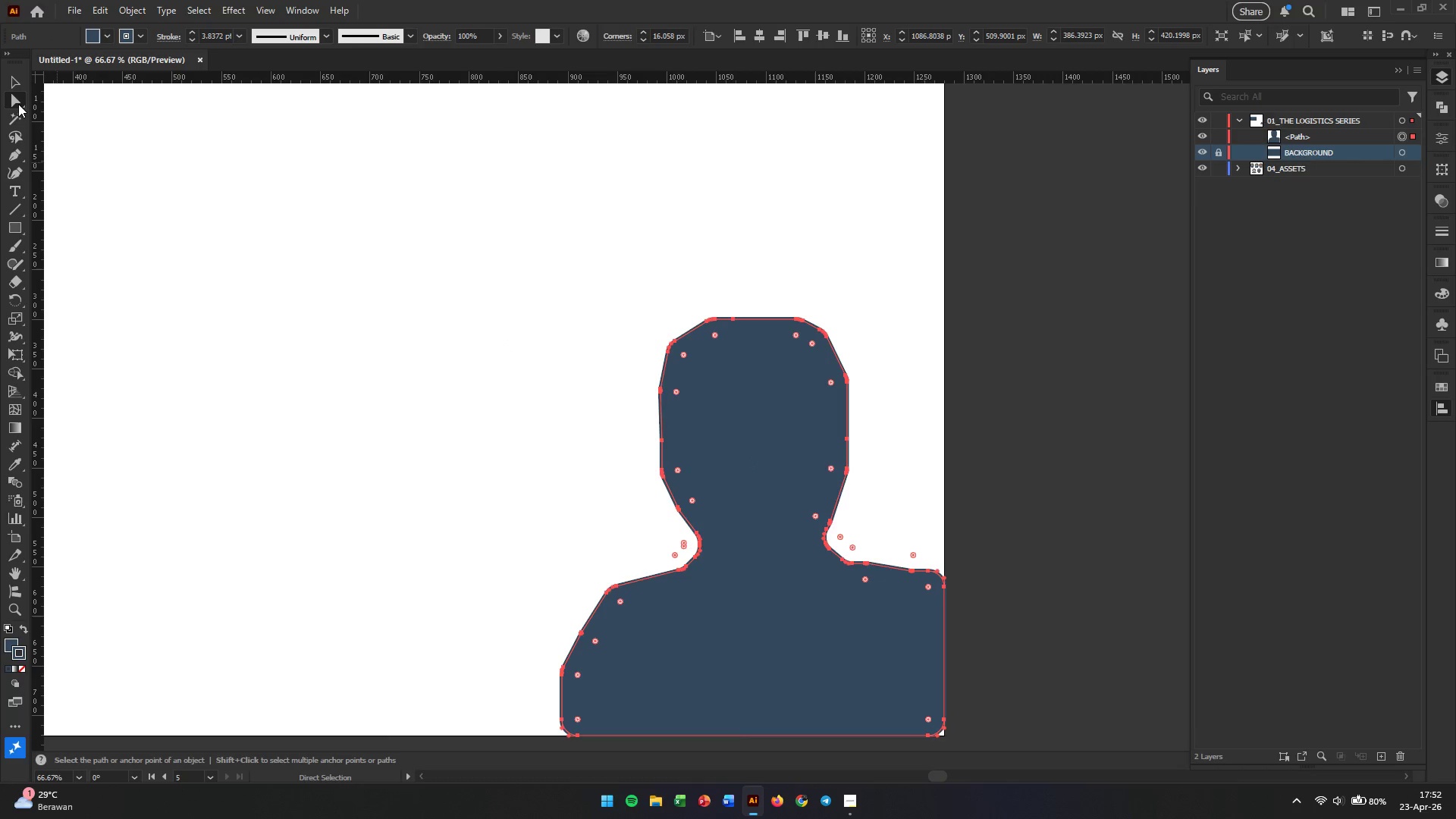 
left_click([14, 174])
 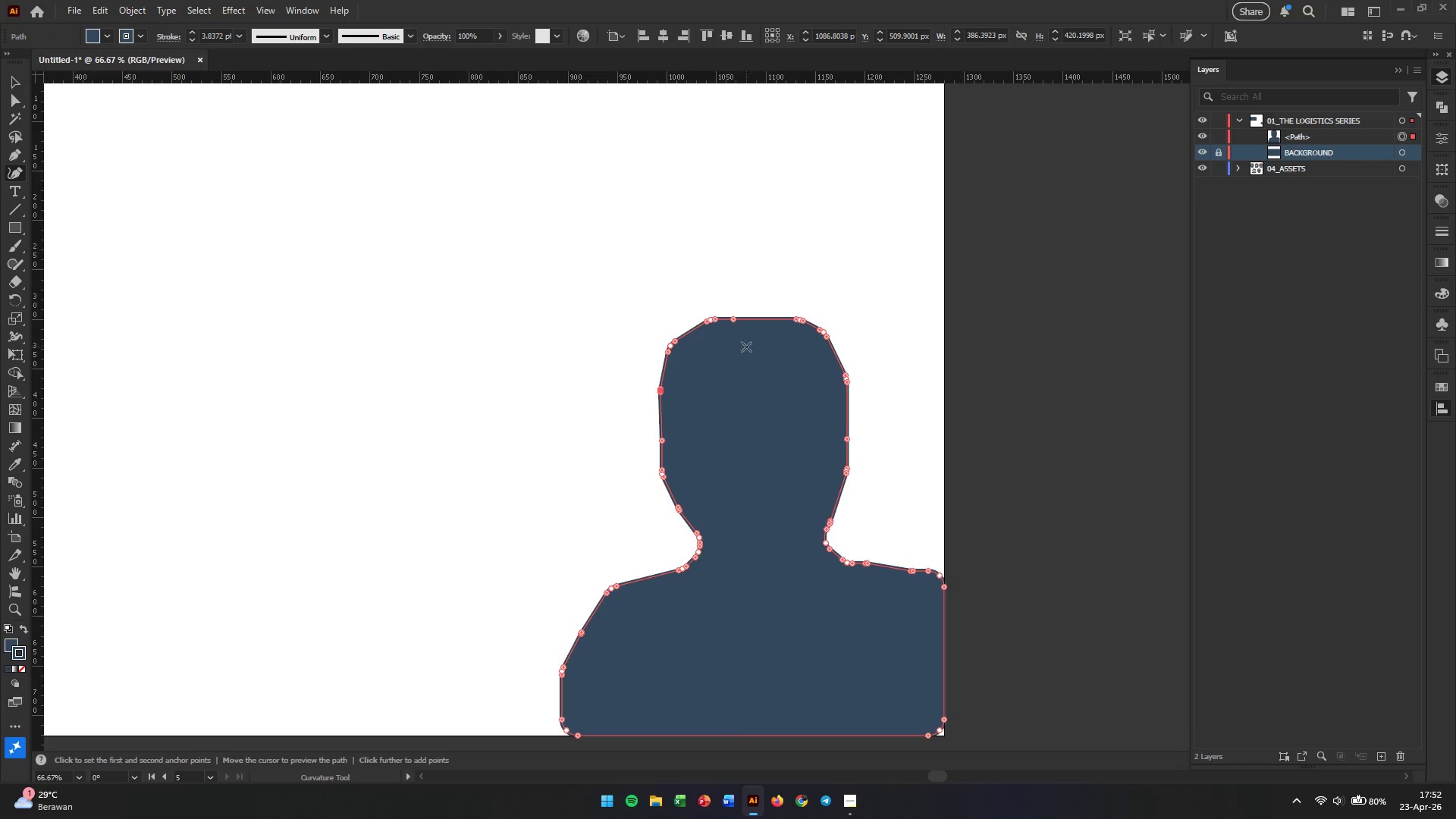 
scroll: coordinate [801, 428], scroll_direction: down, amount: 4.0
 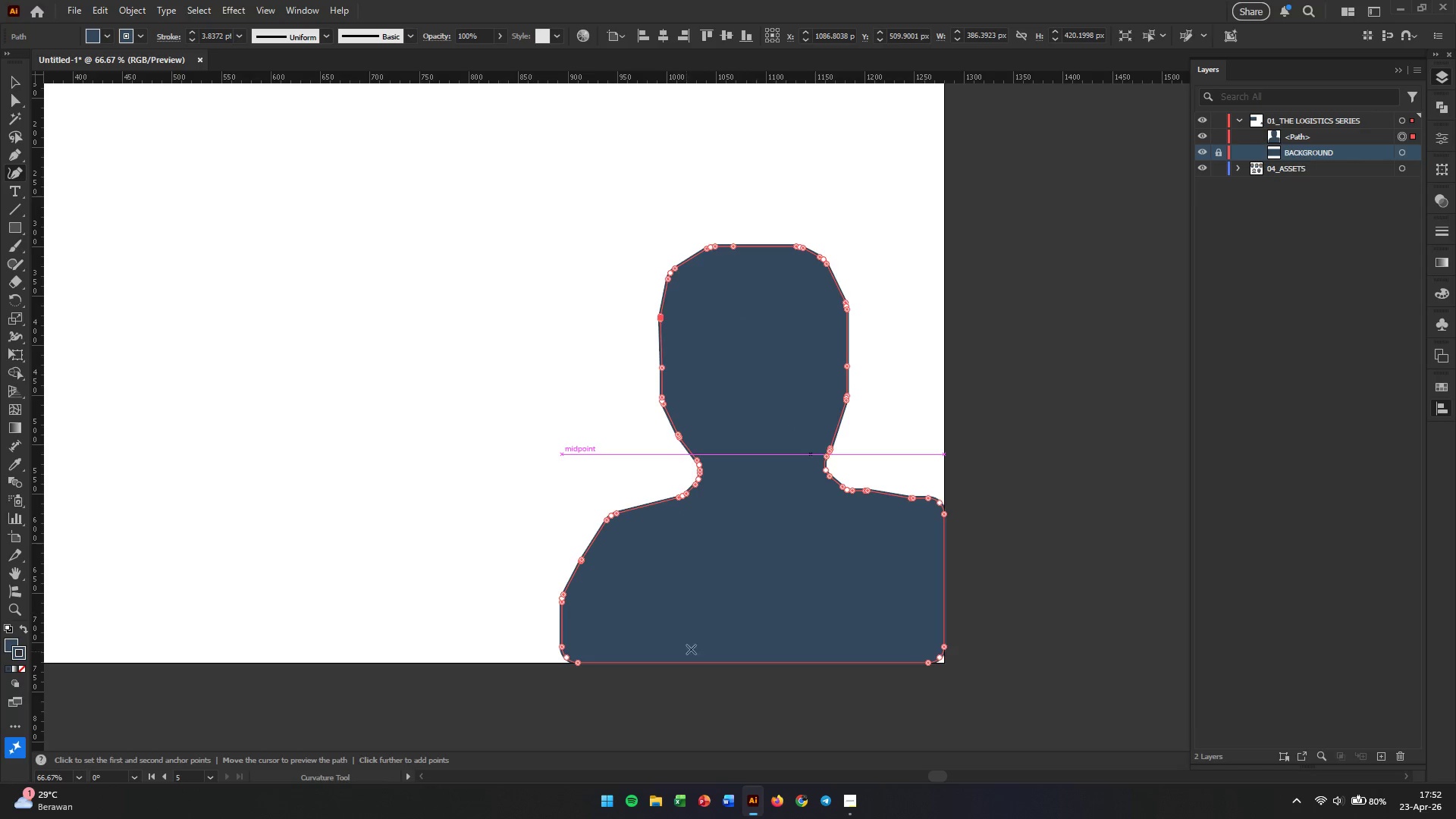 
hold_key(key=AltLeft, duration=0.39)
scroll: coordinate [563, 659], scroll_direction: up, amount: 3.0
 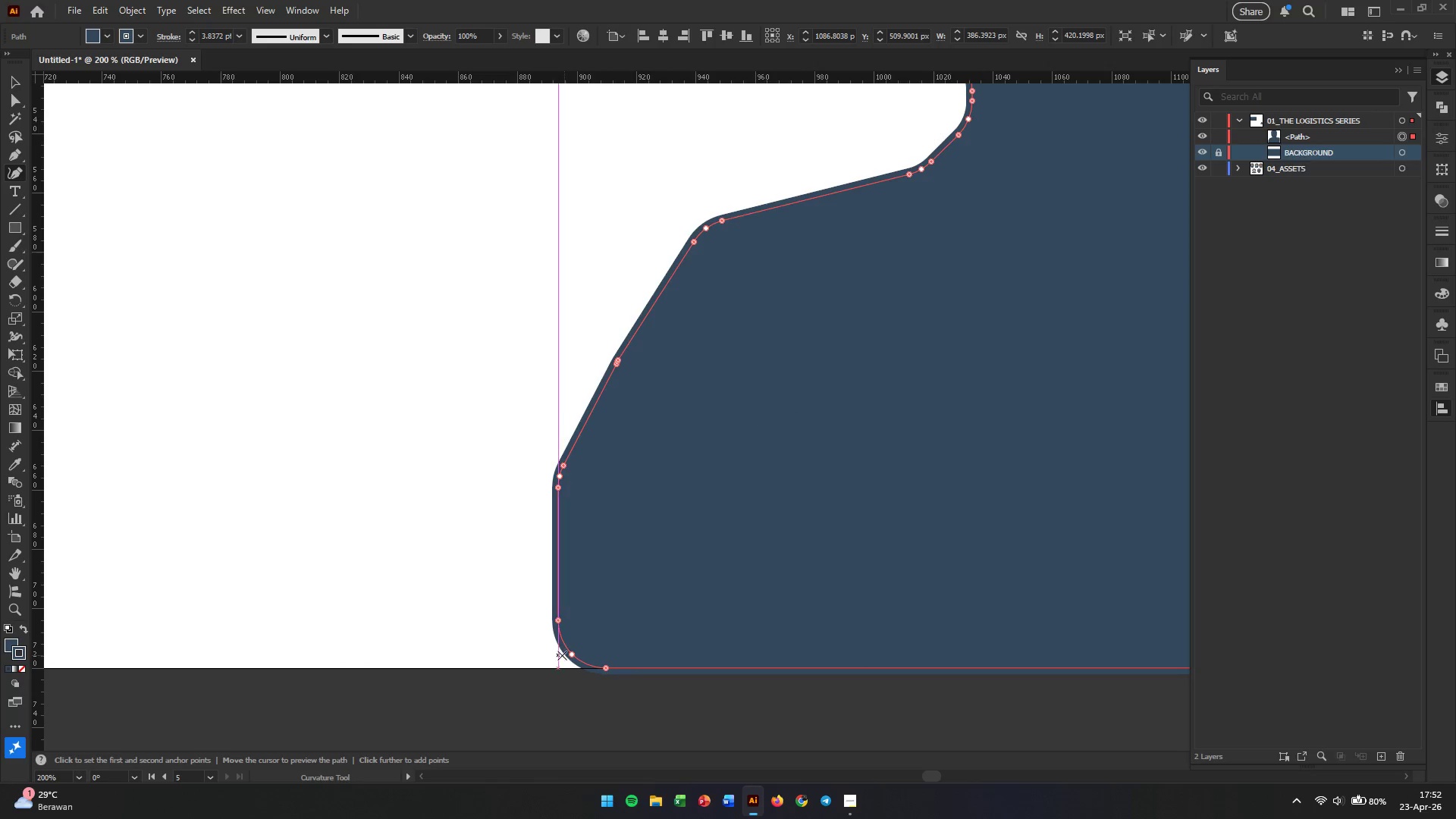 
left_click_drag(start_coordinate=[575, 654], to_coordinate=[568, 665])
 